 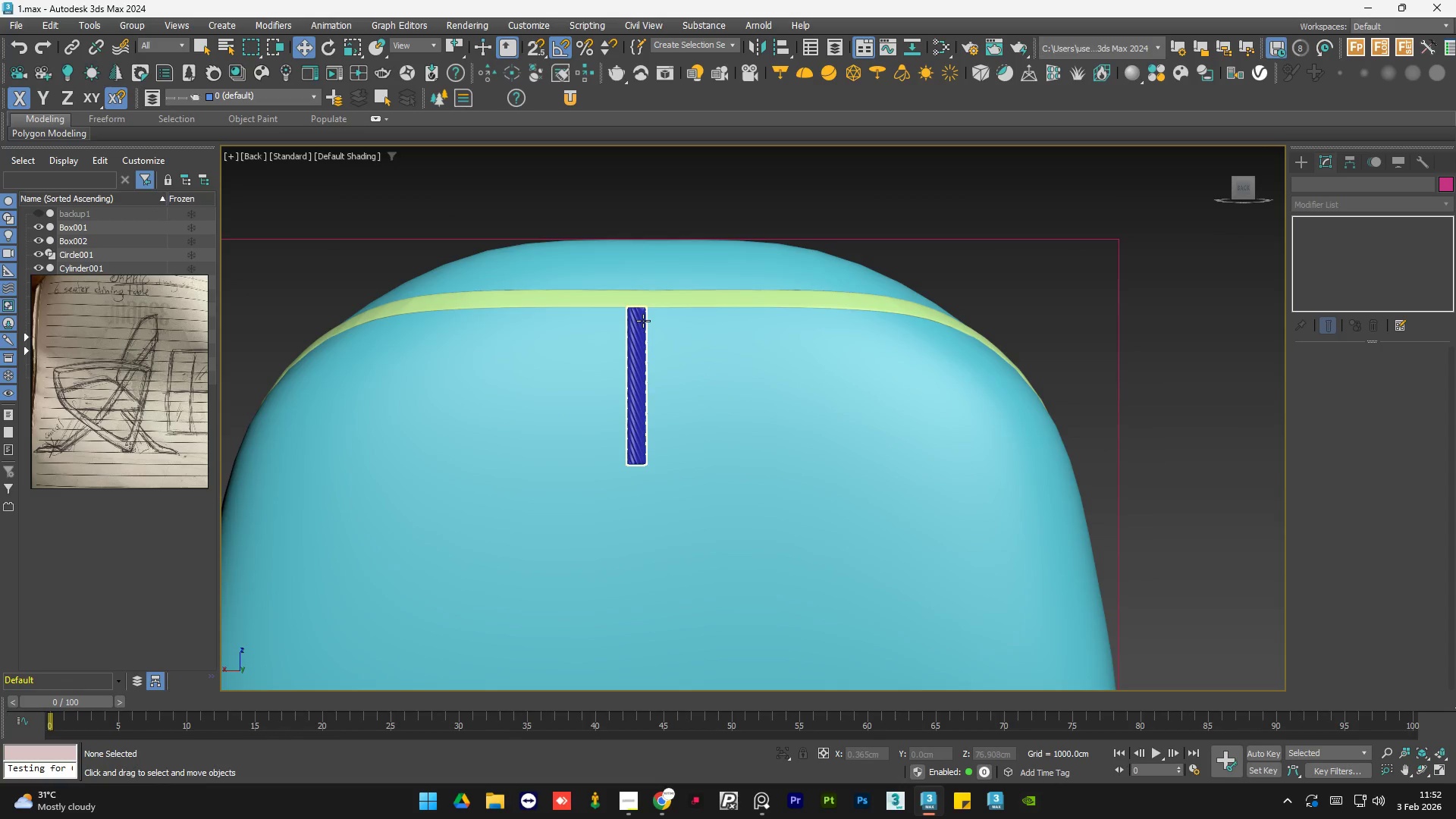 
left_click([1000, 285])
 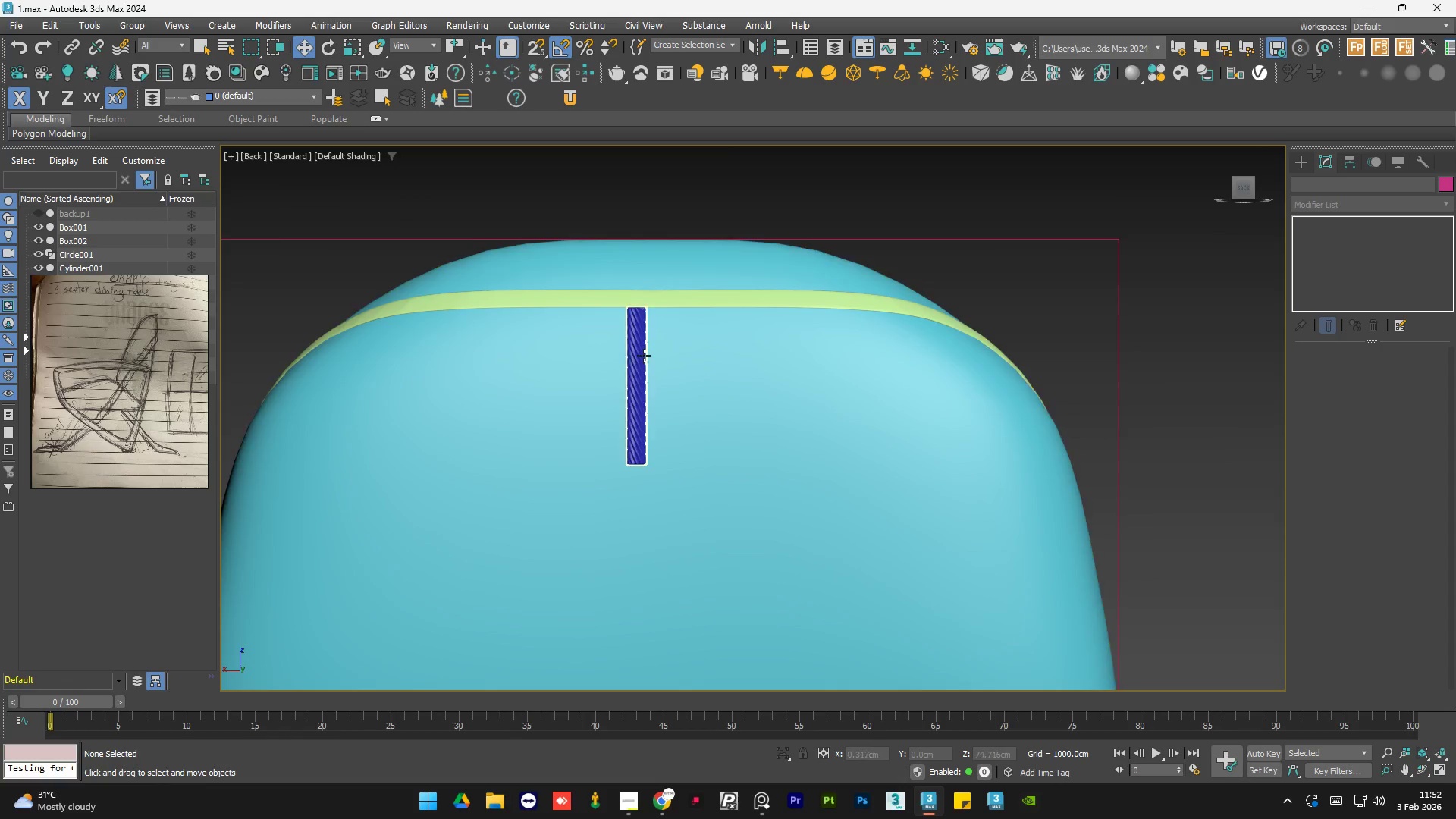 
scroll: coordinate [630, 359], scroll_direction: up, amount: 1.0
 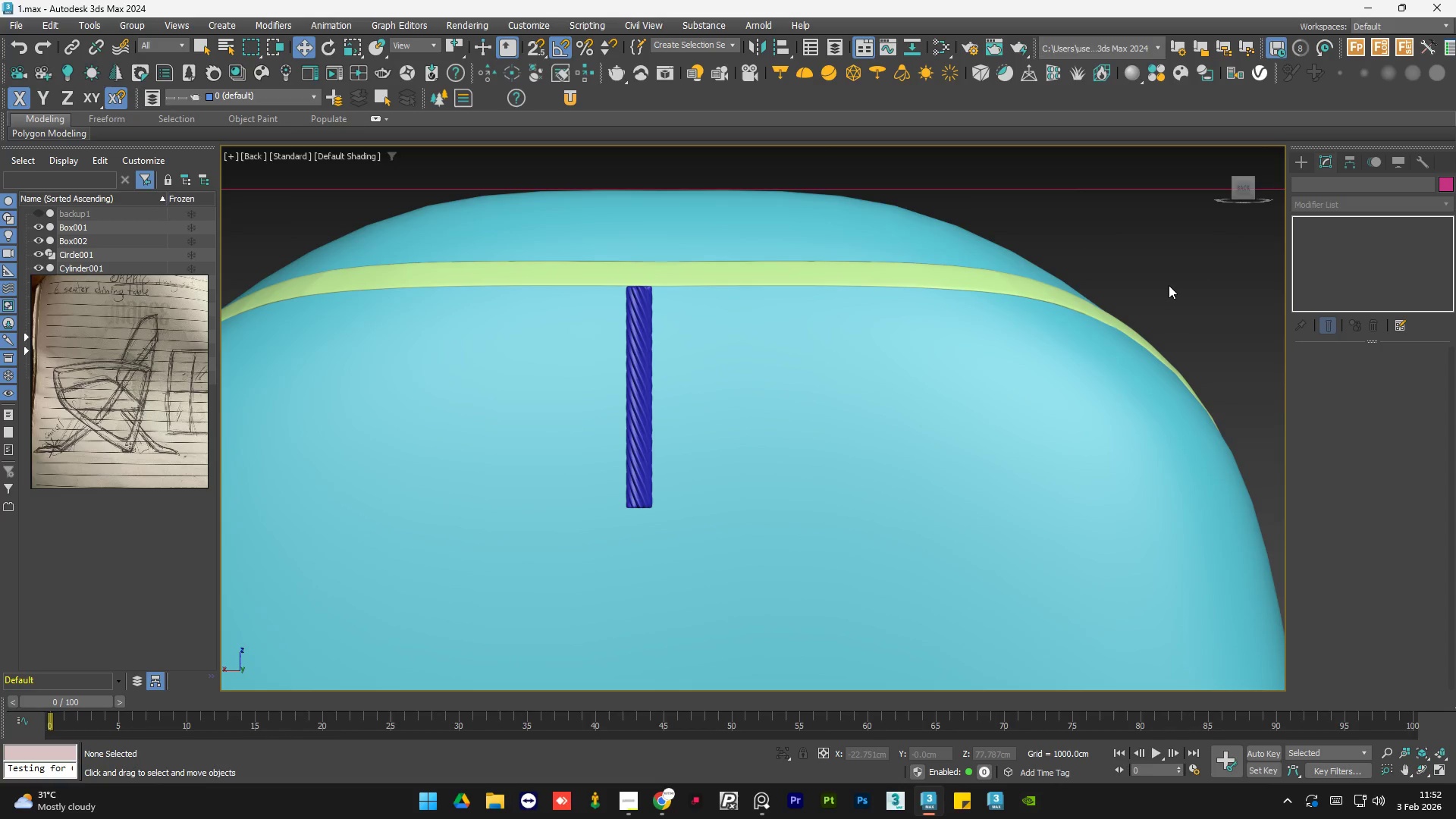 
scroll: coordinate [515, 272], scroll_direction: down, amount: 1.0
 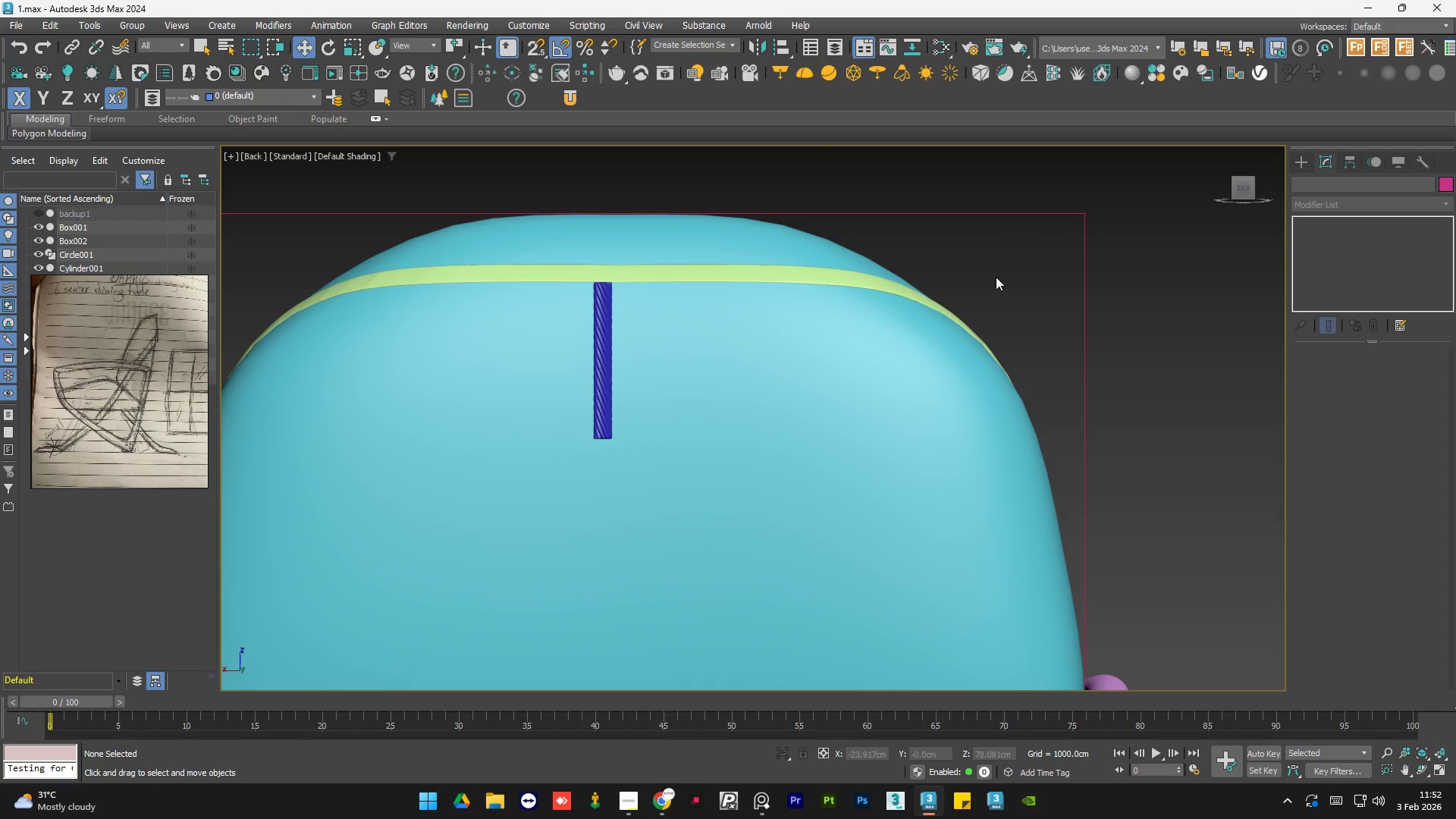 
double_click([996, 277])
 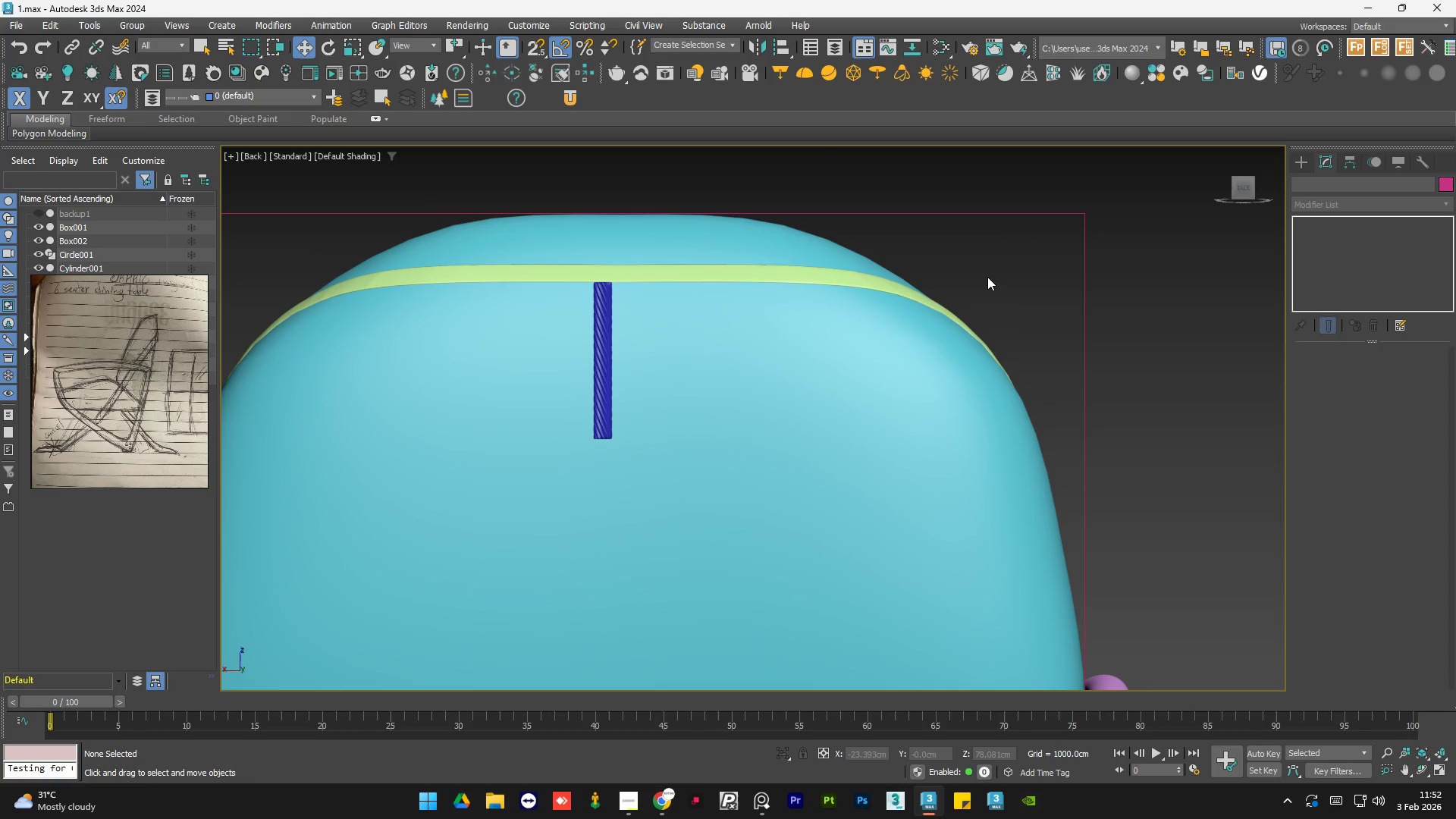 
left_click([987, 277])
 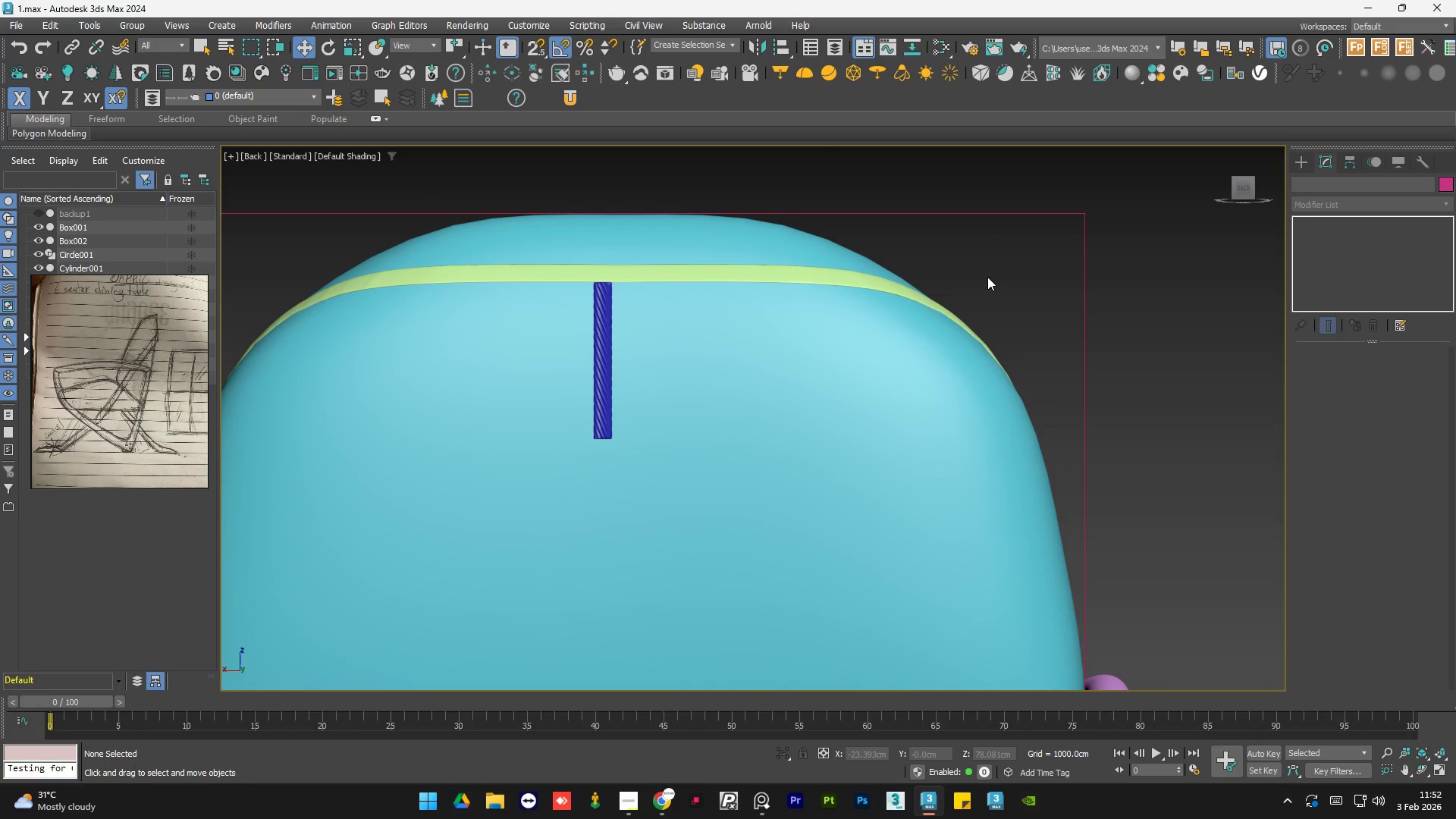 
left_click([987, 277])
 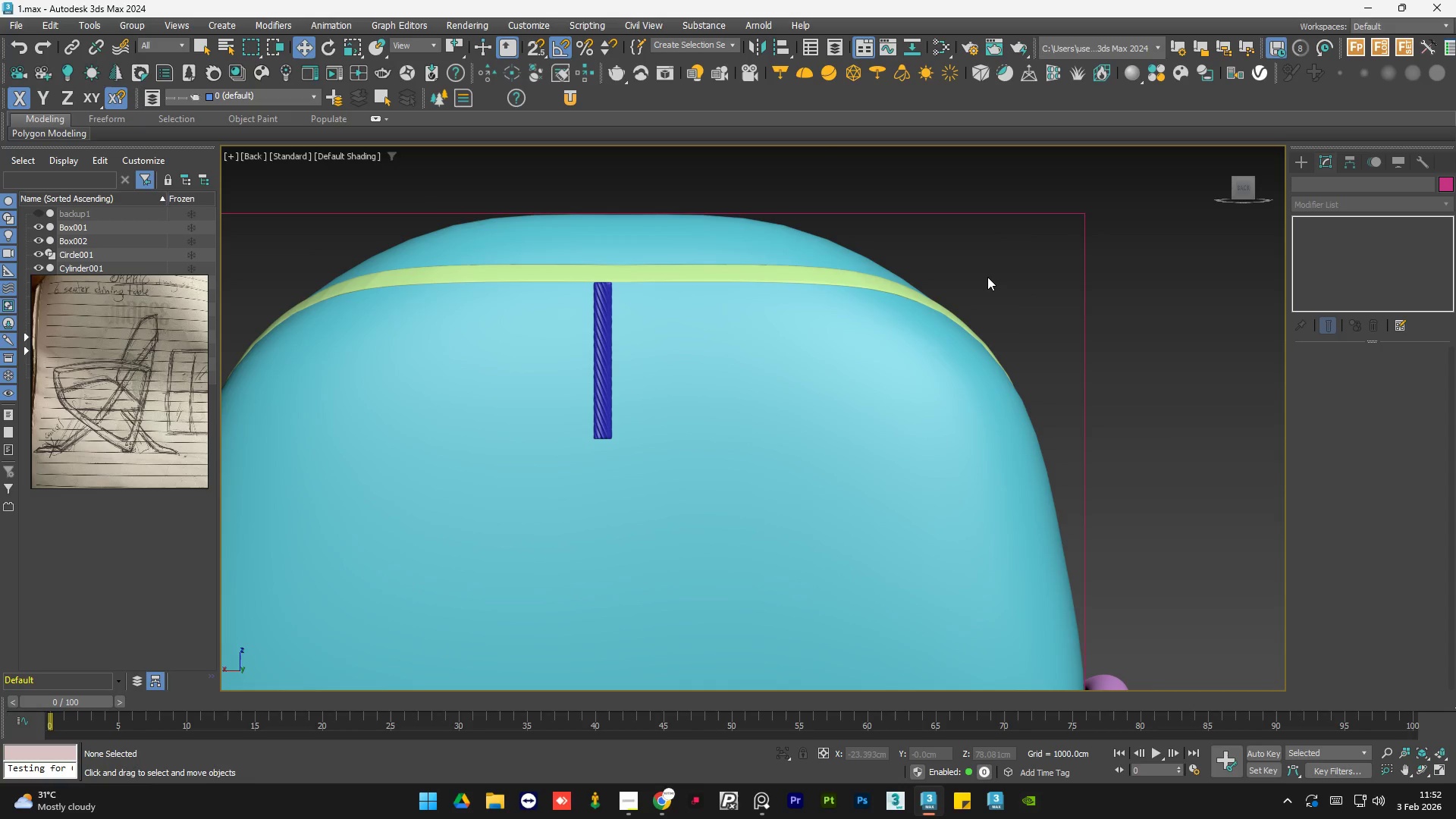 
double_click([987, 277])
 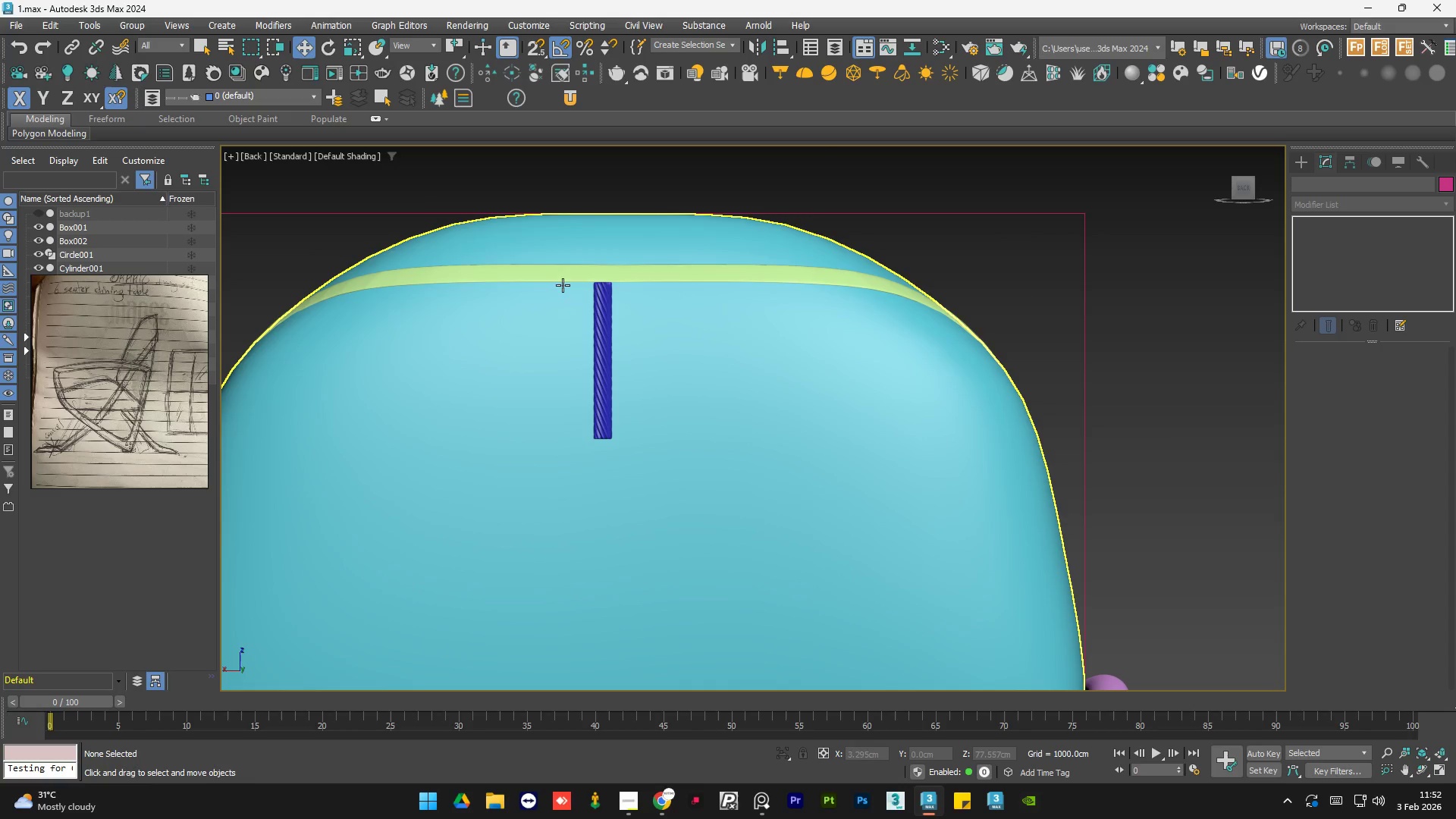 
scroll: coordinate [585, 301], scroll_direction: up, amount: 2.0
 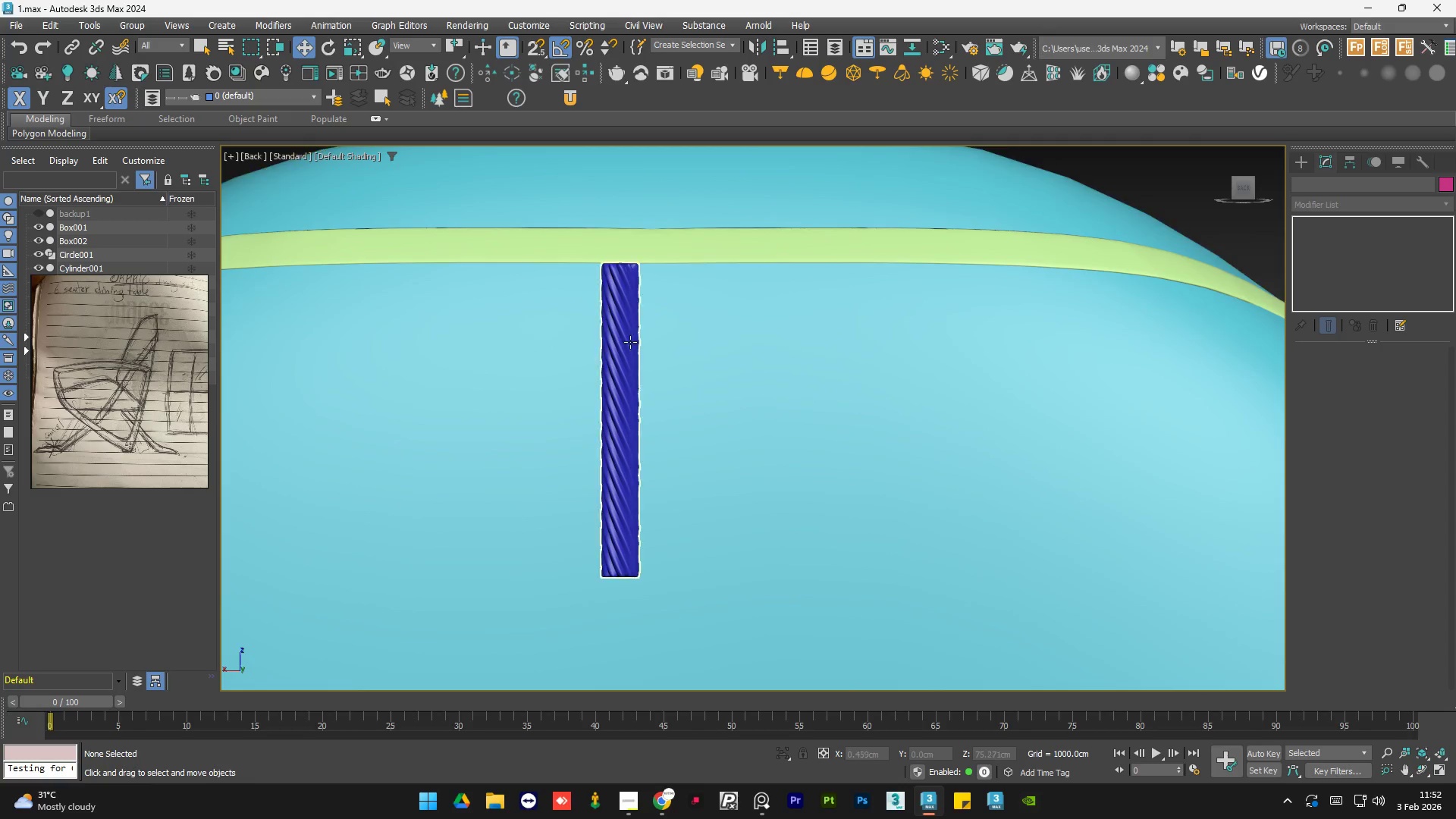 
left_click([630, 342])
 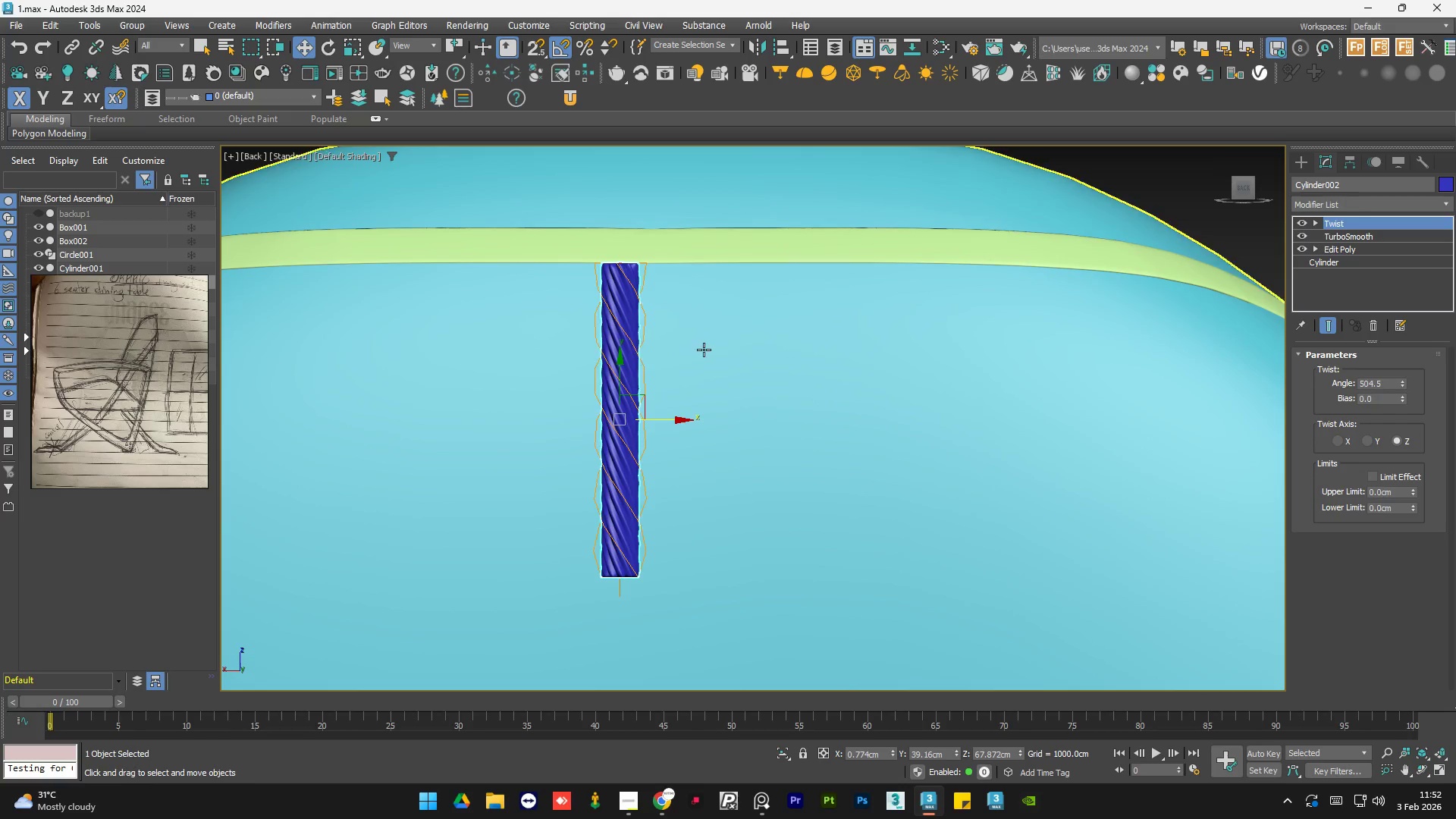 
scroll: coordinate [715, 353], scroll_direction: down, amount: 1.0
 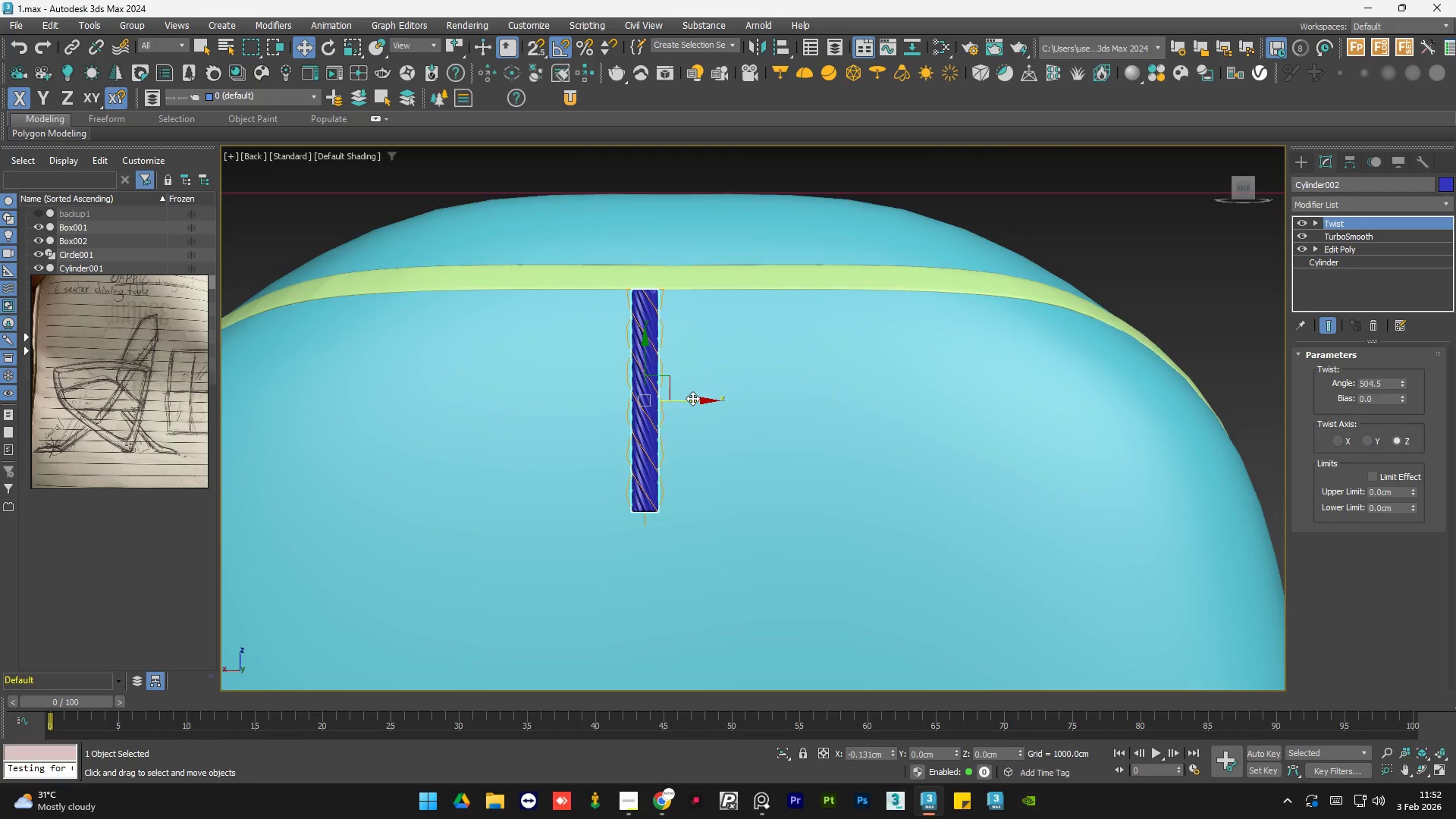 
key(E)
 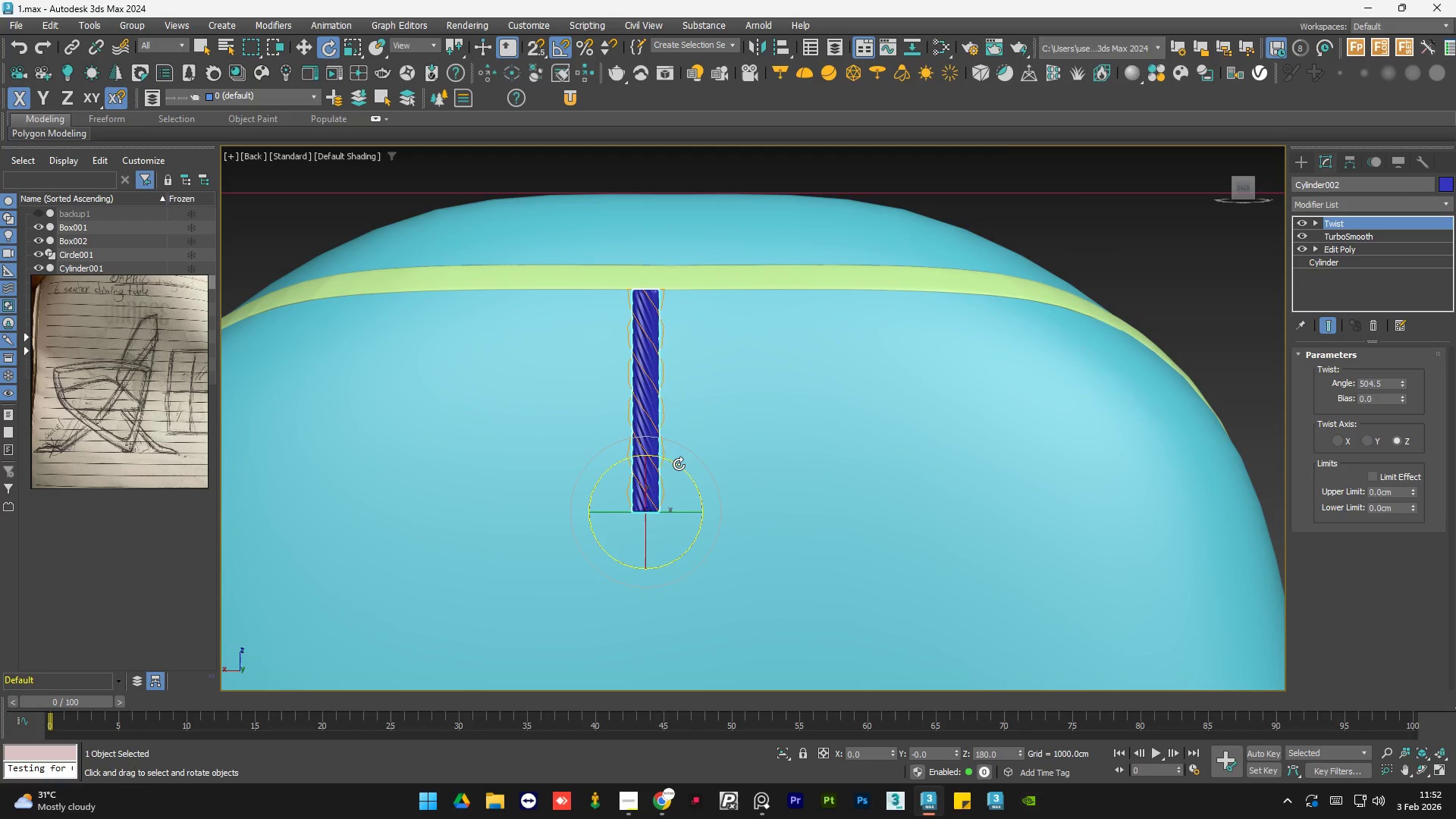 
left_click_drag(start_coordinate=[679, 464], to_coordinate=[686, 464])
 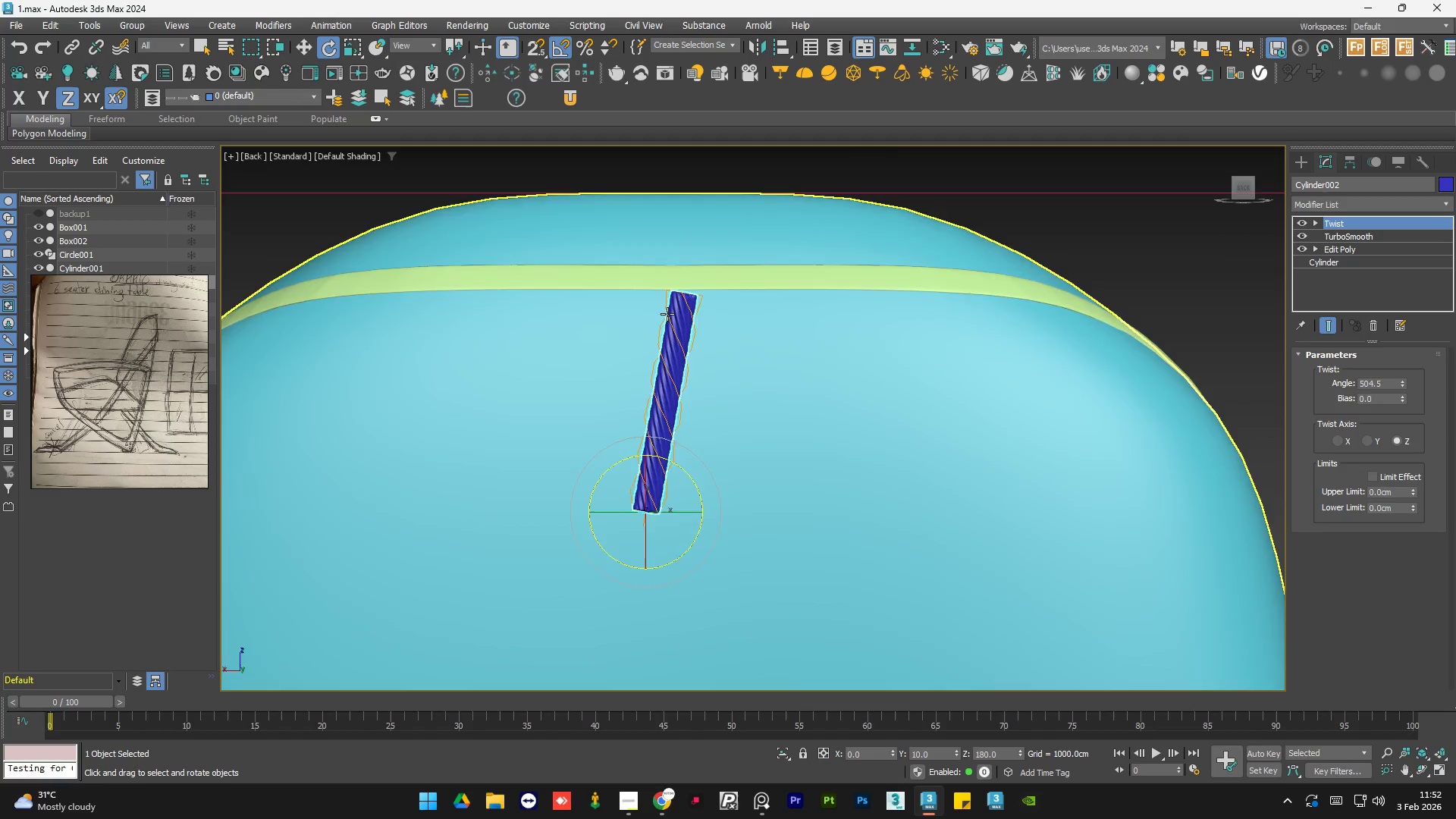 
scroll: coordinate [708, 293], scroll_direction: down, amount: 2.0
 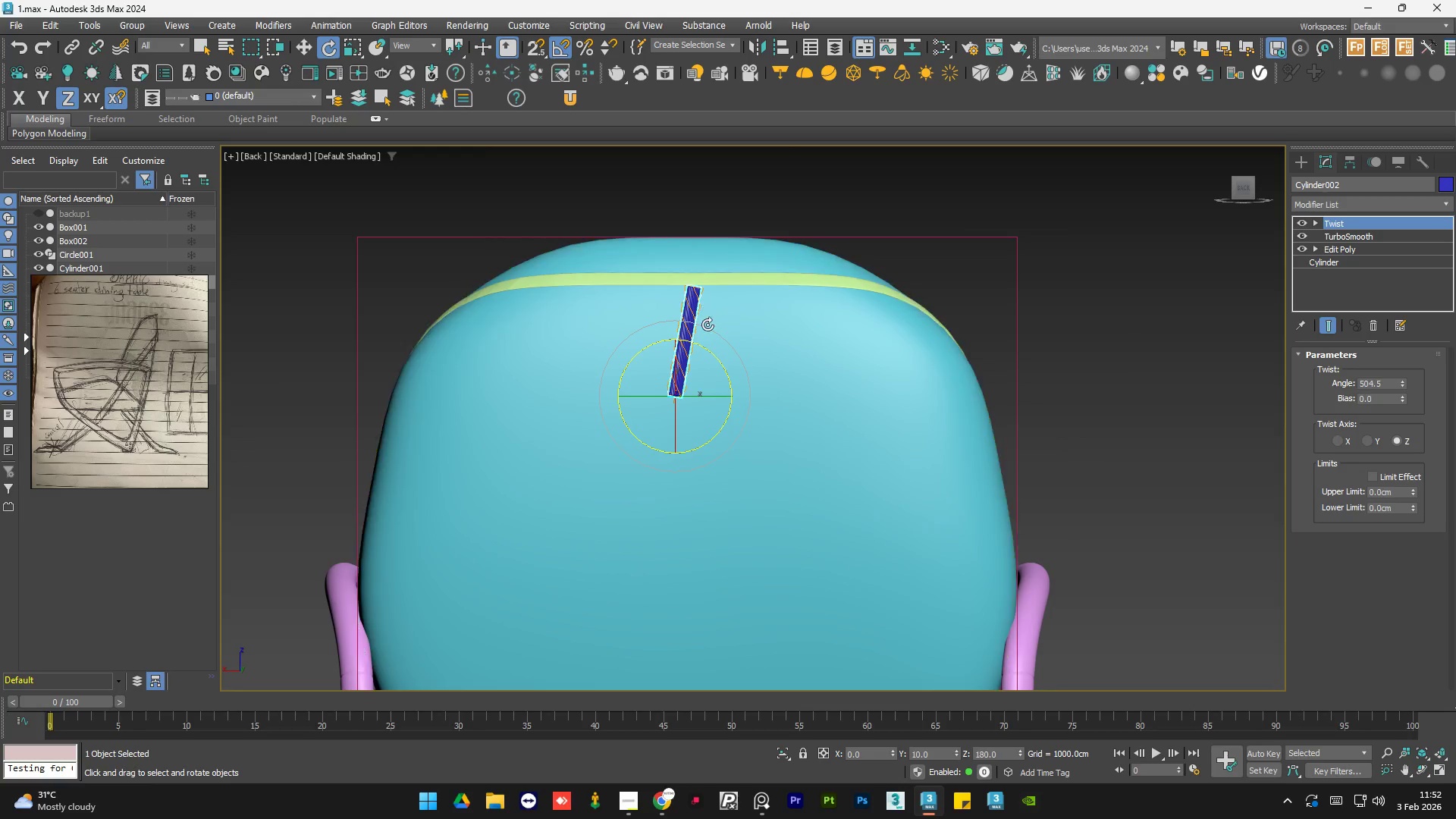 
key(W)
 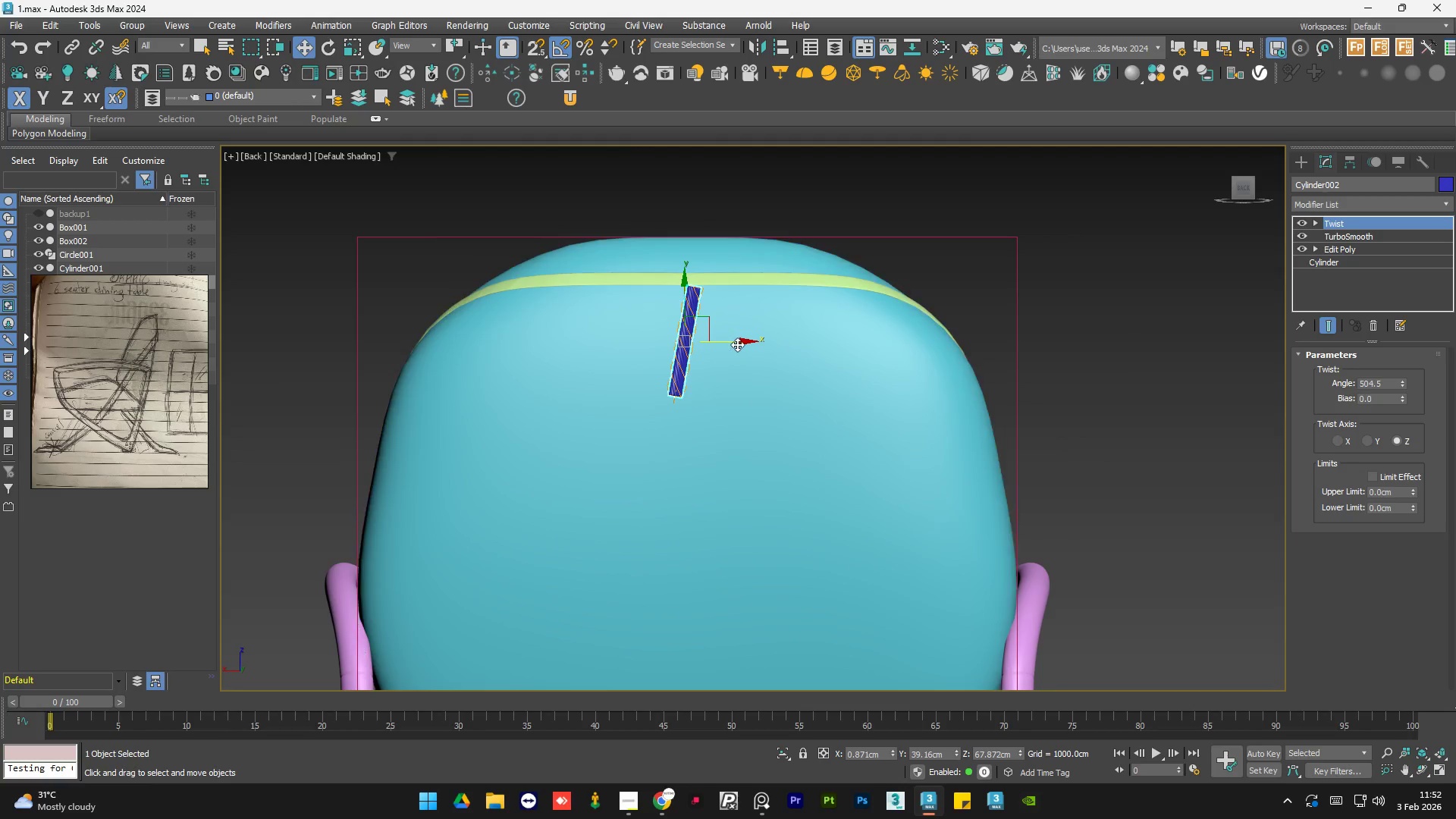 
left_click_drag(start_coordinate=[737, 344], to_coordinate=[726, 344])
 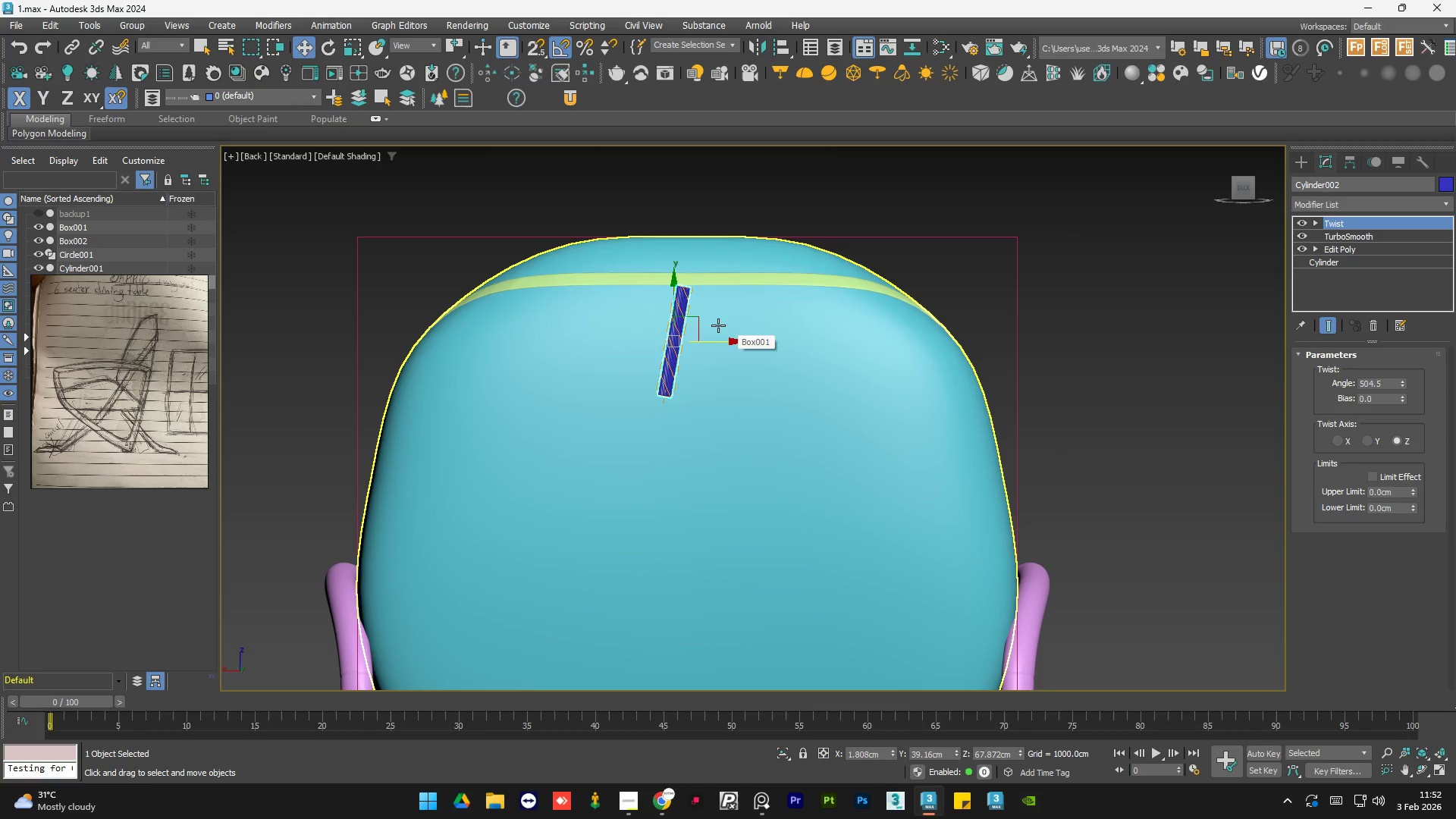 
scroll: coordinate [789, 313], scroll_direction: up, amount: 1.0
 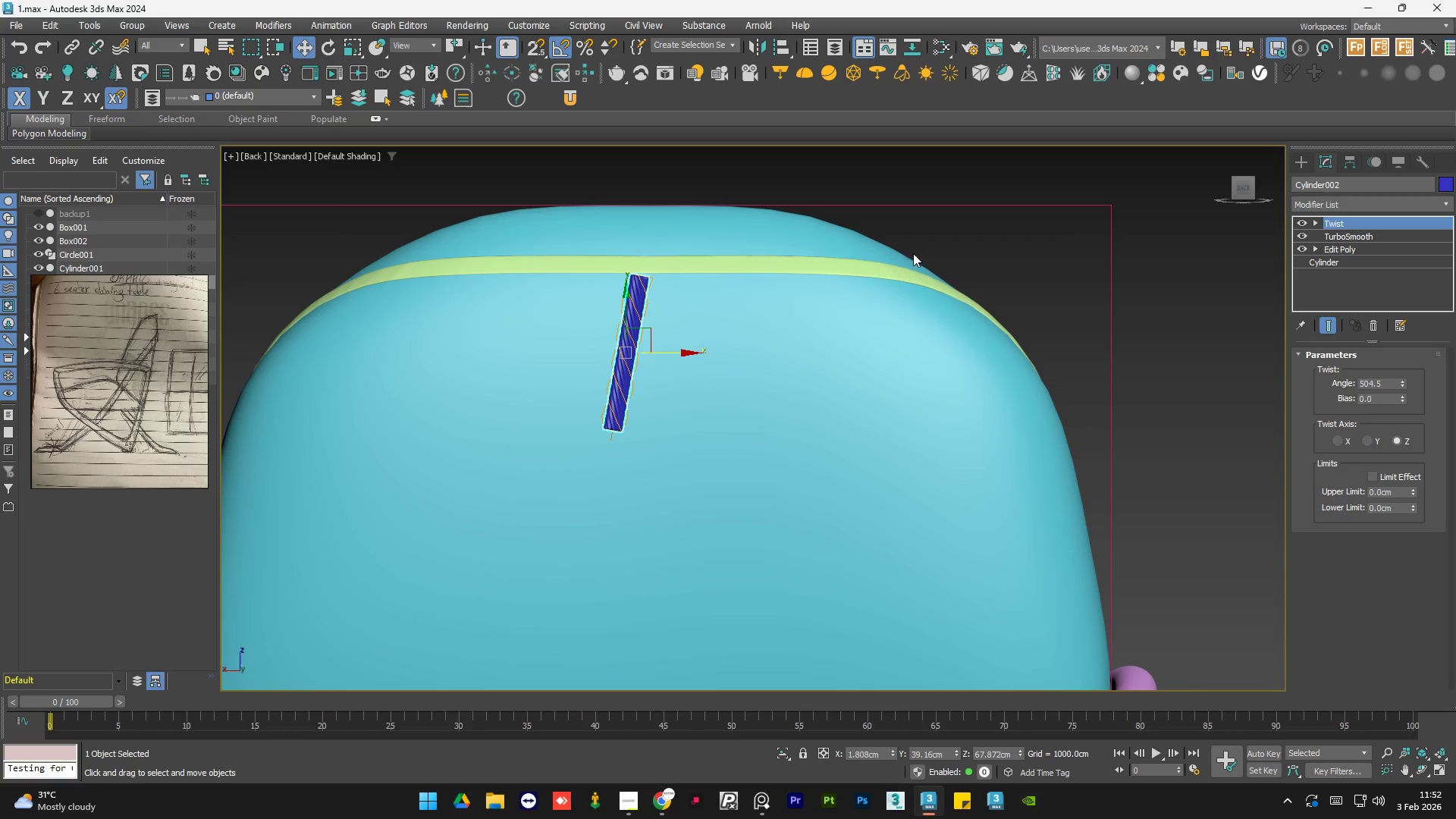 
left_click([1344, 208])
 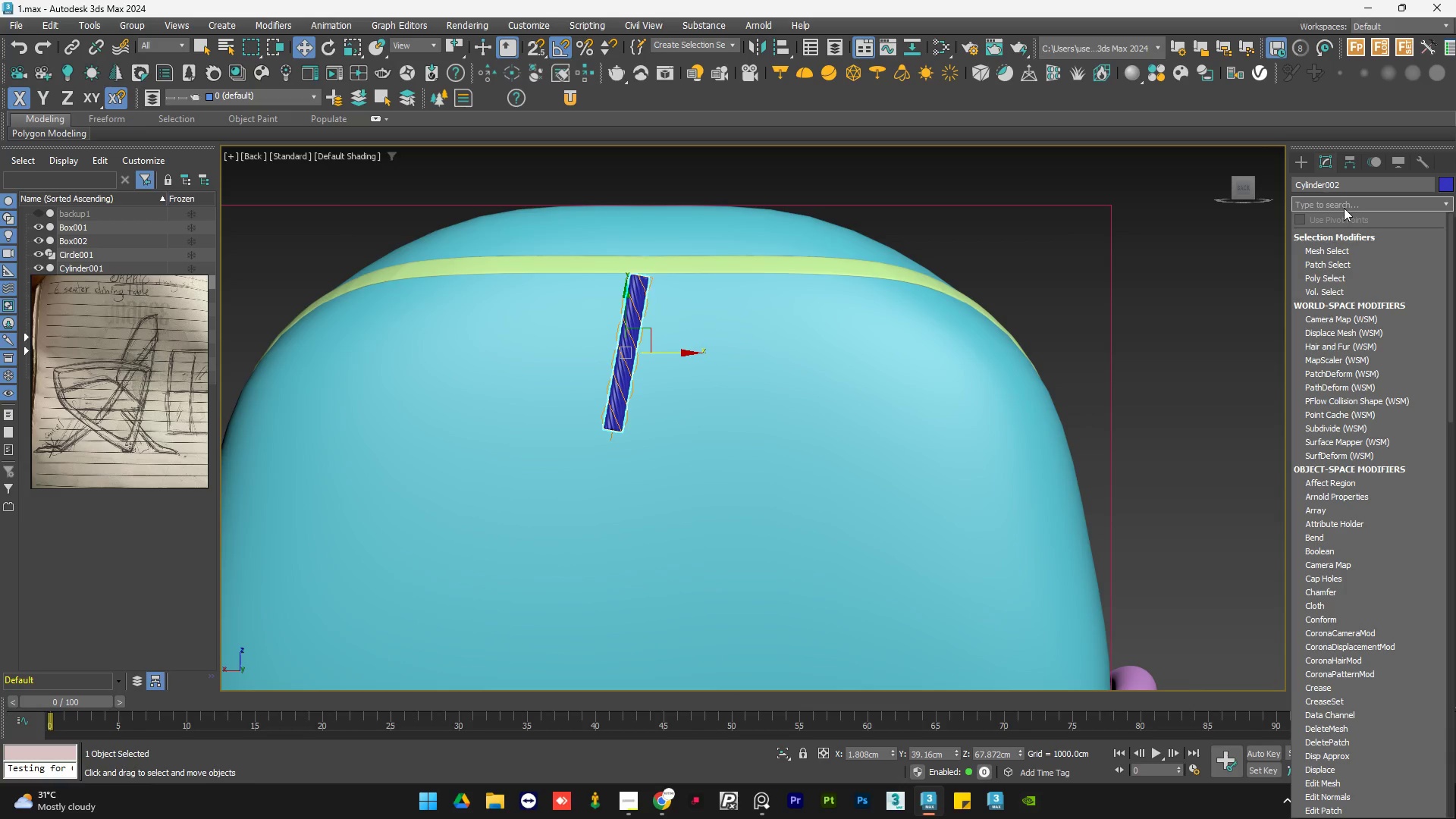 
type(ffd)
 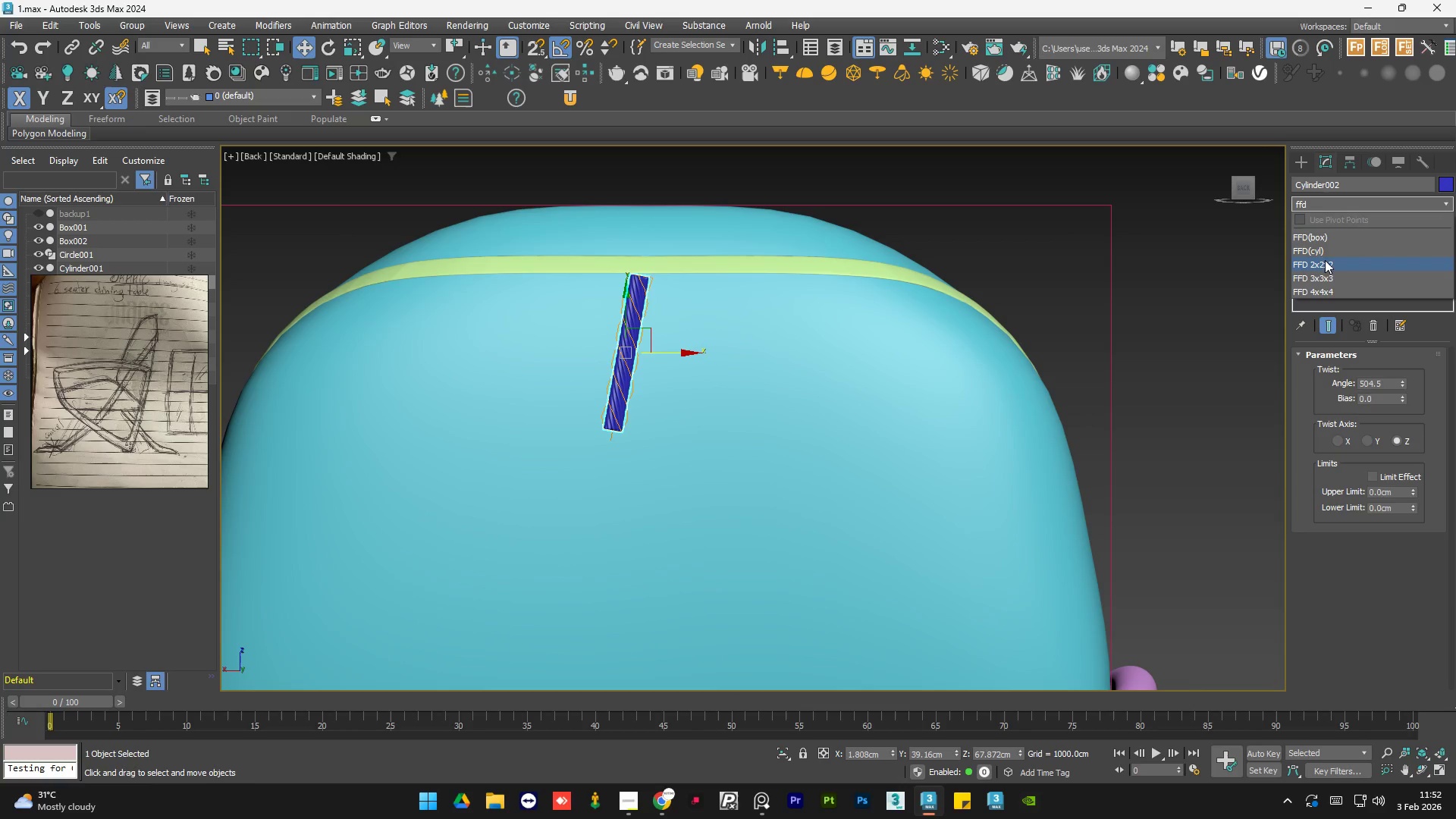 
left_click([1334, 288])
 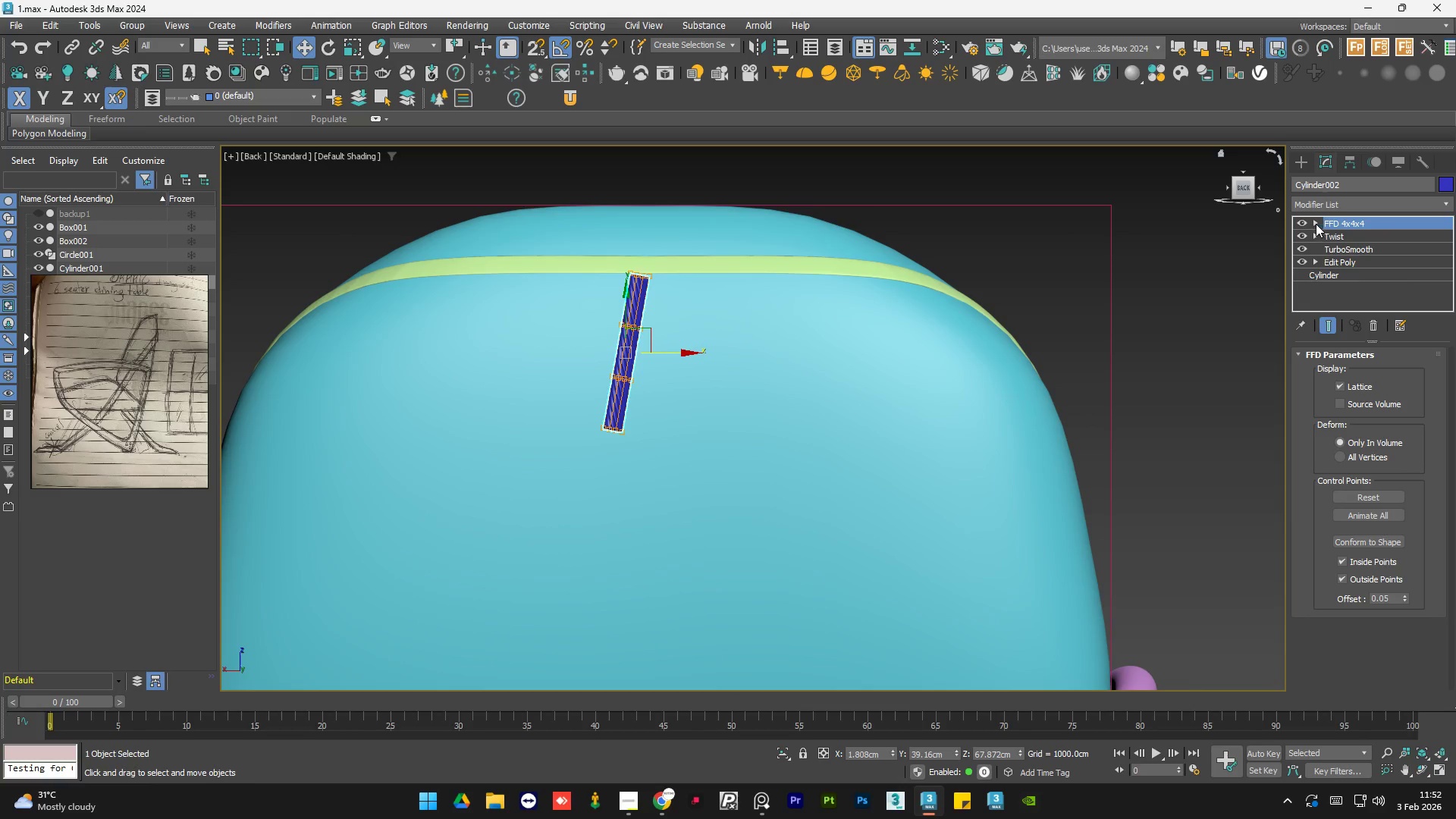 
double_click([1341, 238])
 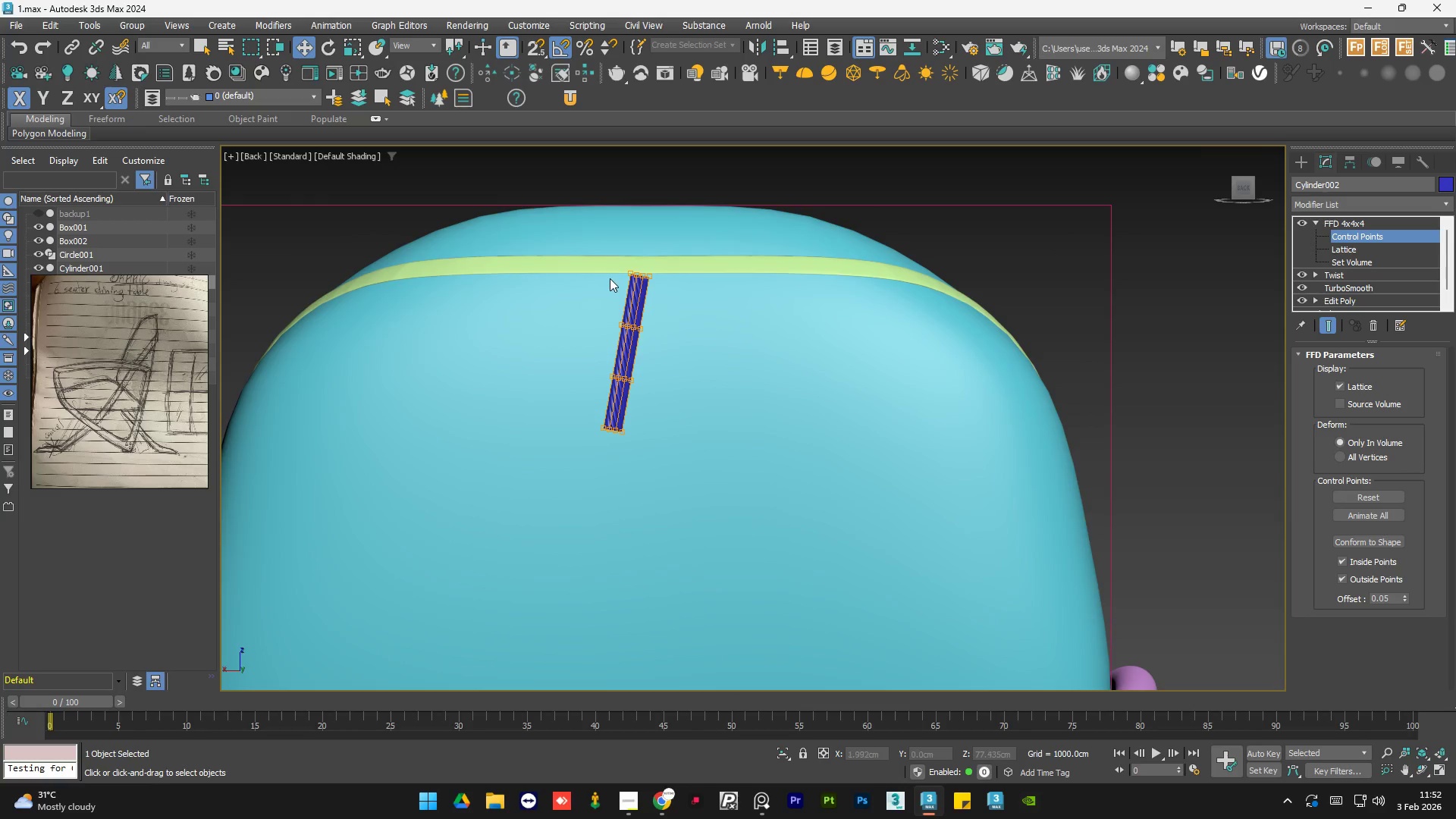 
left_click_drag(start_coordinate=[737, 346], to_coordinate=[548, 421])
 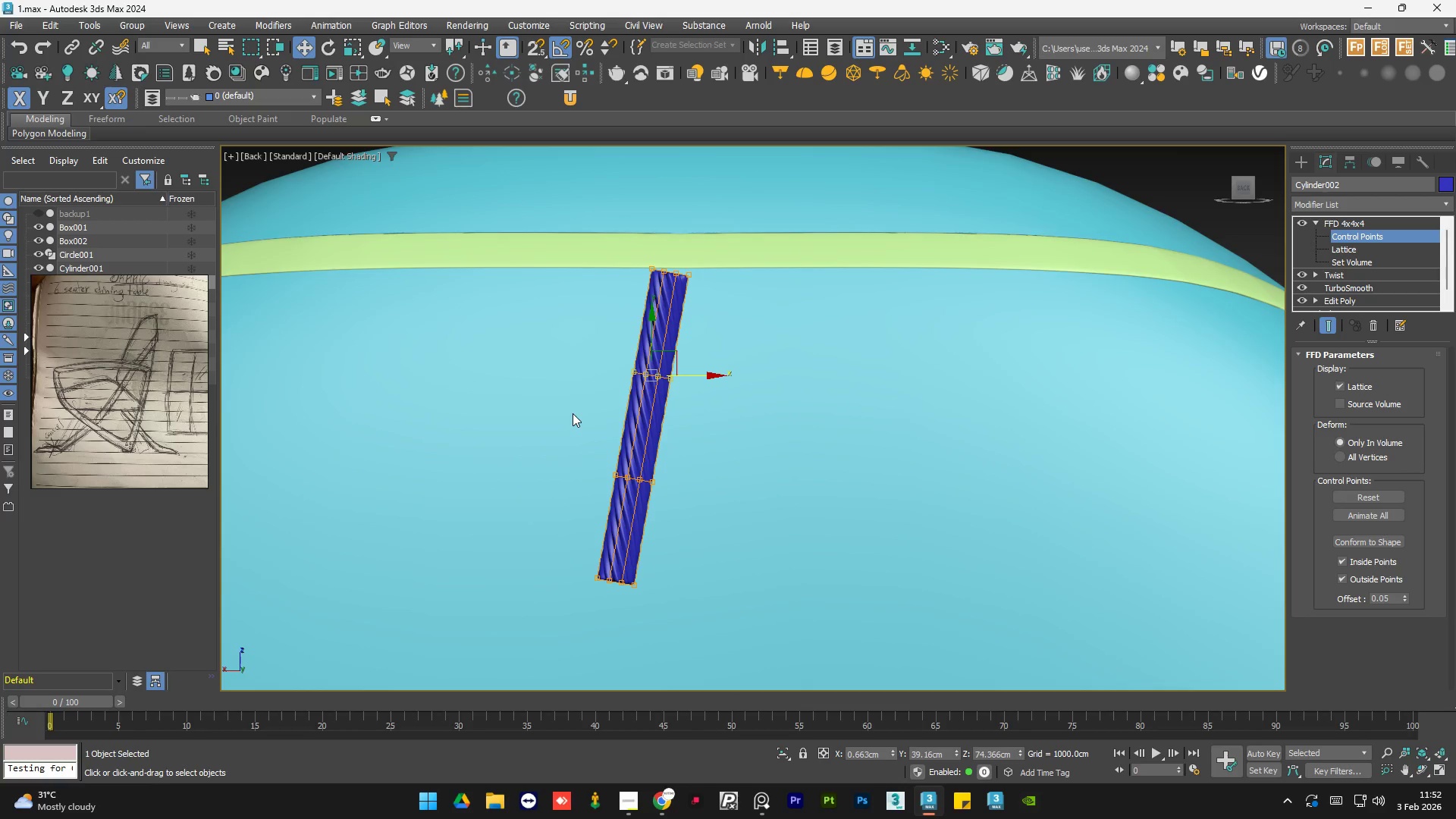 
scroll: coordinate [610, 278], scroll_direction: up, amount: 2.0
 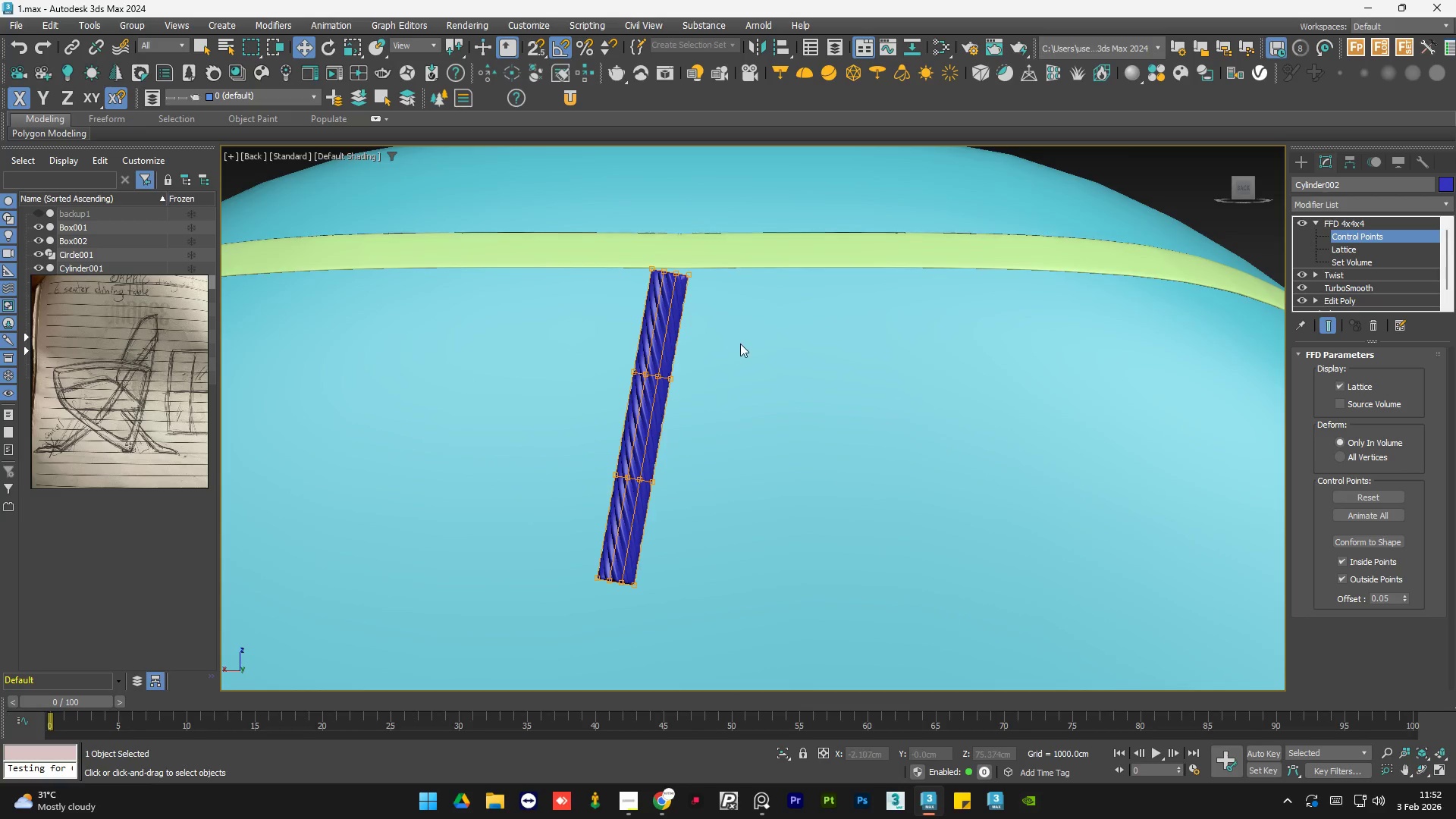 
key(R)
 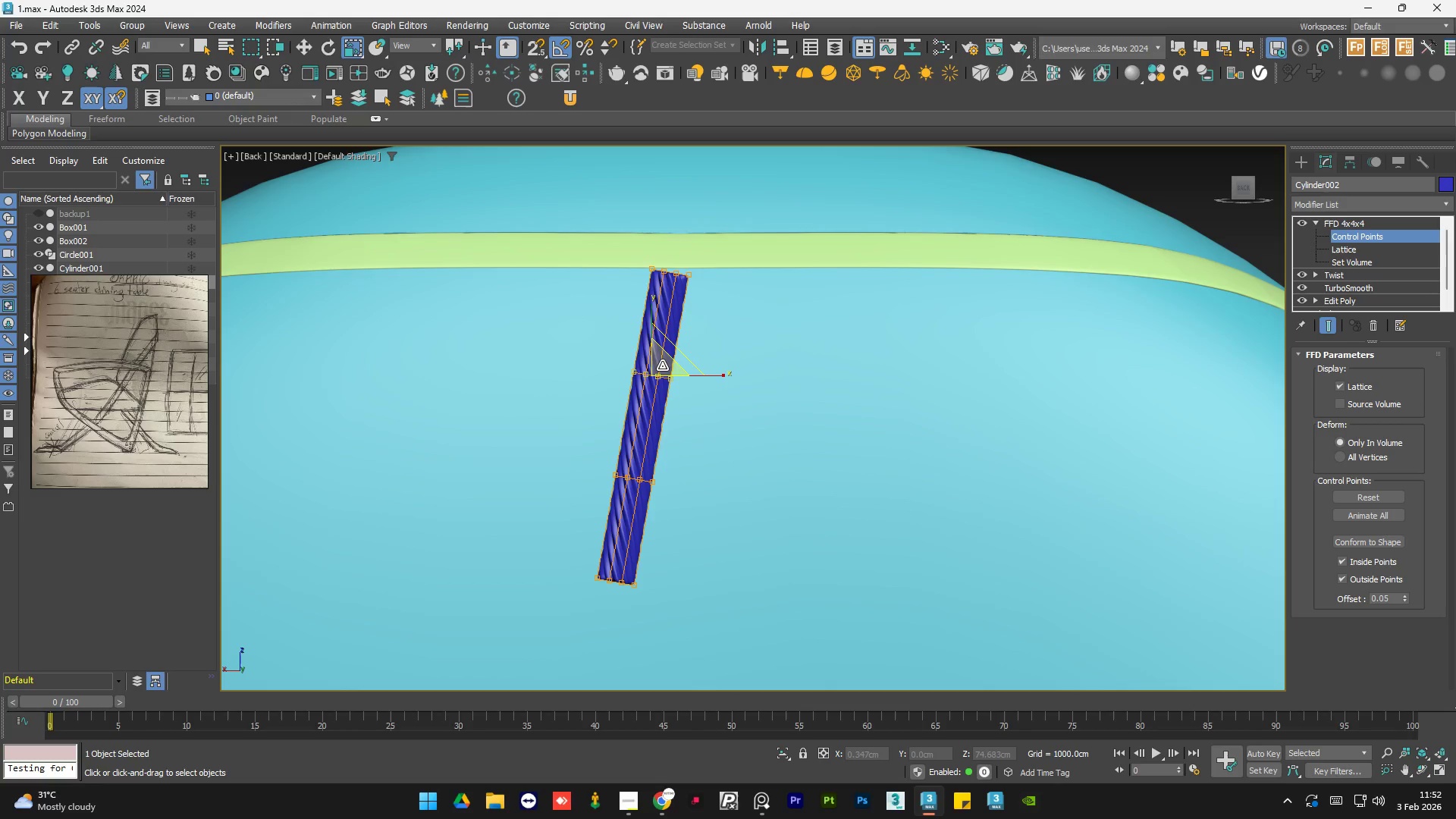 
left_click_drag(start_coordinate=[662, 366], to_coordinate=[673, 428])
 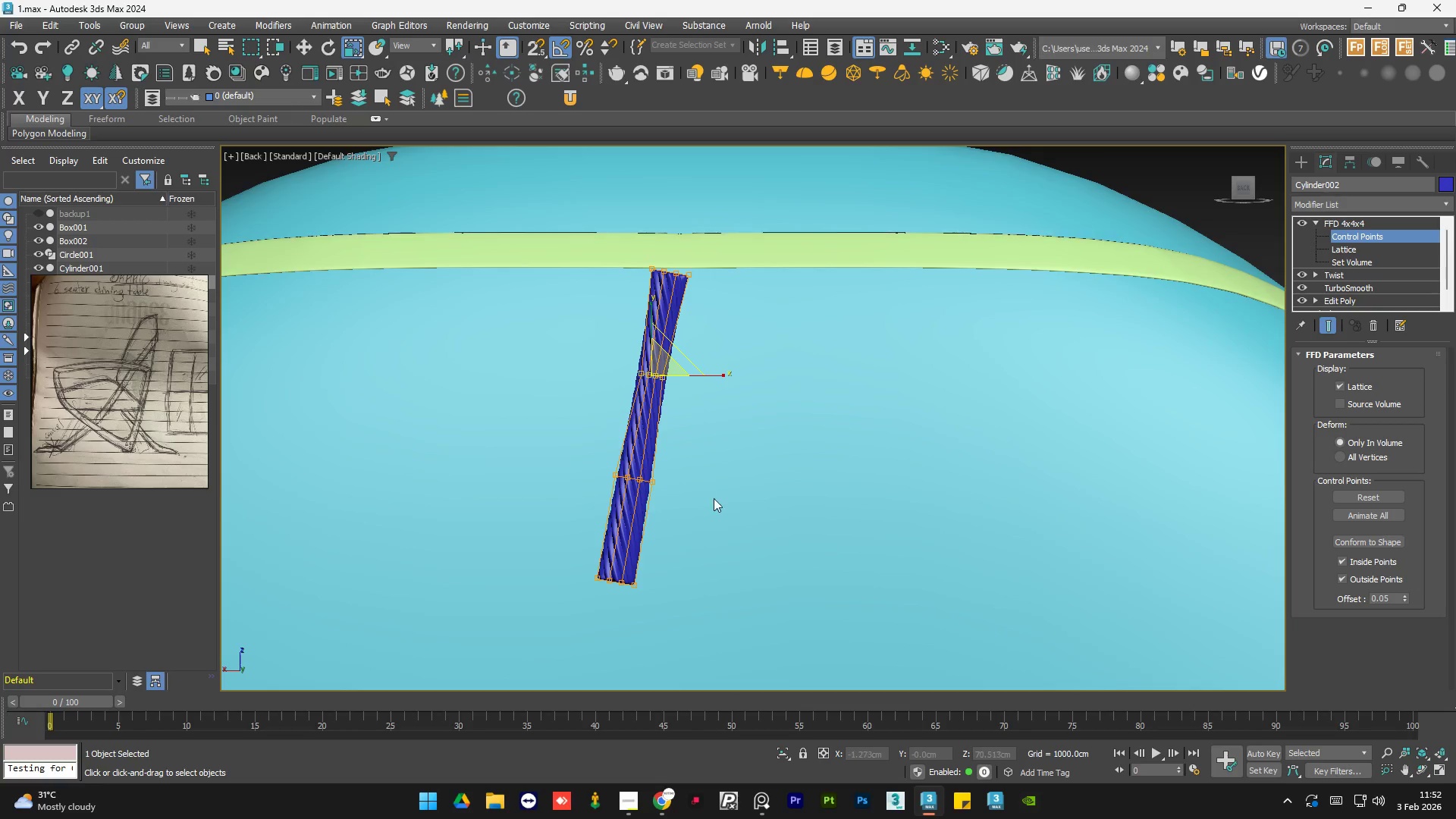 
left_click([714, 498])
 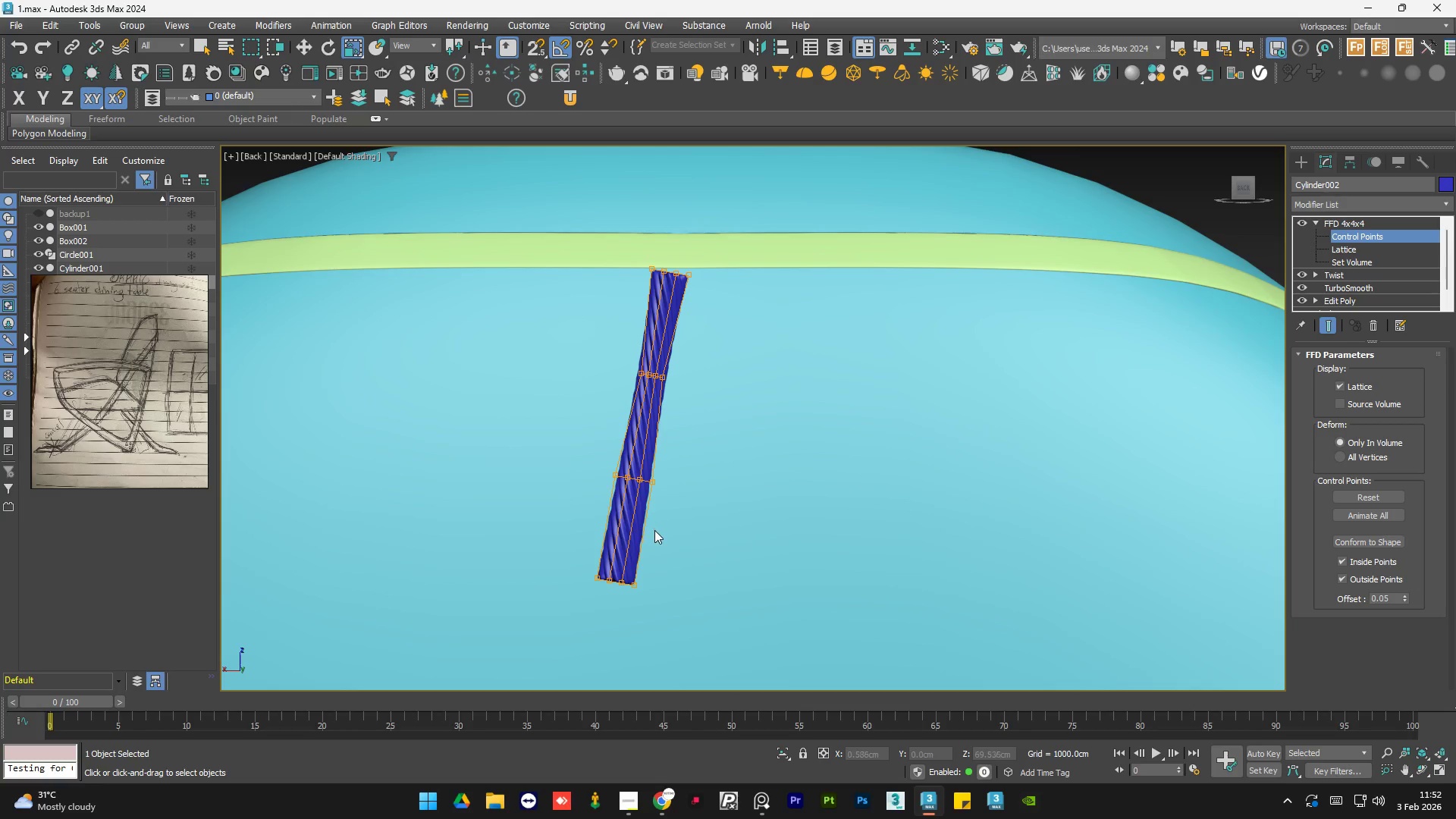 
left_click_drag(start_coordinate=[685, 548], to_coordinate=[527, 623])
 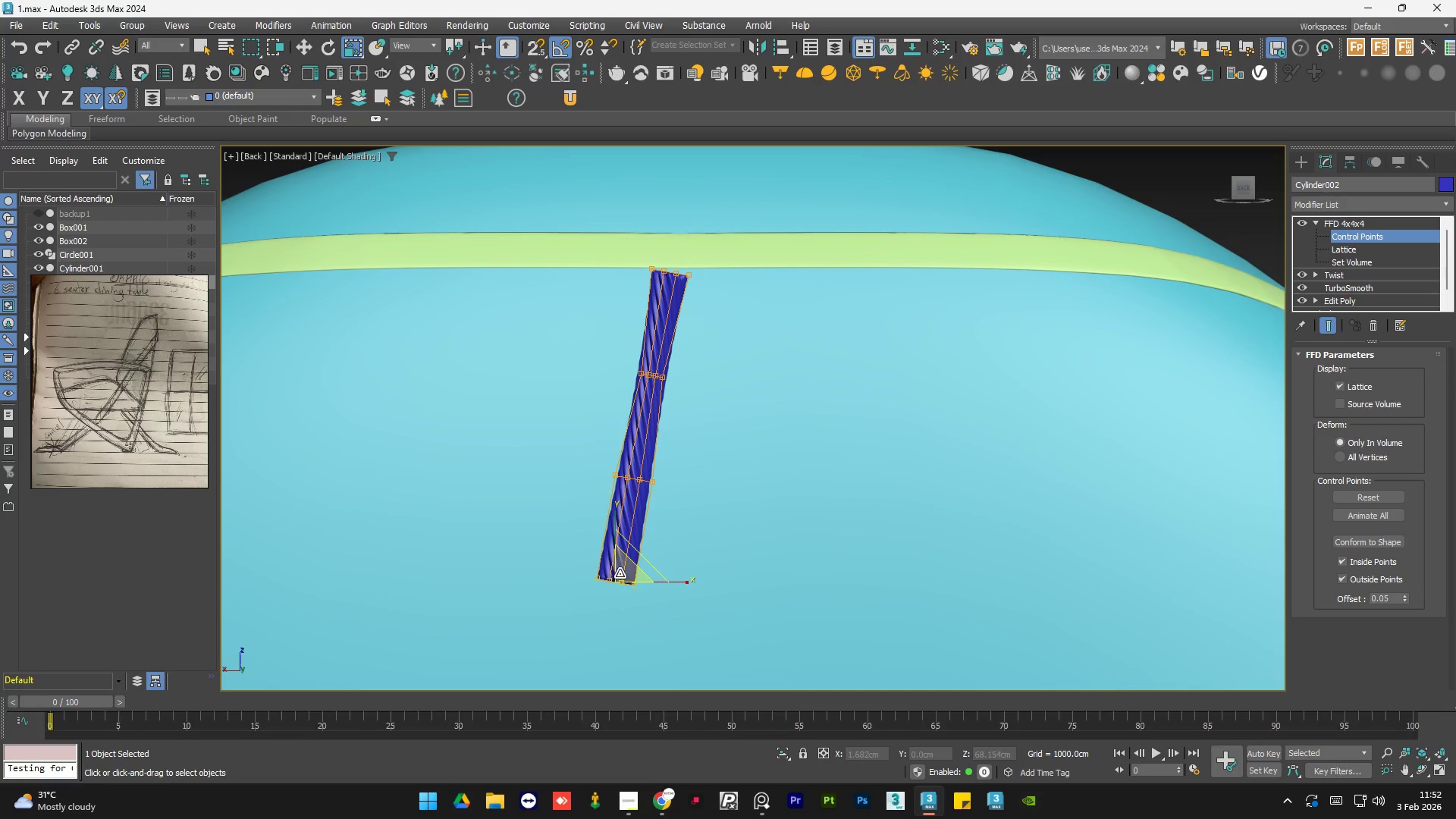 
left_click_drag(start_coordinate=[620, 572], to_coordinate=[651, 645])
 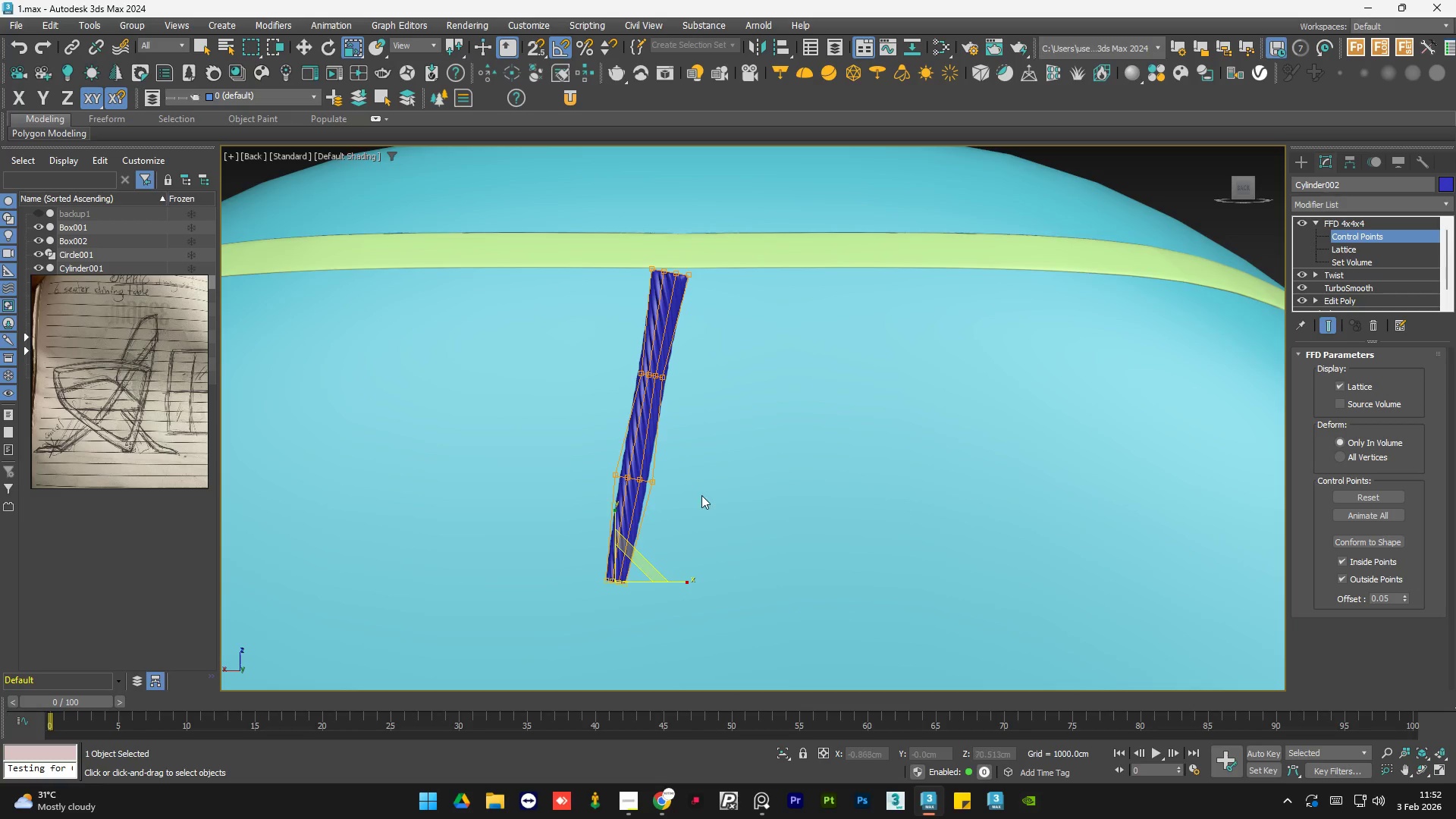 
left_click([702, 494])
 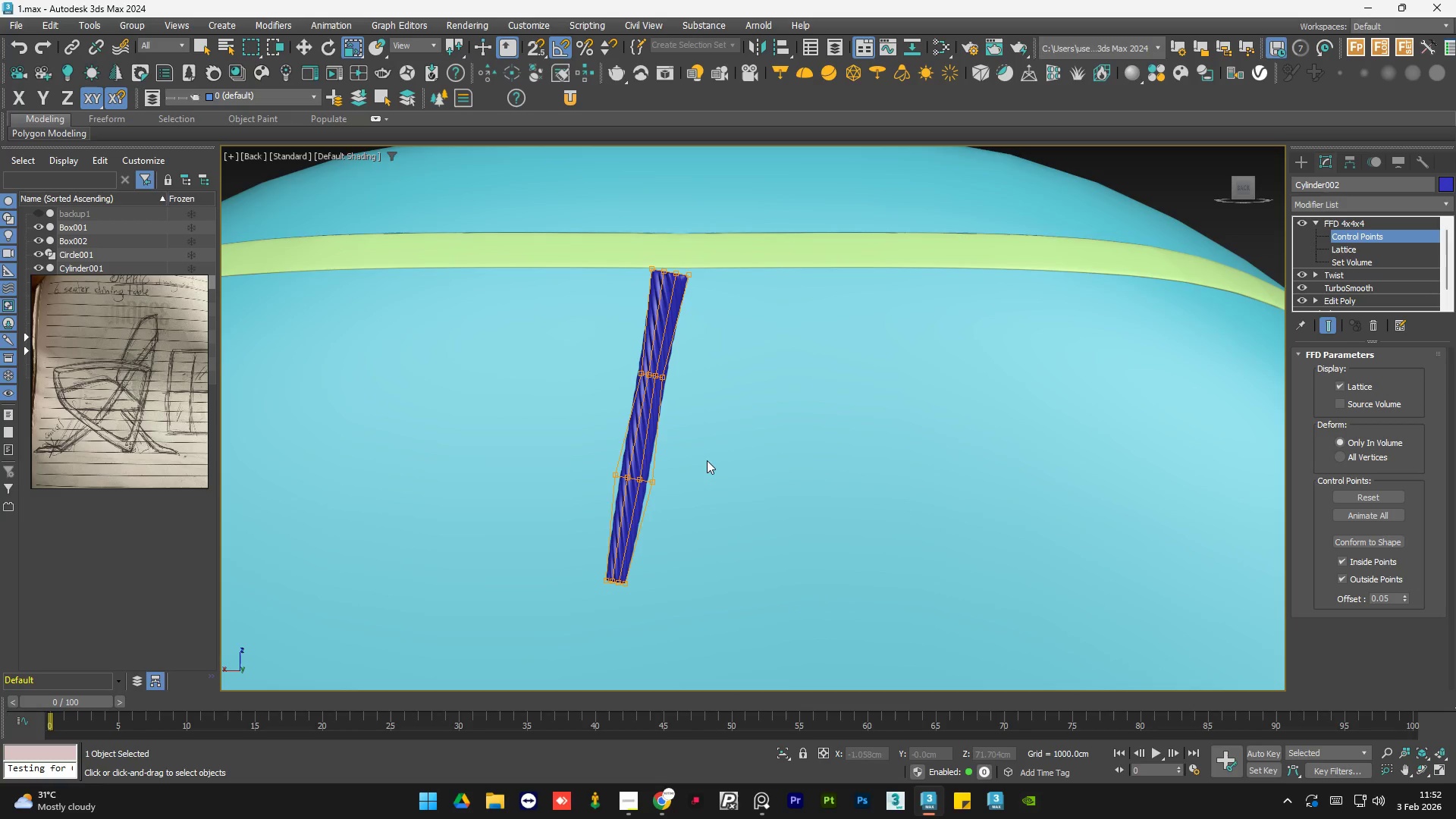 
left_click_drag(start_coordinate=[704, 460], to_coordinate=[551, 500])
 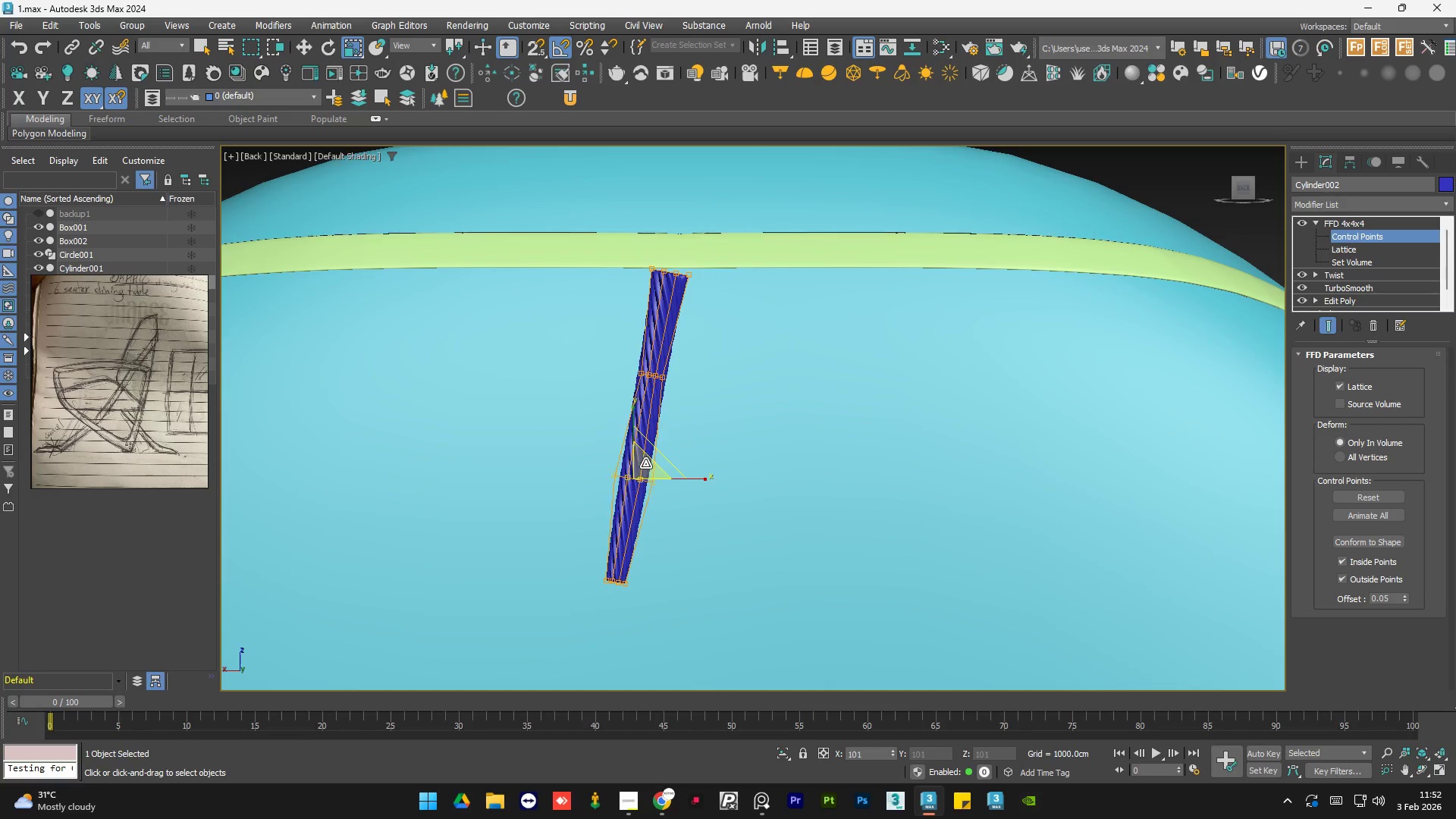 
left_click([716, 387])
 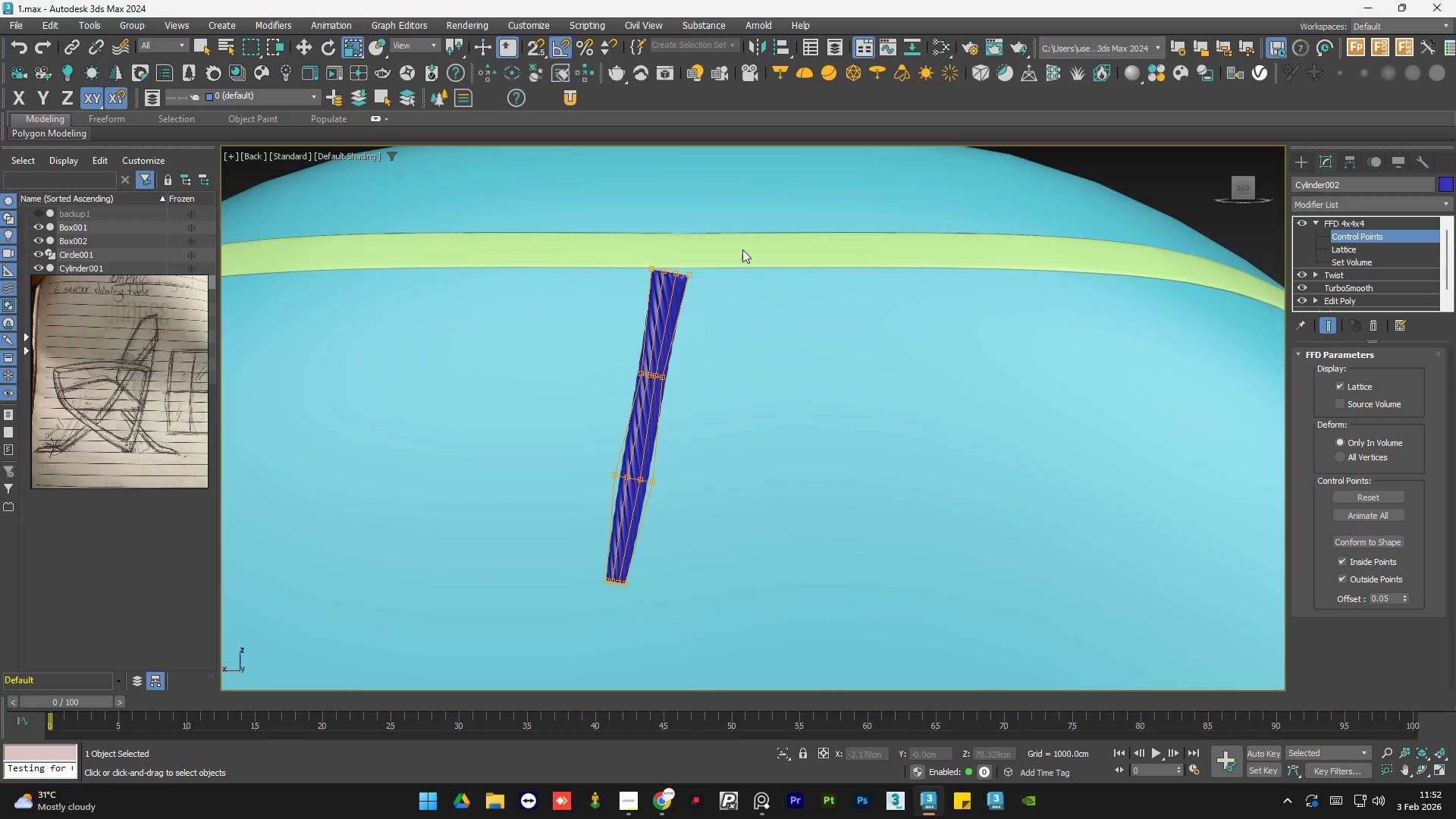 
left_click_drag(start_coordinate=[740, 250], to_coordinate=[582, 322])
 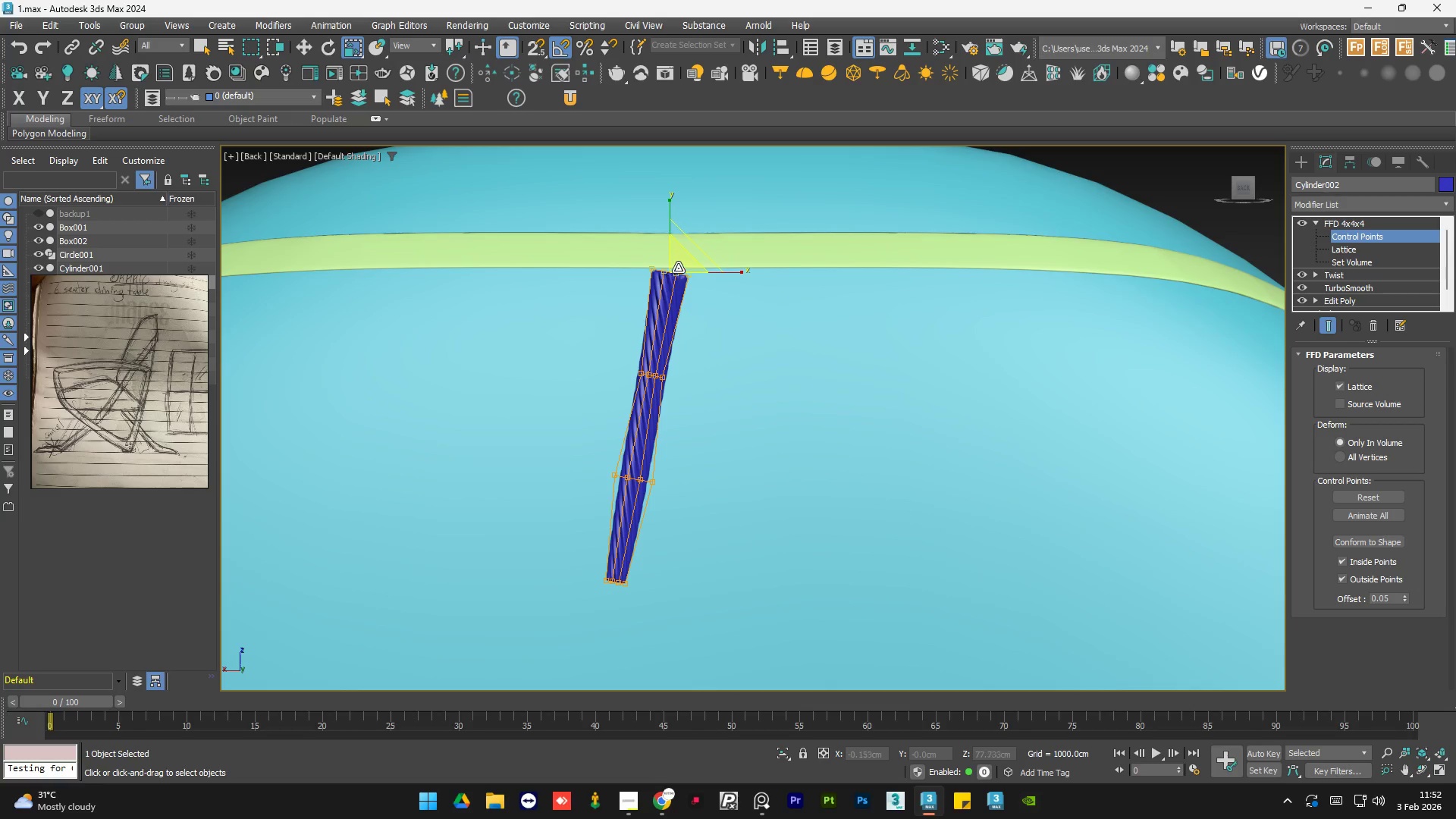 
left_click_drag(start_coordinate=[679, 266], to_coordinate=[691, 284])
 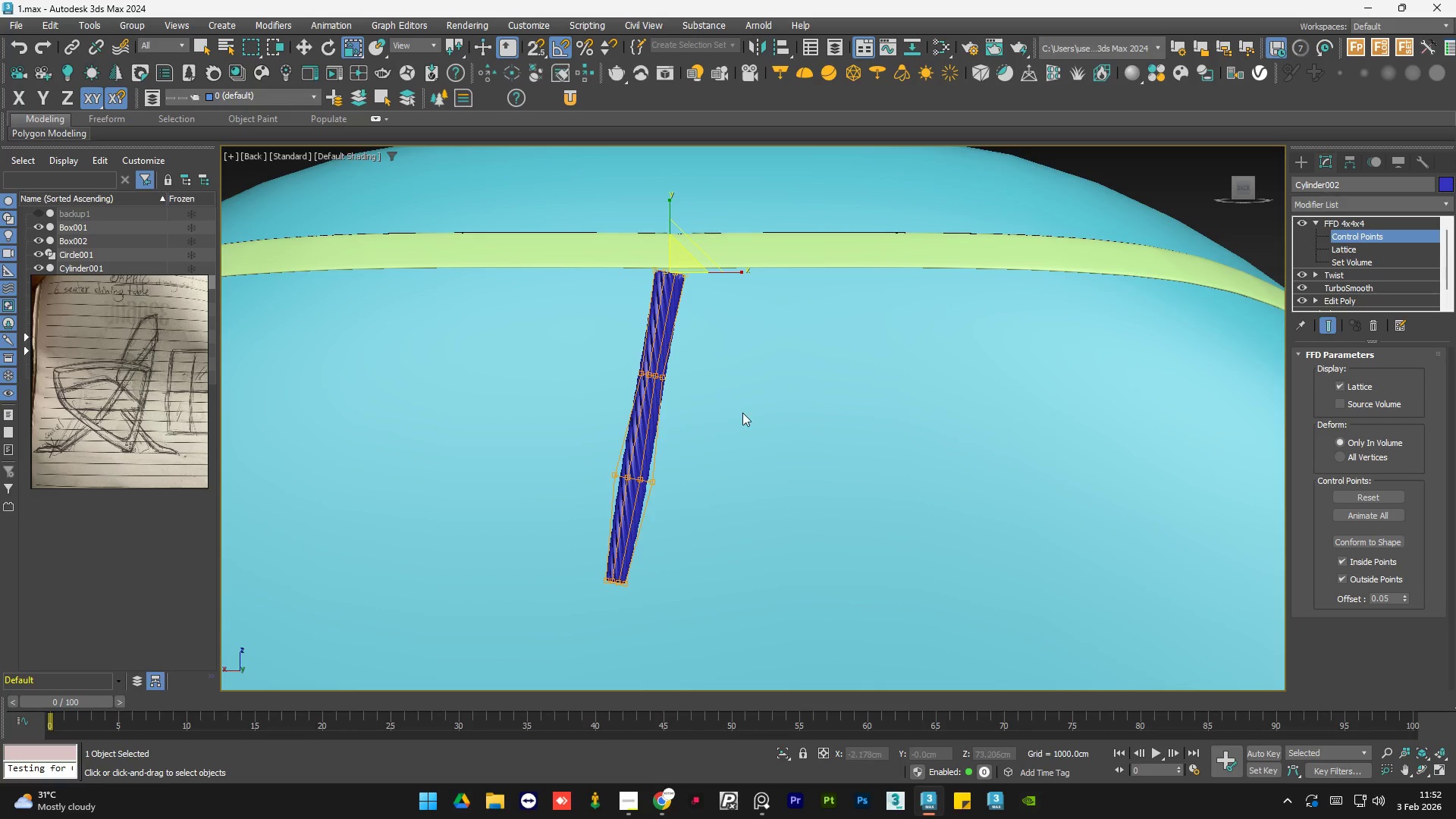 
left_click([742, 413])
 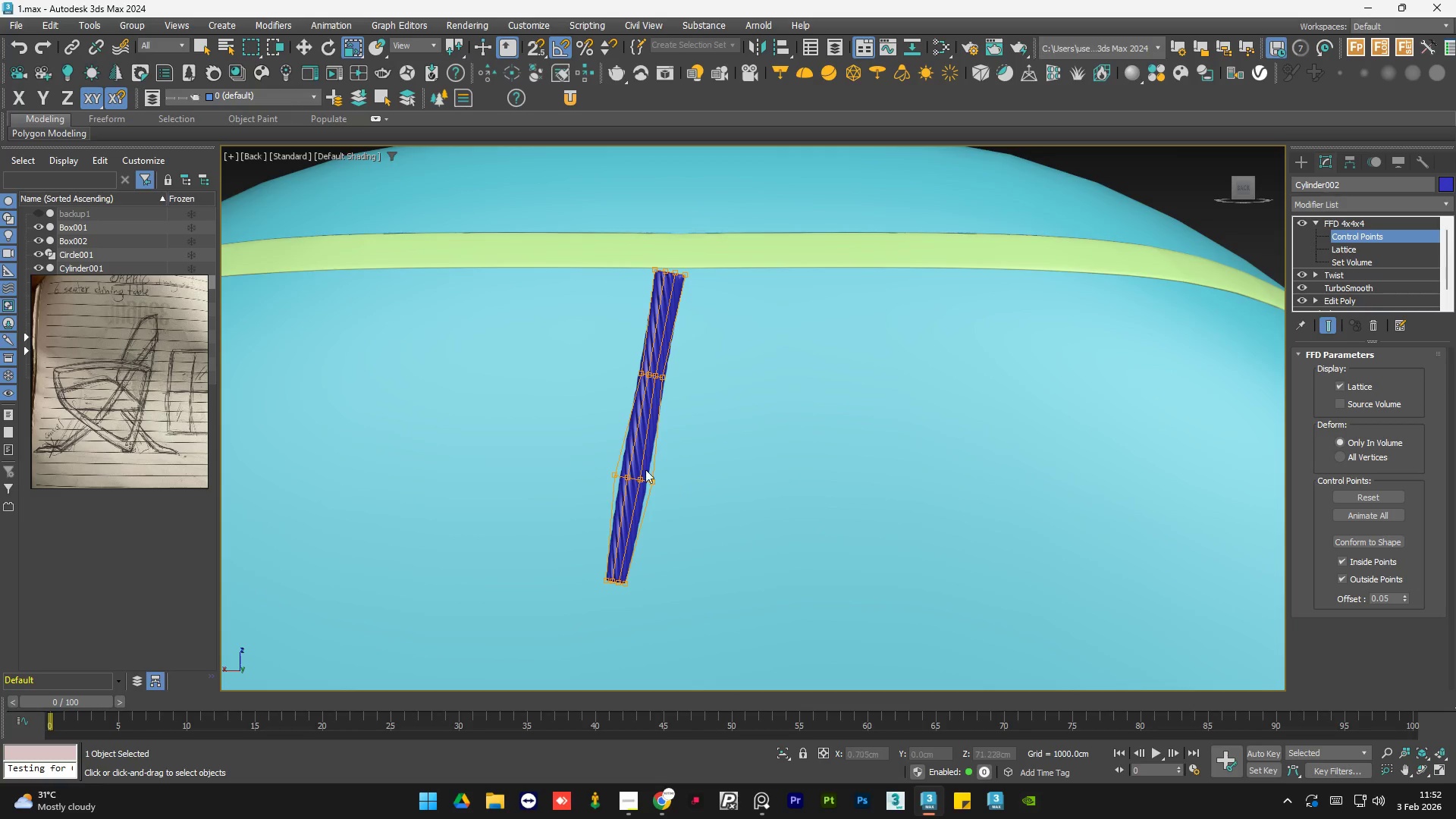 
left_click_drag(start_coordinate=[702, 460], to_coordinate=[500, 585])
 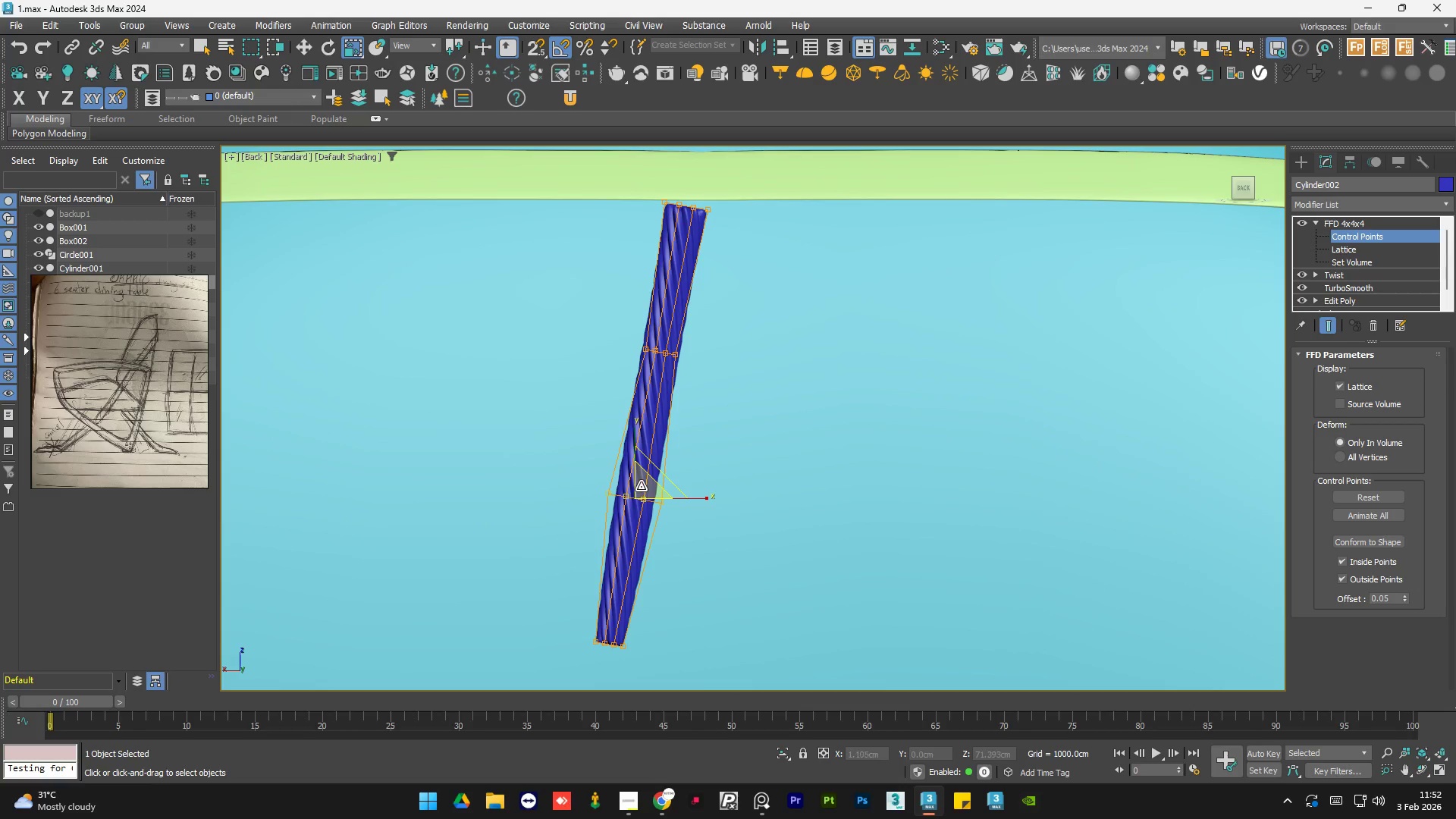 
scroll: coordinate [631, 431], scroll_direction: up, amount: 1.0
 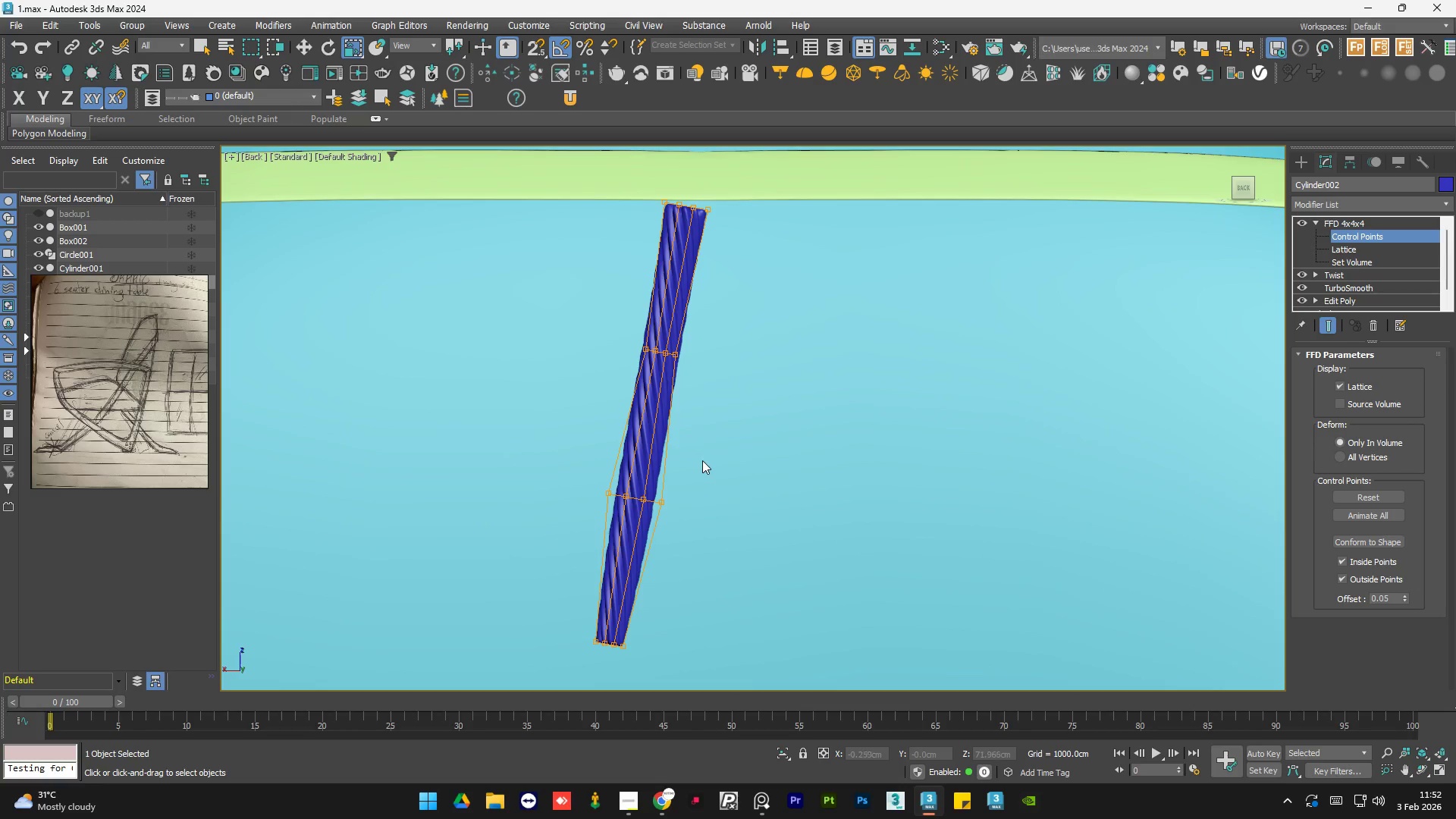 
left_click_drag(start_coordinate=[642, 486], to_coordinate=[645, 494])
 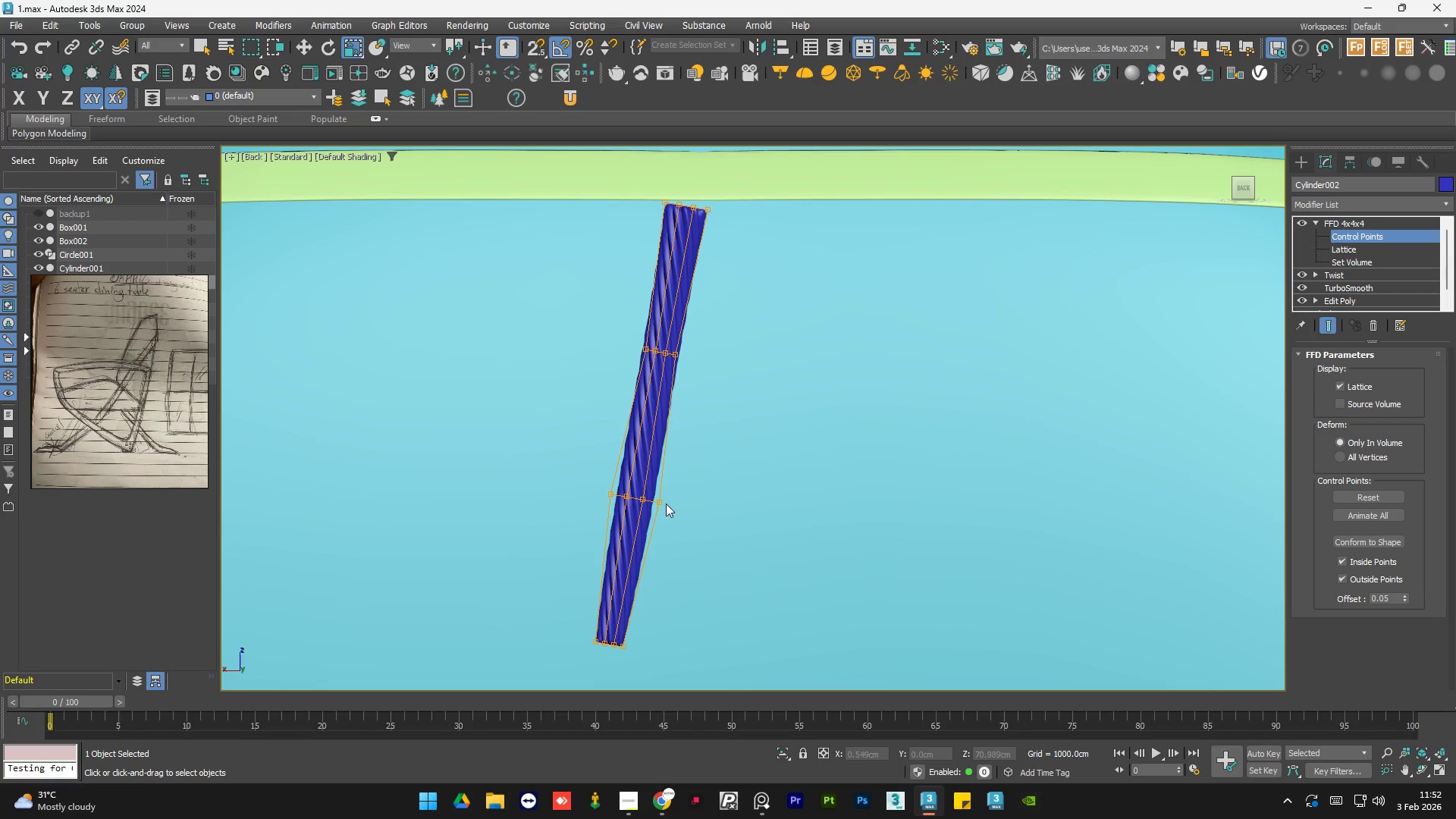 
left_click_drag(start_coordinate=[673, 489], to_coordinate=[655, 518])
 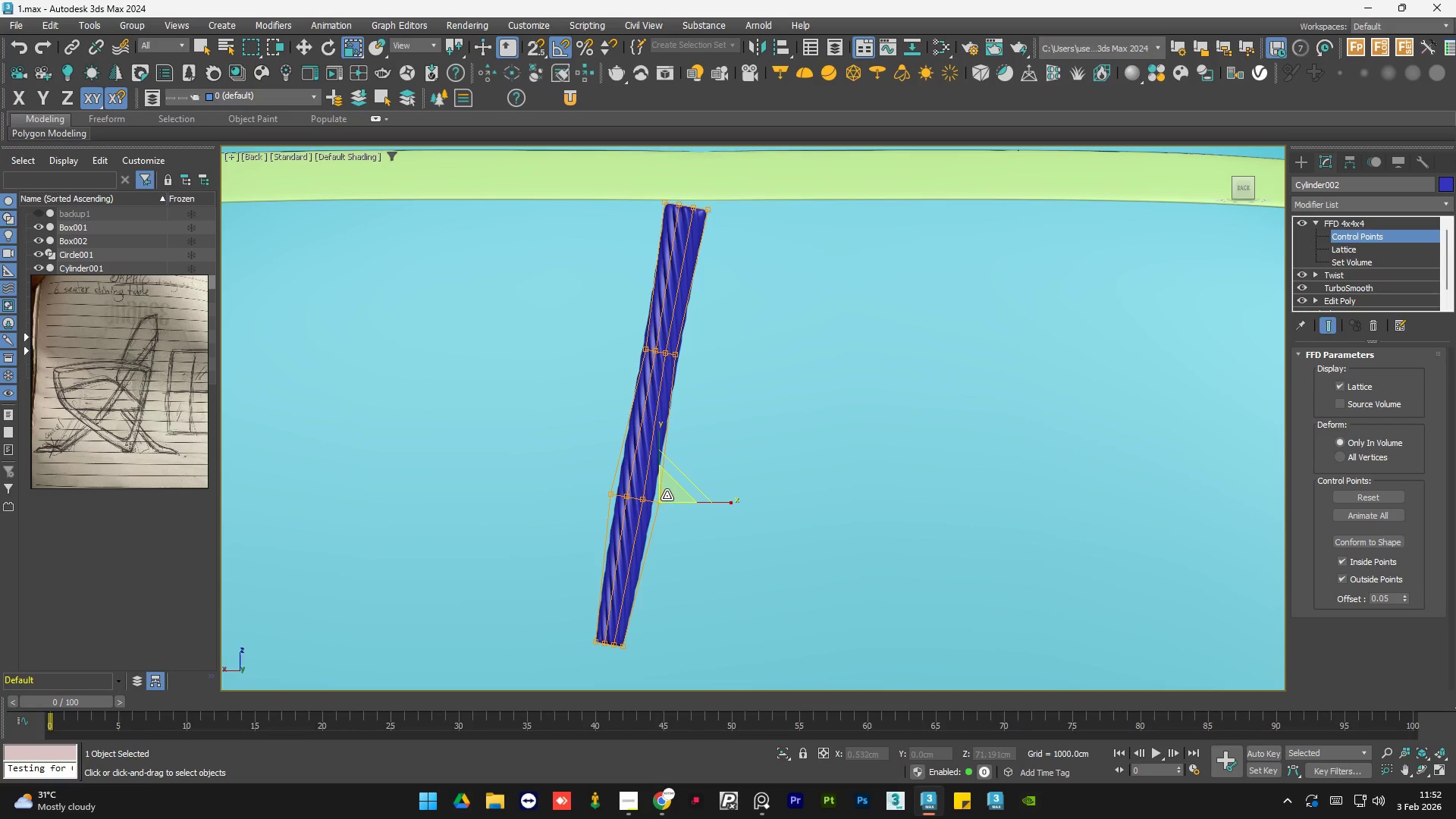 
left_click_drag(start_coordinate=[667, 495], to_coordinate=[673, 491])
 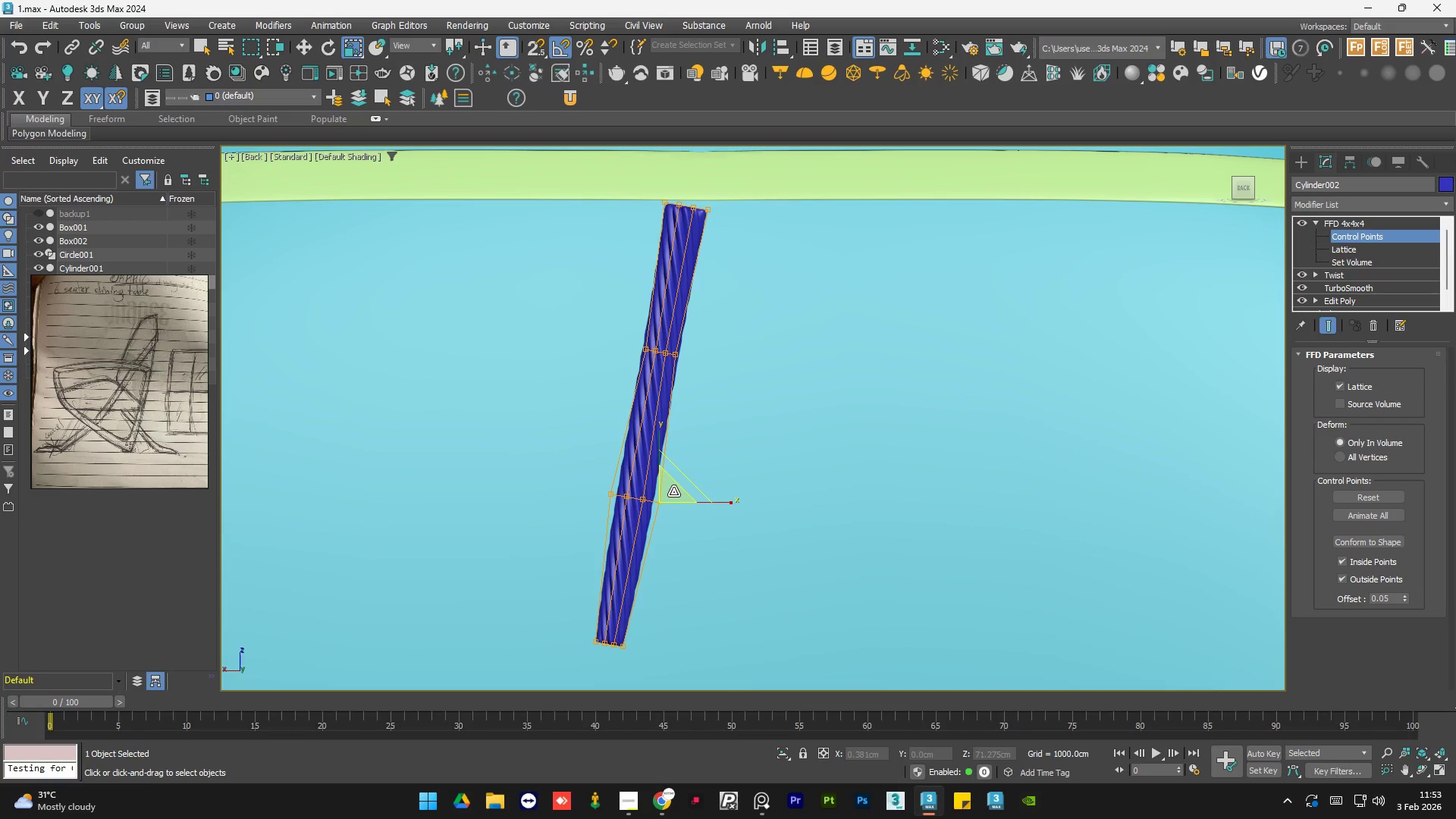 
key(Control+Z)
 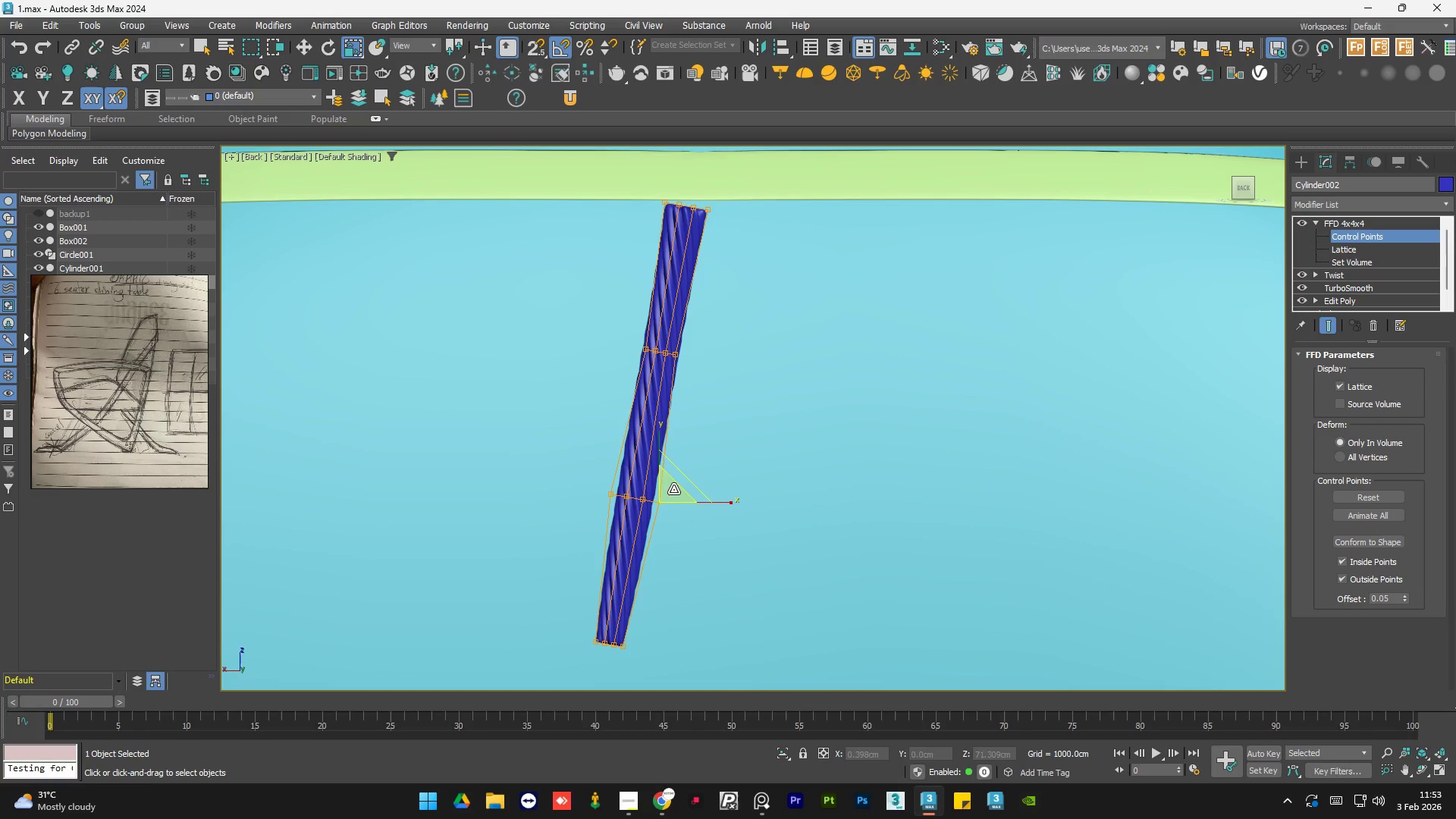 
key(Q)
 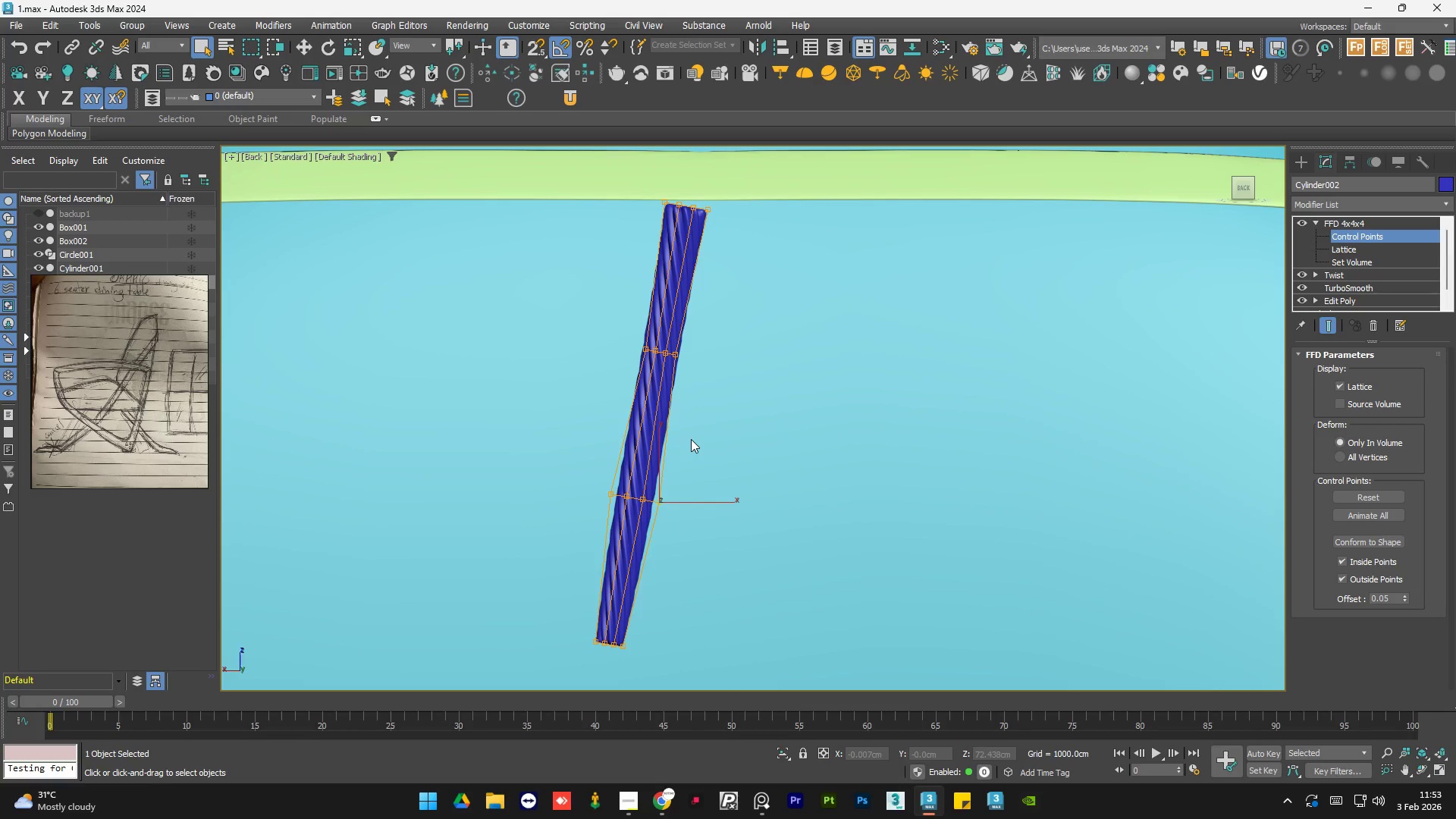 
left_click([691, 439])
 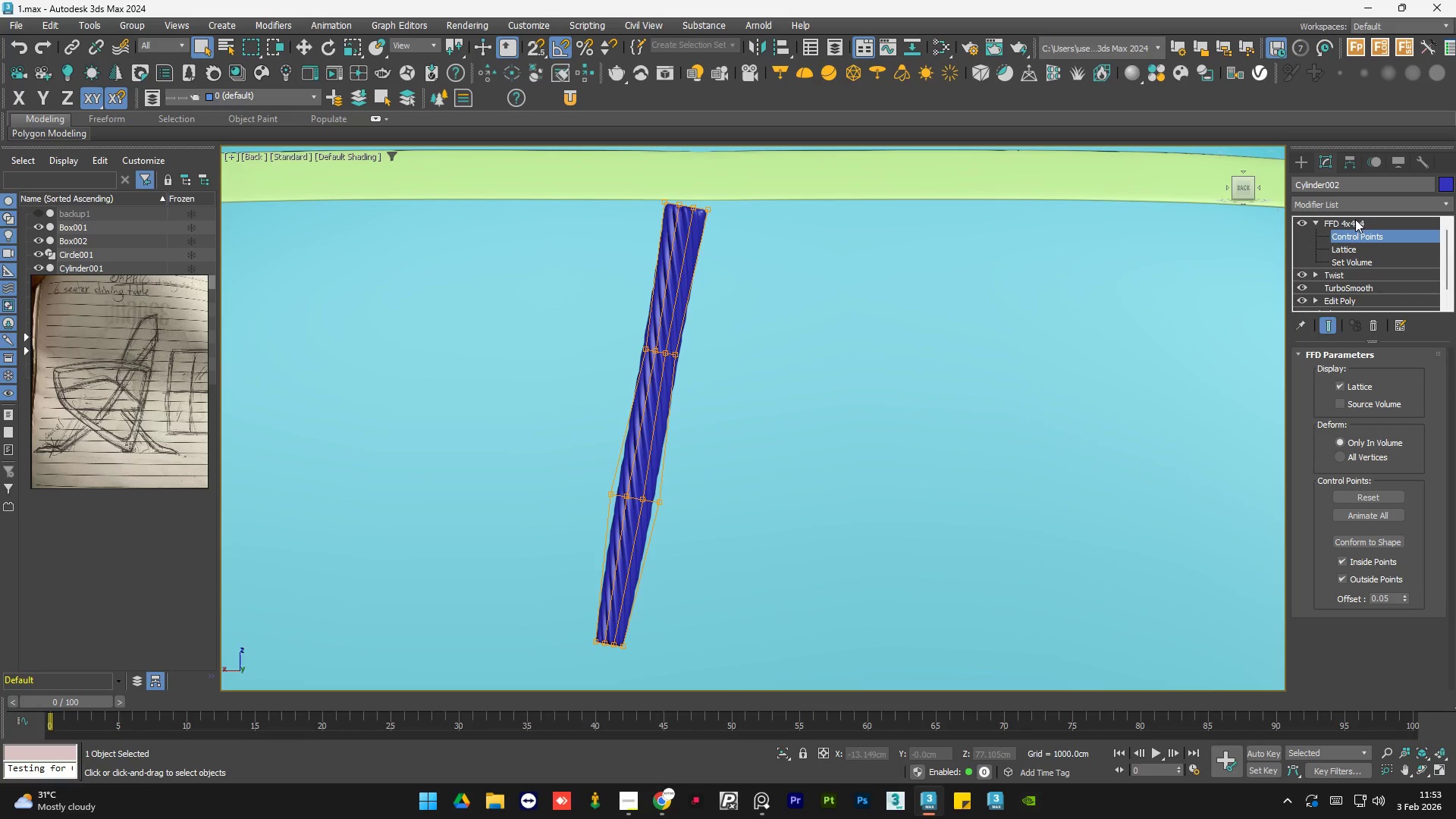 
left_click([1355, 219])
 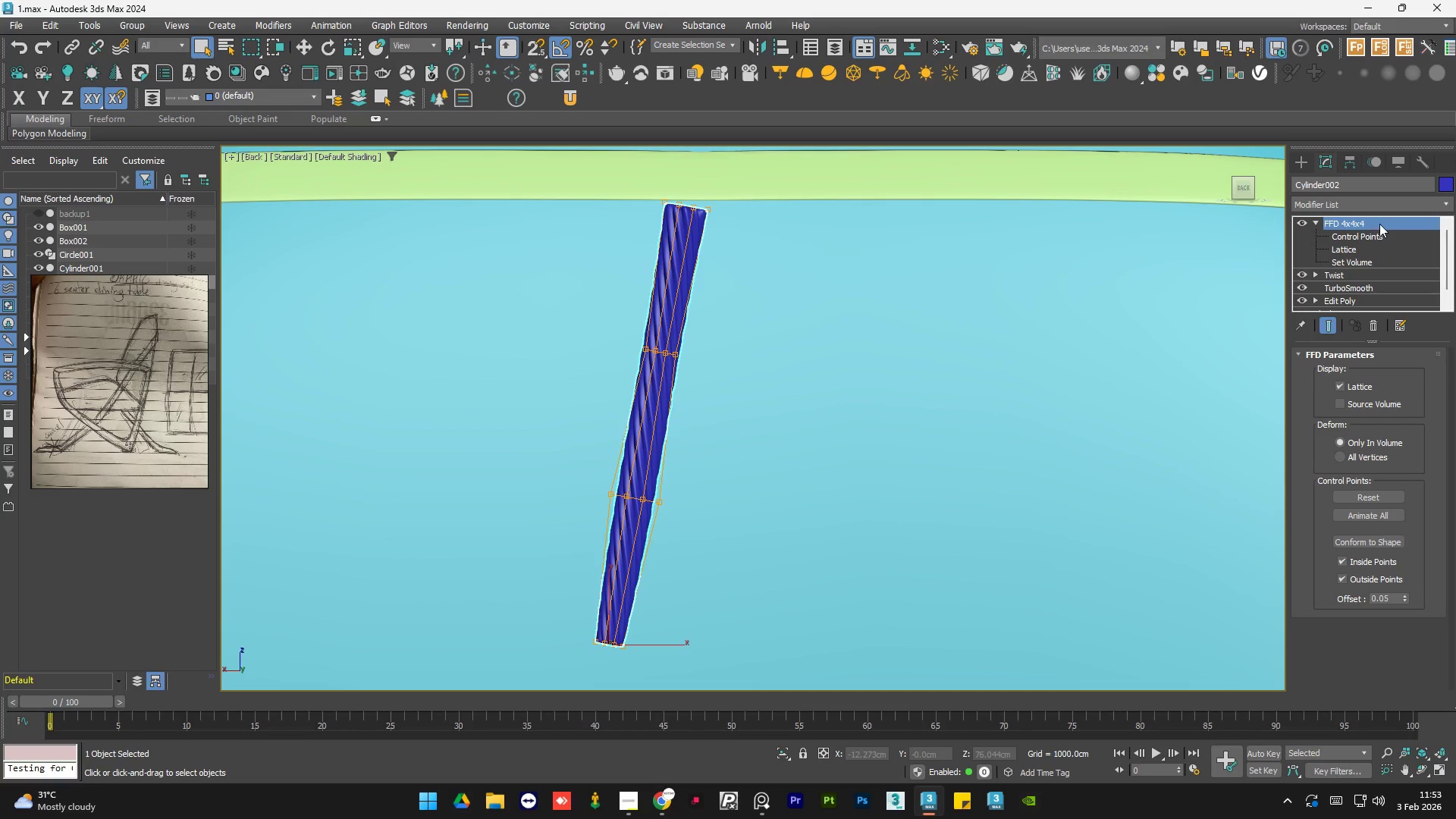 
left_click([1367, 239])
 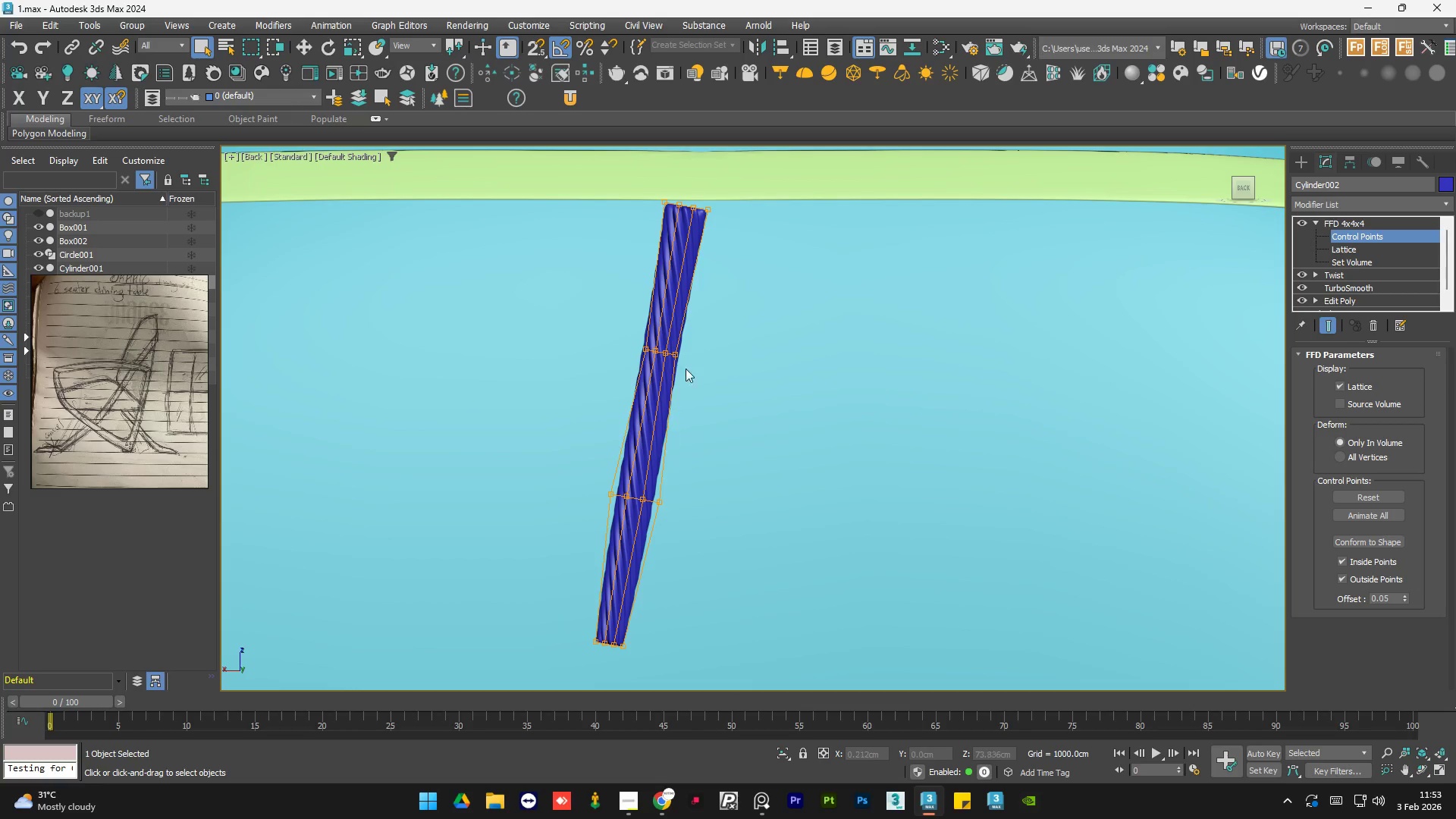 
left_click_drag(start_coordinate=[723, 328], to_coordinate=[608, 387])
 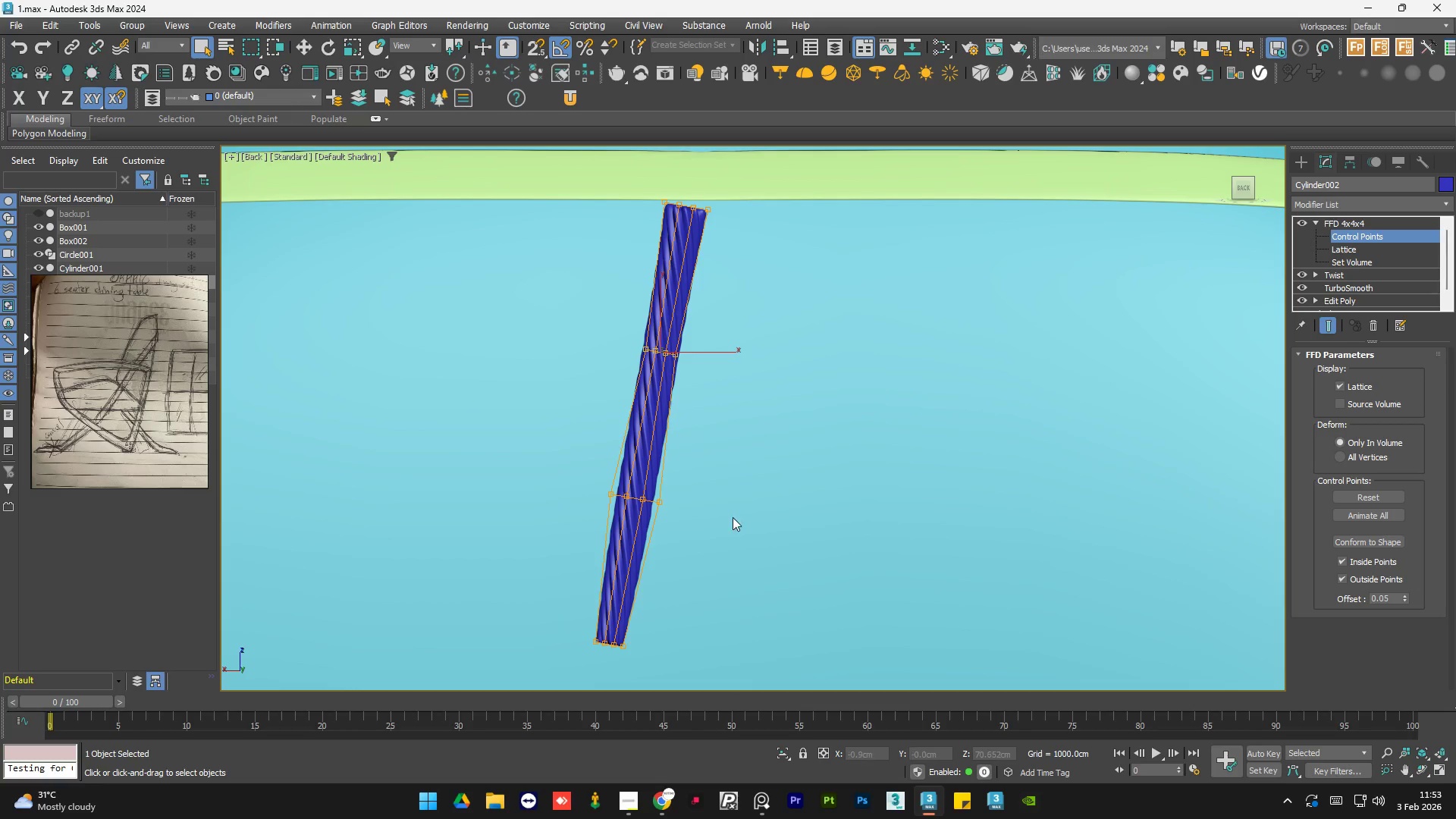 
left_click_drag(start_coordinate=[732, 482], to_coordinate=[532, 538])
 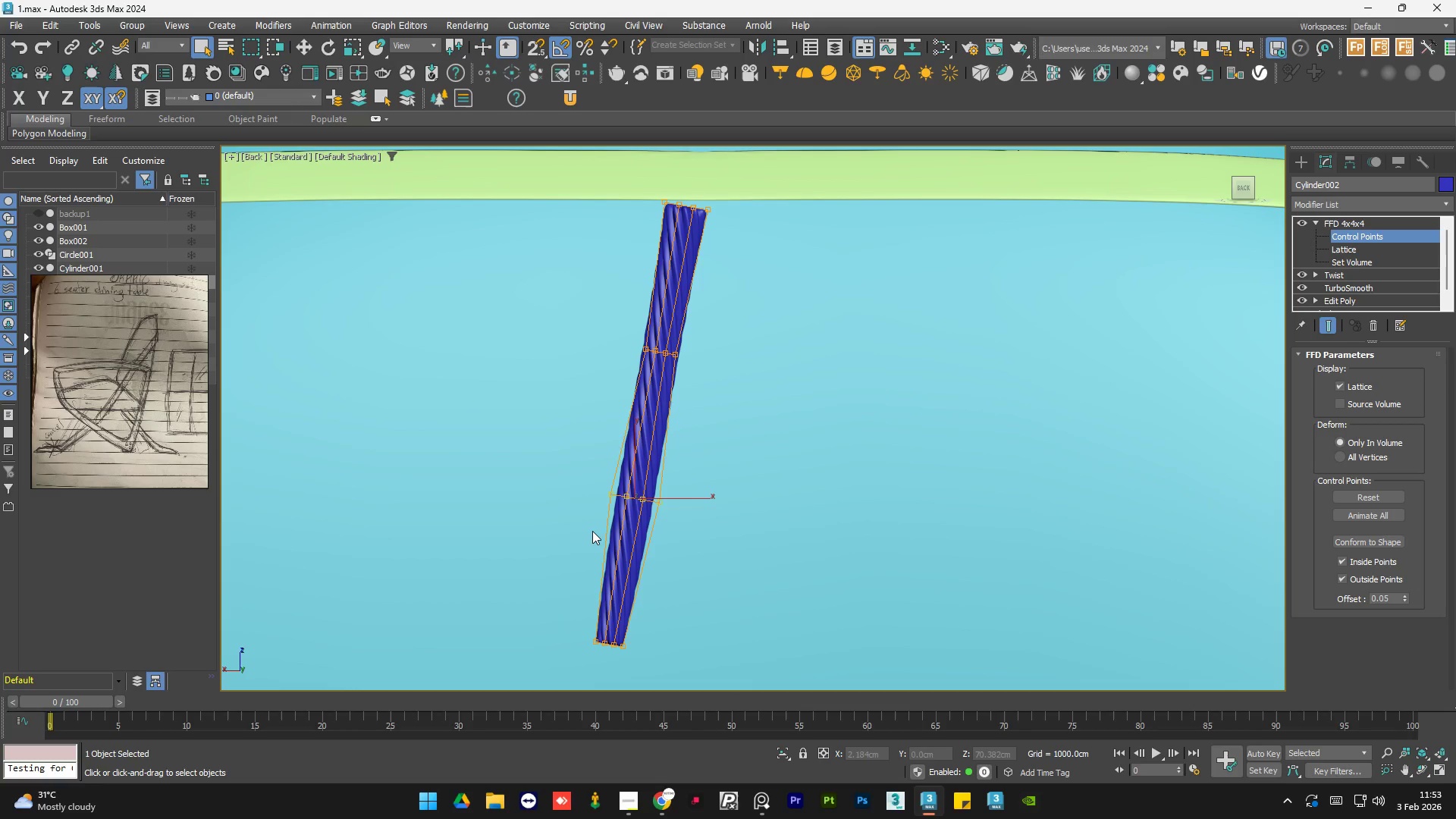 
key(R)
 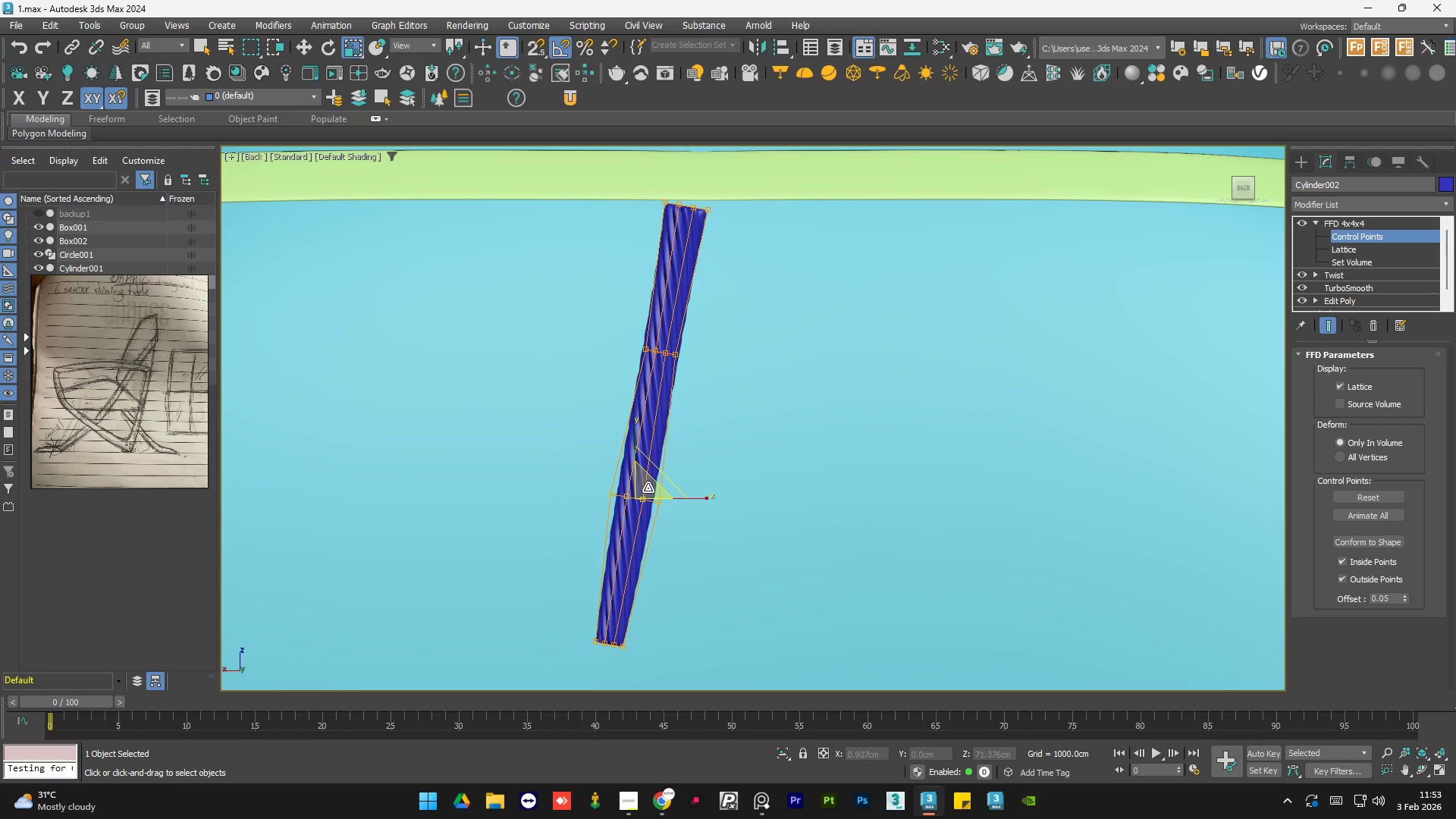 
left_click_drag(start_coordinate=[644, 491], to_coordinate=[651, 513])
 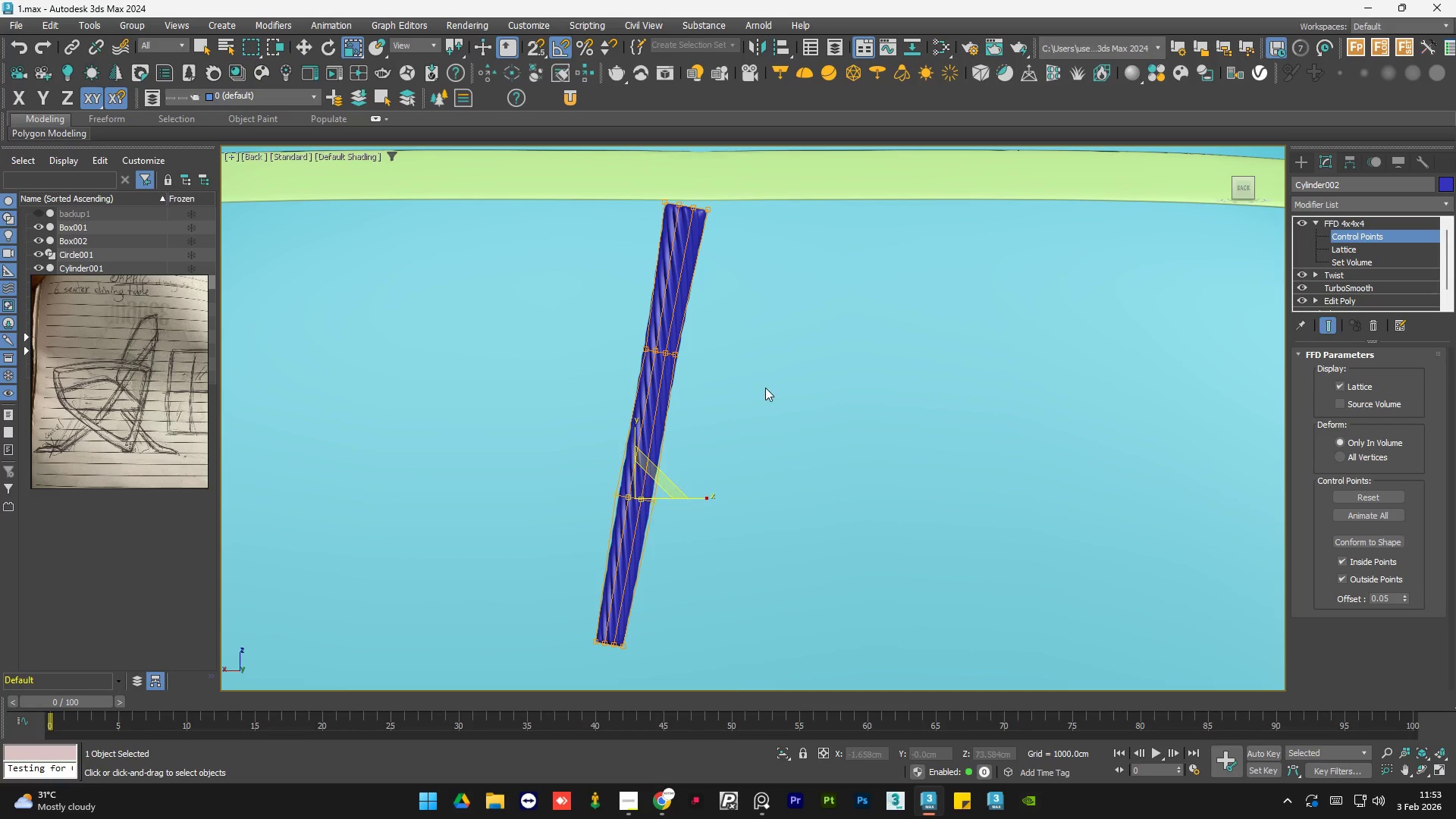 
left_click([765, 388])
 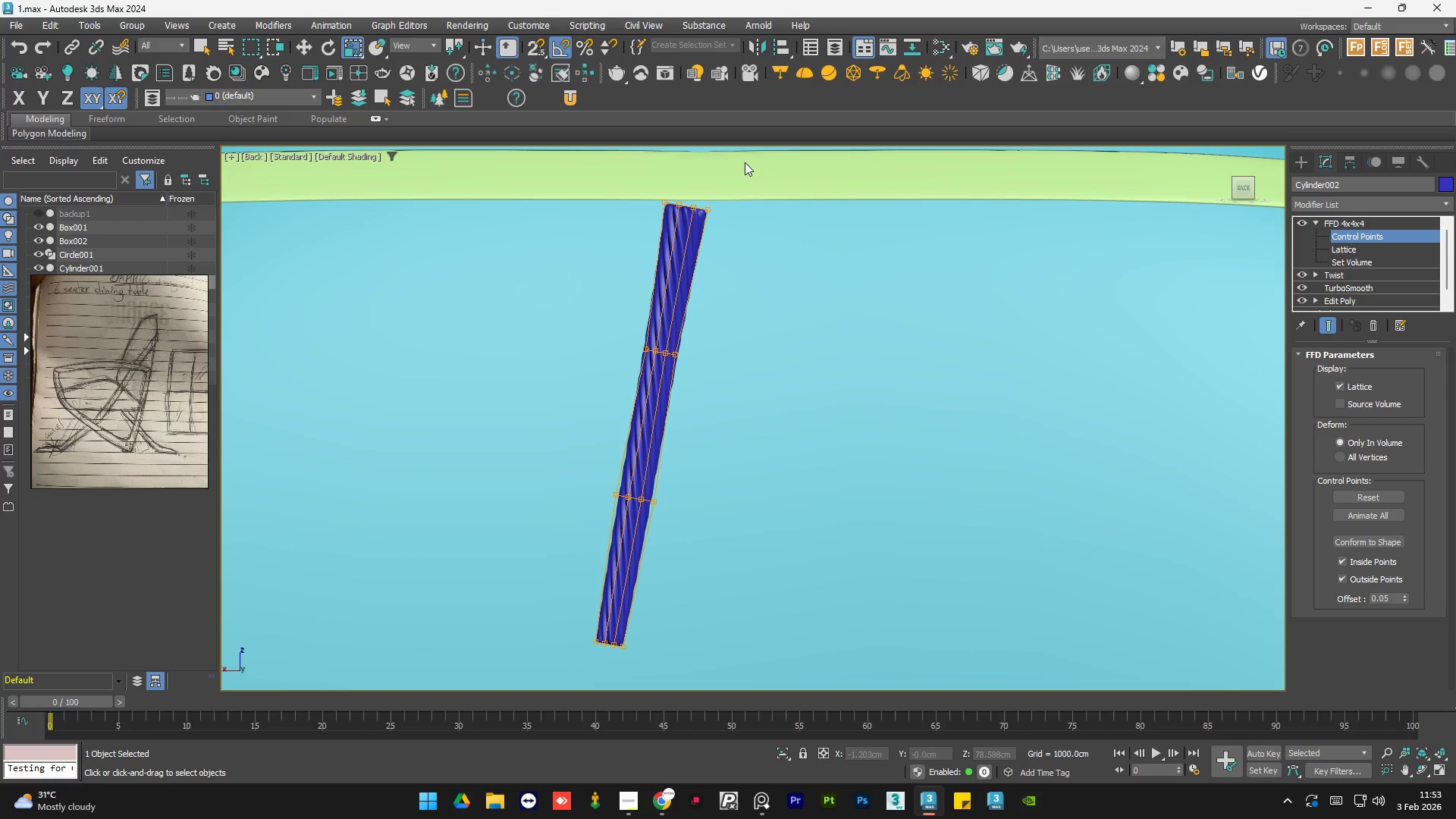 
left_click_drag(start_coordinate=[742, 164], to_coordinate=[601, 267])
 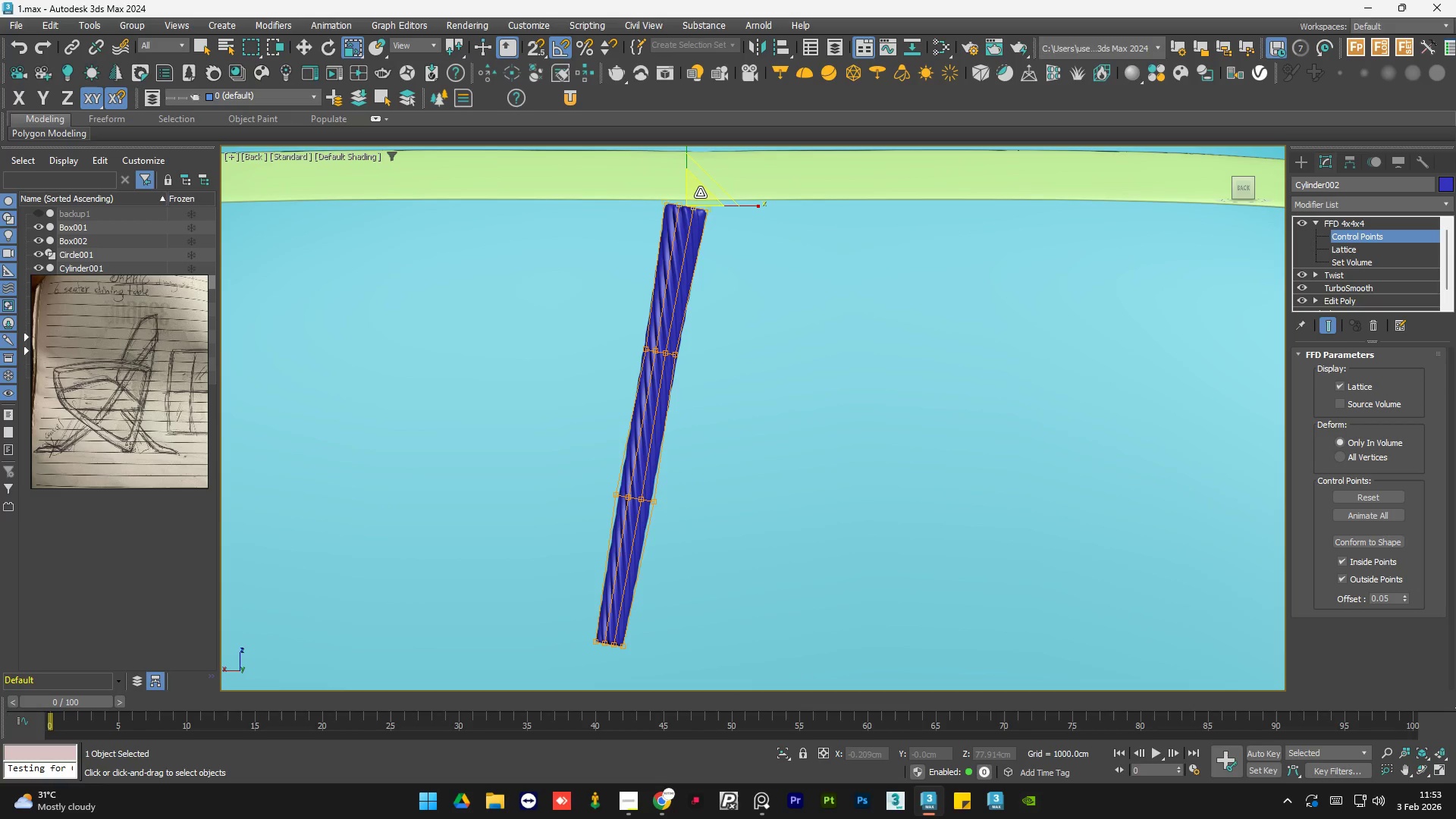 
left_click_drag(start_coordinate=[696, 195], to_coordinate=[734, 275])
 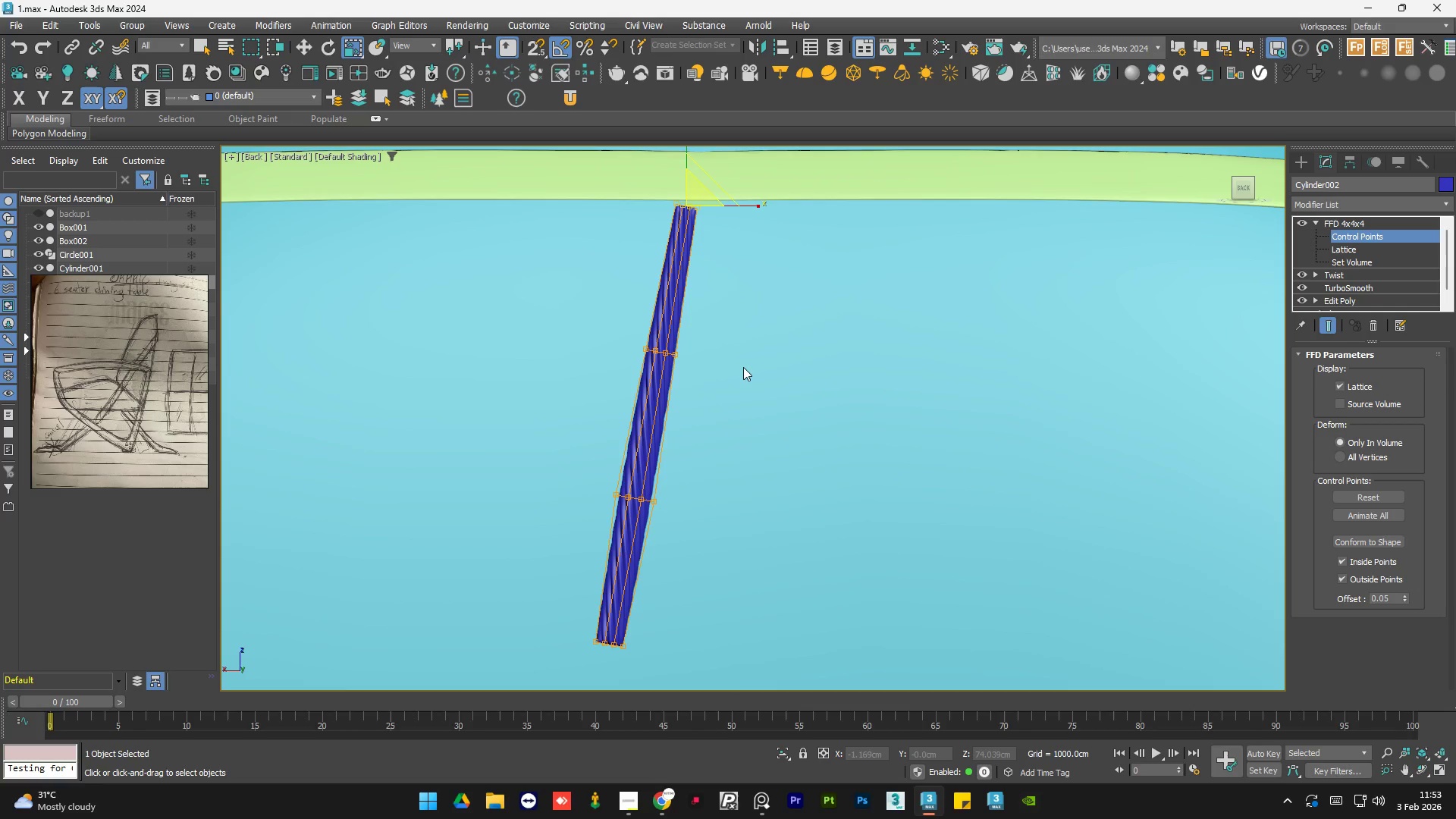 
left_click([743, 367])
 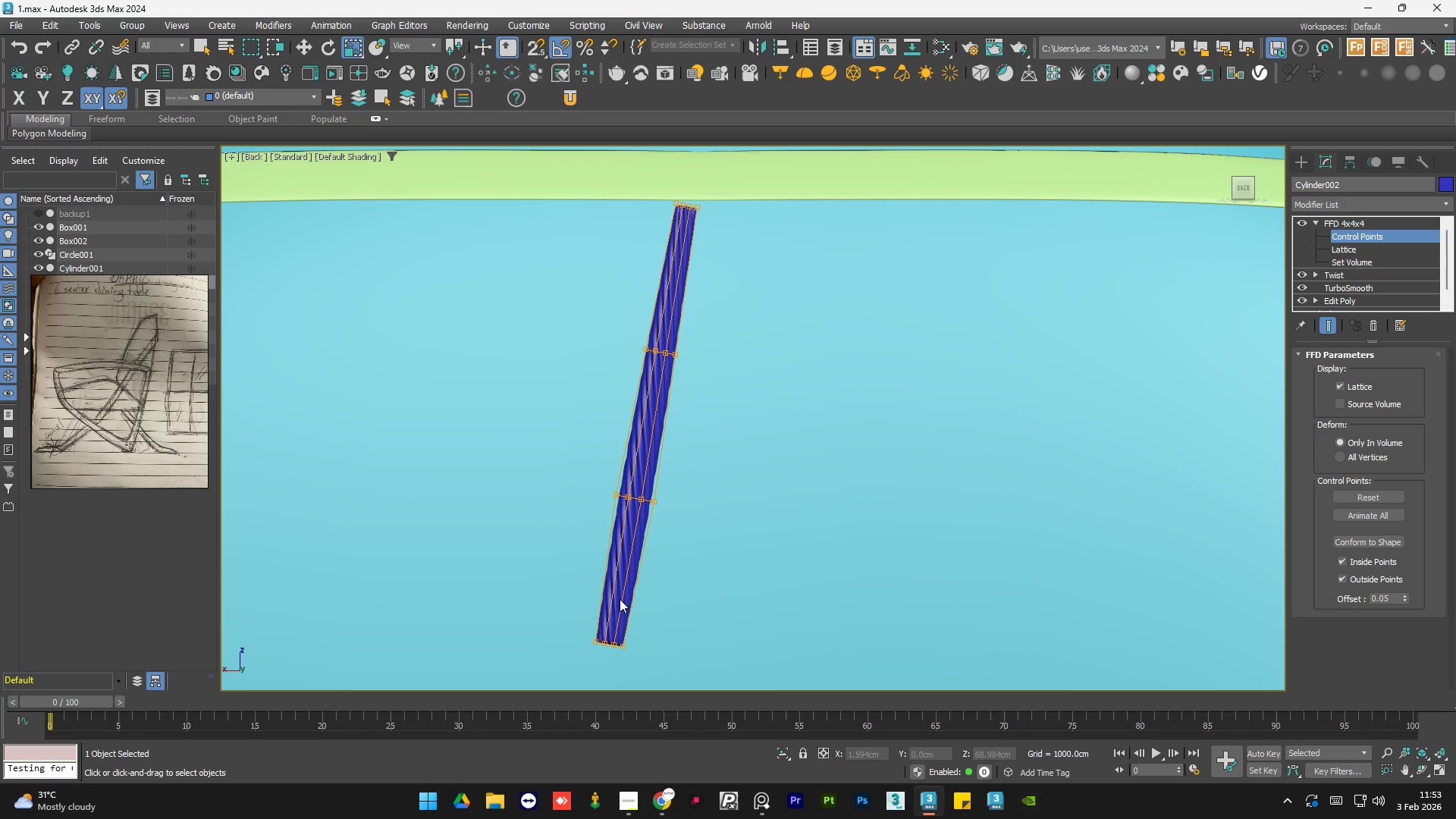 
left_click_drag(start_coordinate=[658, 595], to_coordinate=[538, 681])
 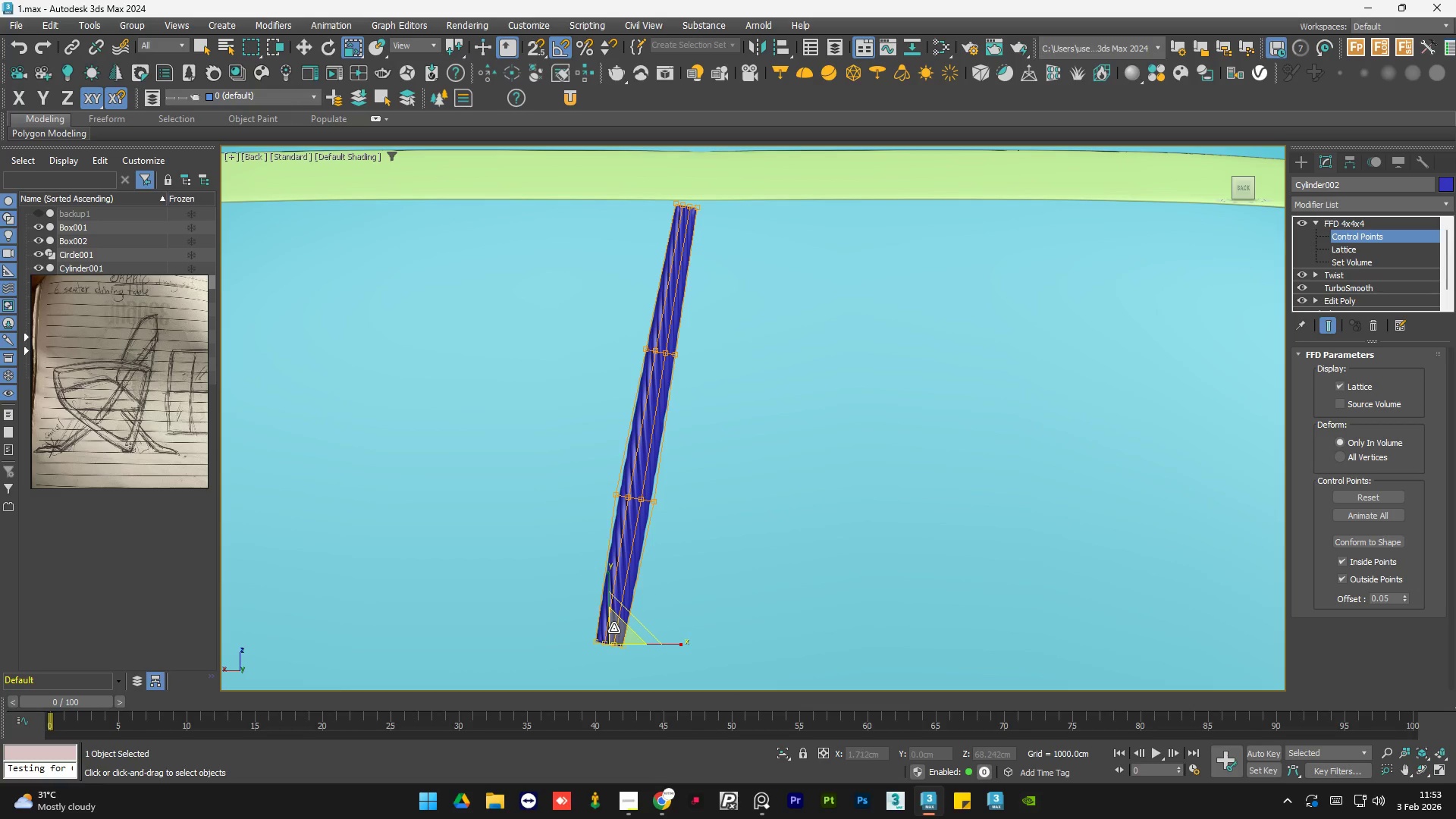 
left_click_drag(start_coordinate=[614, 628], to_coordinate=[596, 601])
 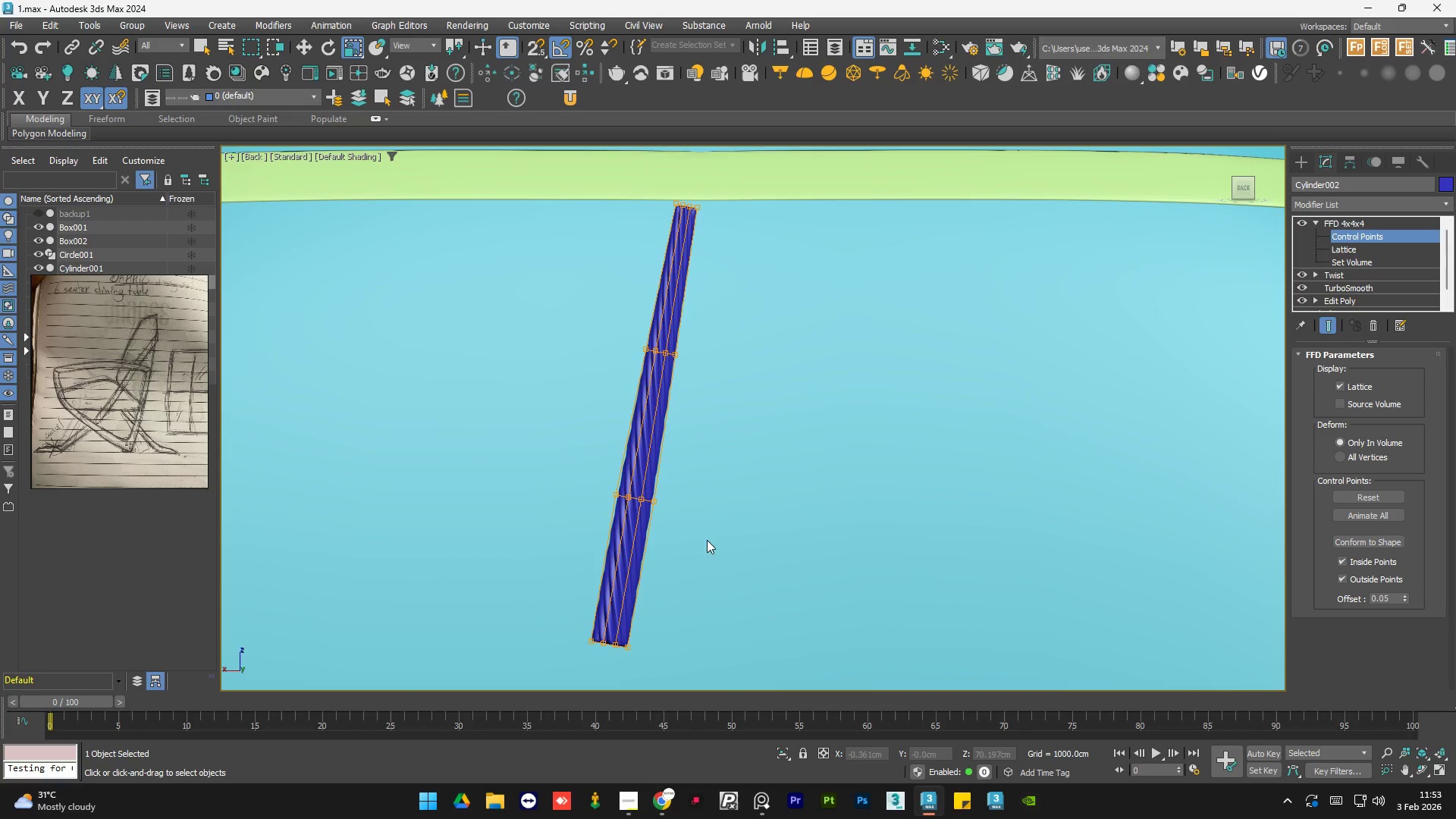 
scroll: coordinate [603, 414], scroll_direction: down, amount: 2.0
 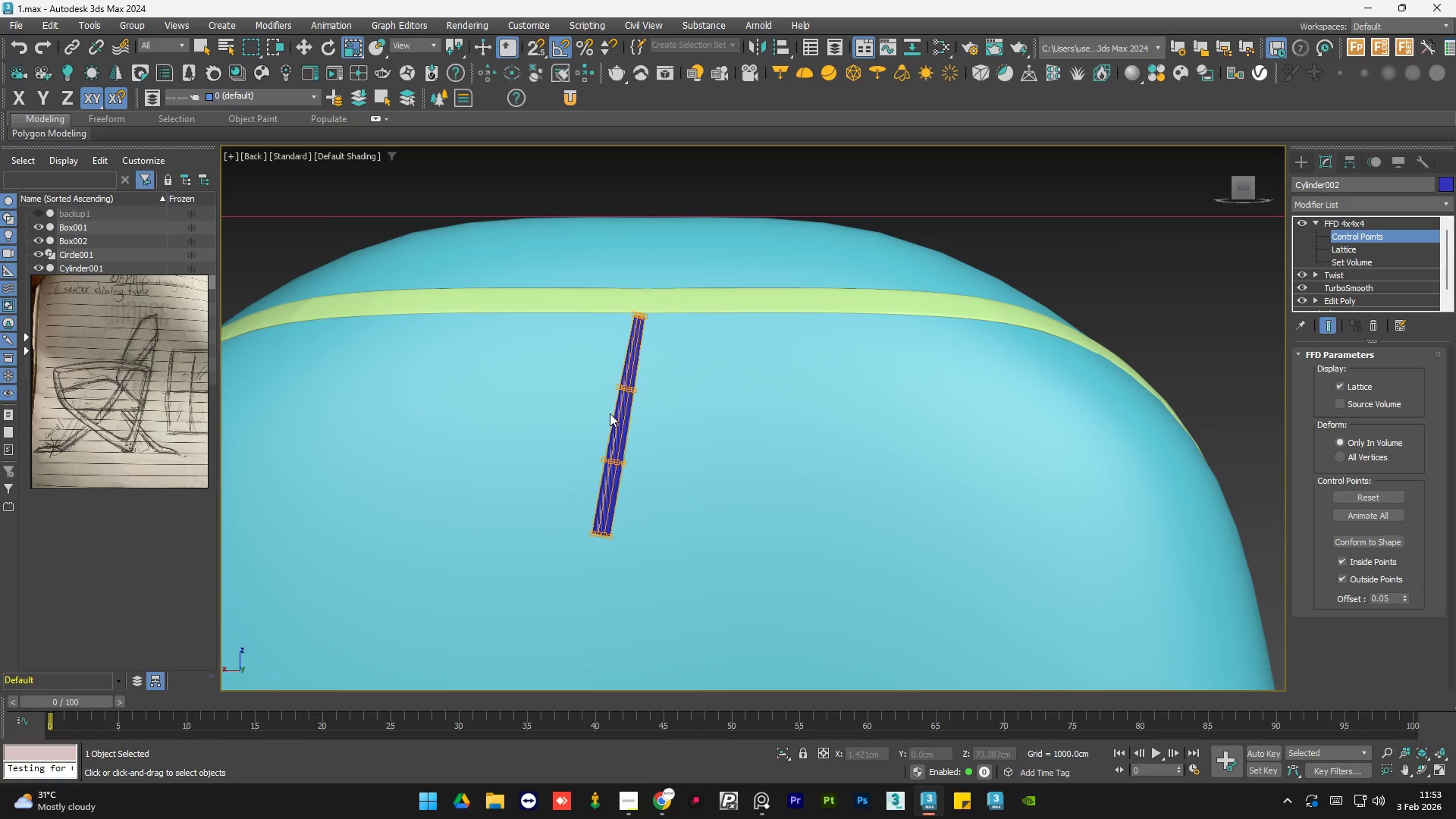 
key(W)
 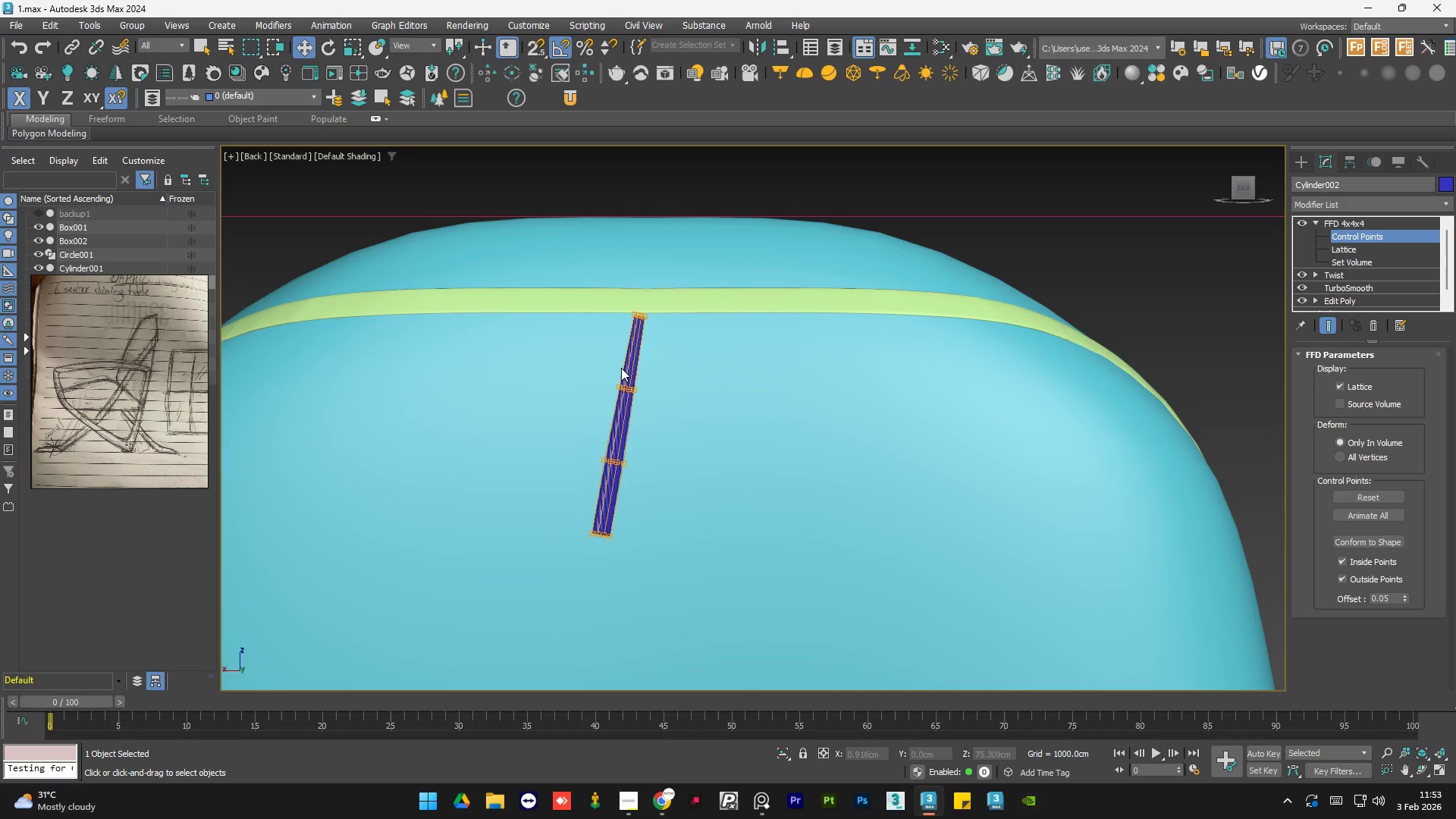 
left_click_drag(start_coordinate=[675, 372], to_coordinate=[576, 438])
 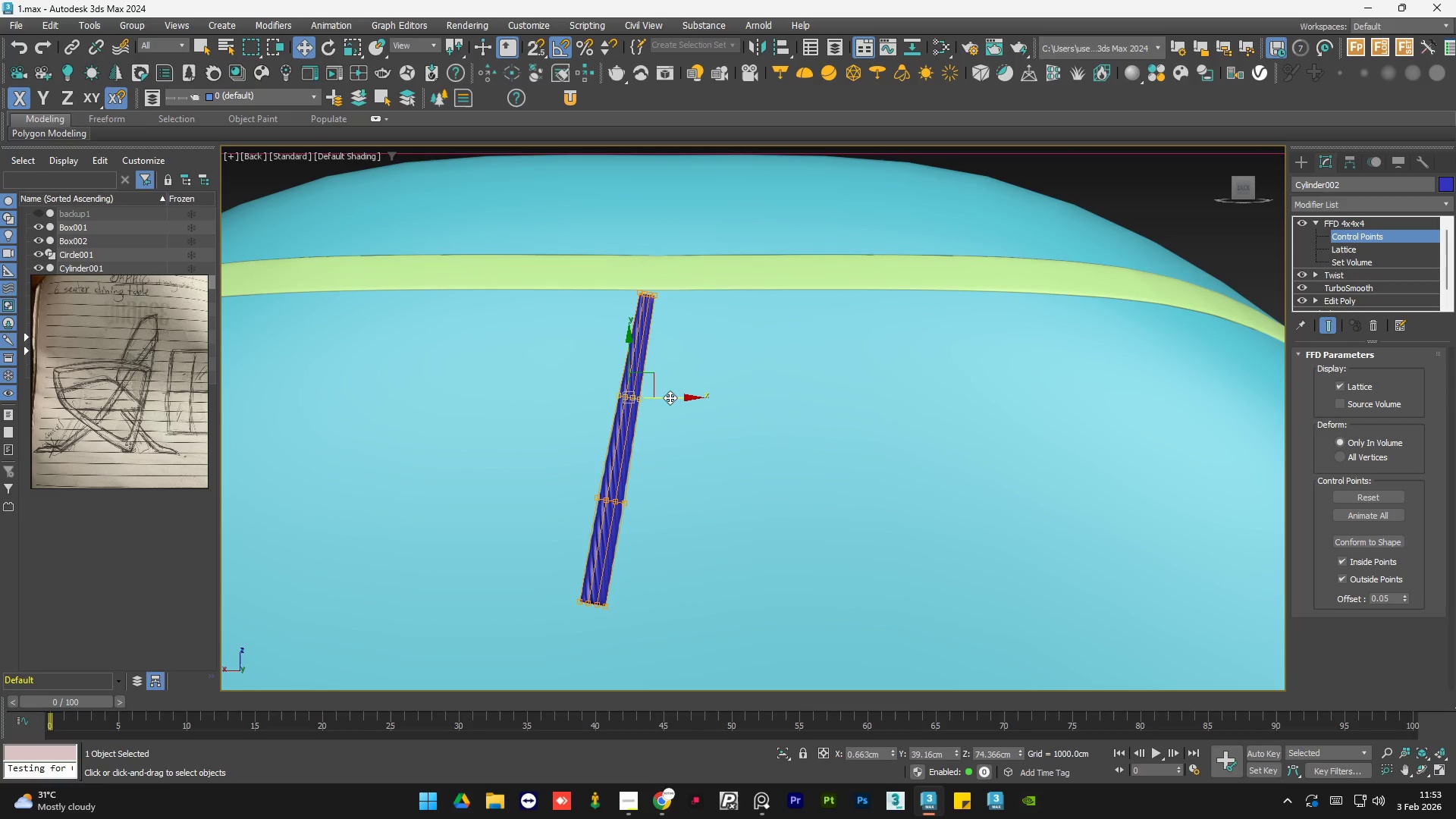 
scroll: coordinate [621, 368], scroll_direction: up, amount: 1.0
 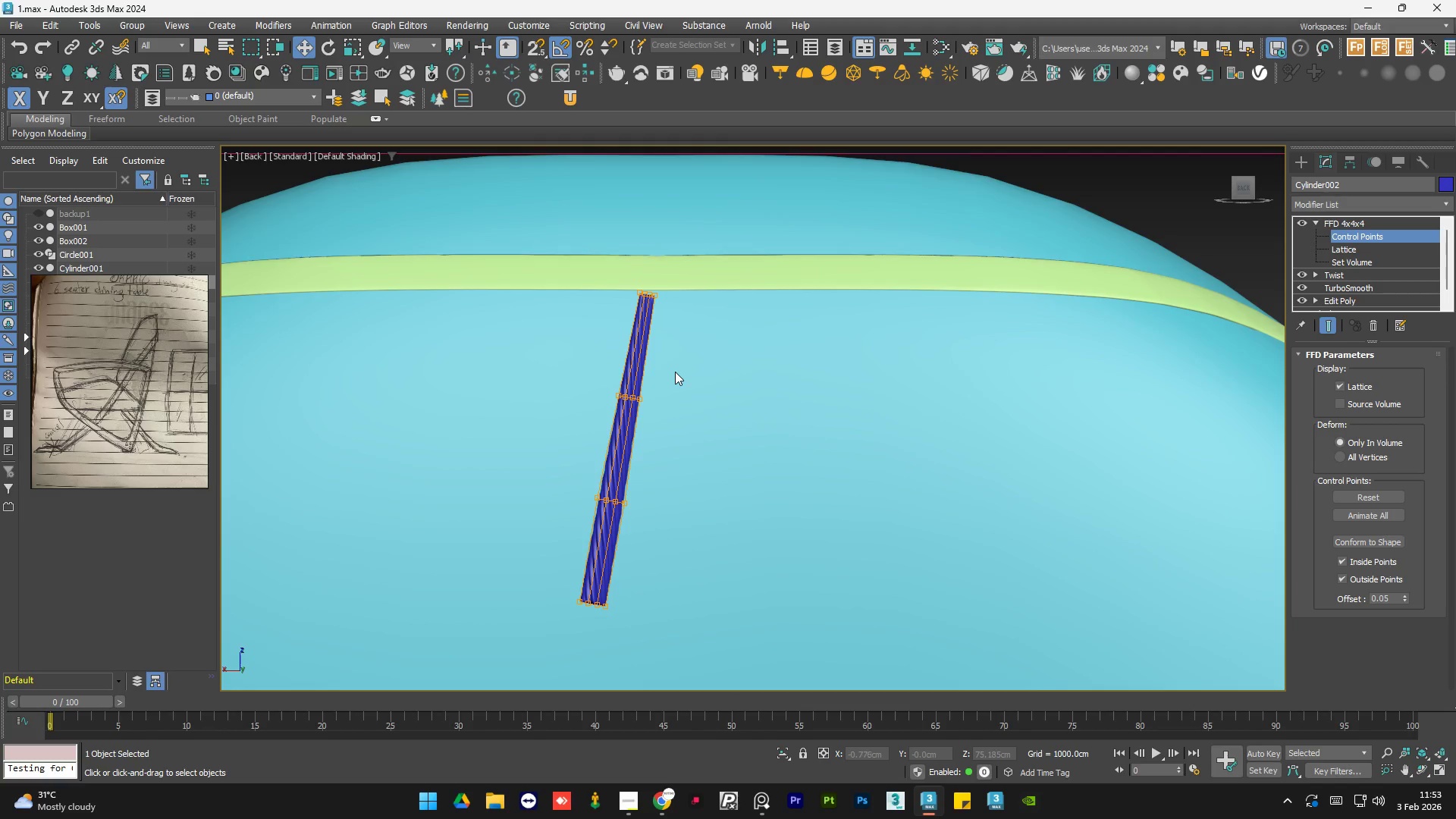 
left_click_drag(start_coordinate=[670, 397], to_coordinate=[652, 398])
 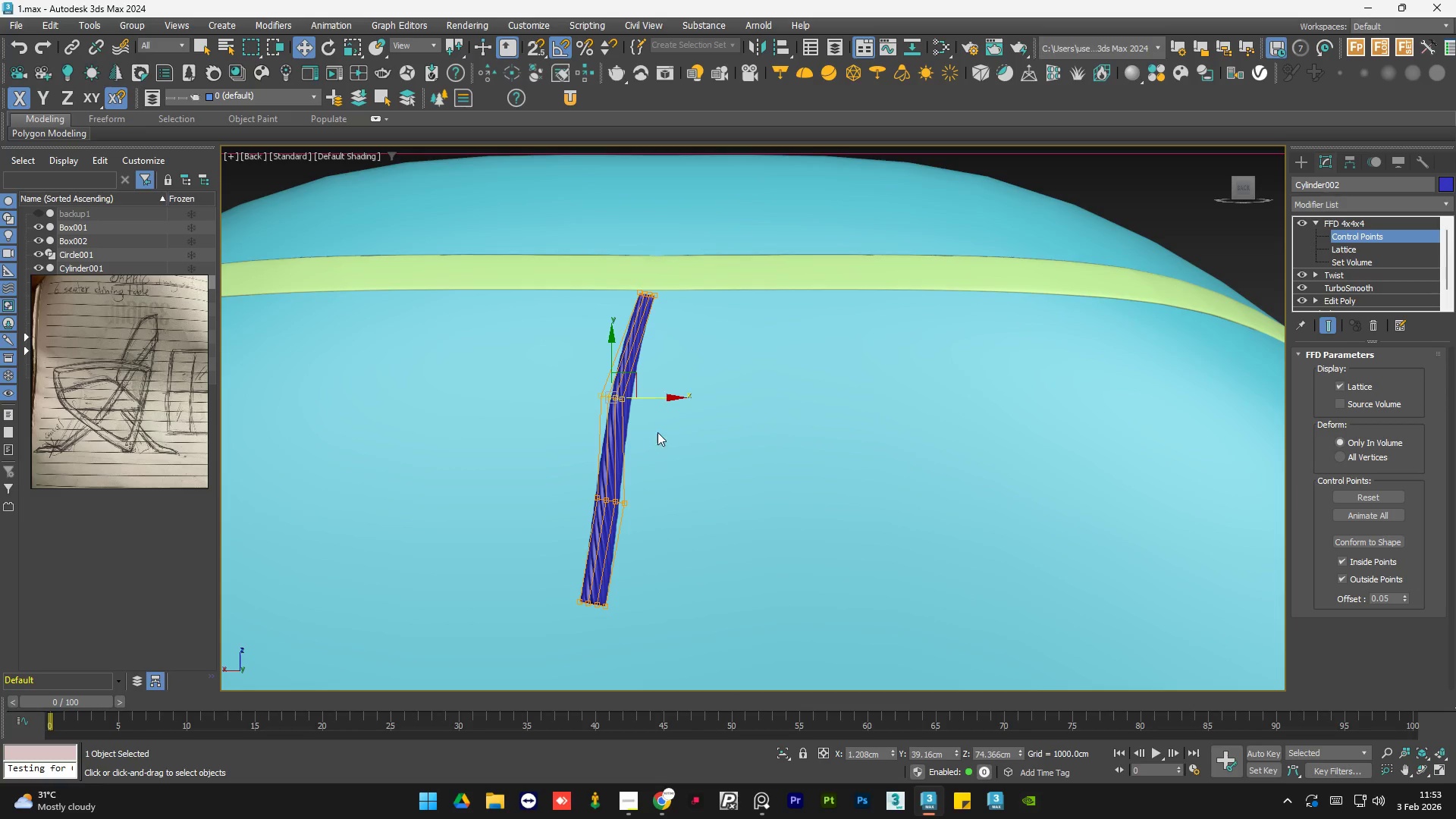 
left_click([658, 435])
 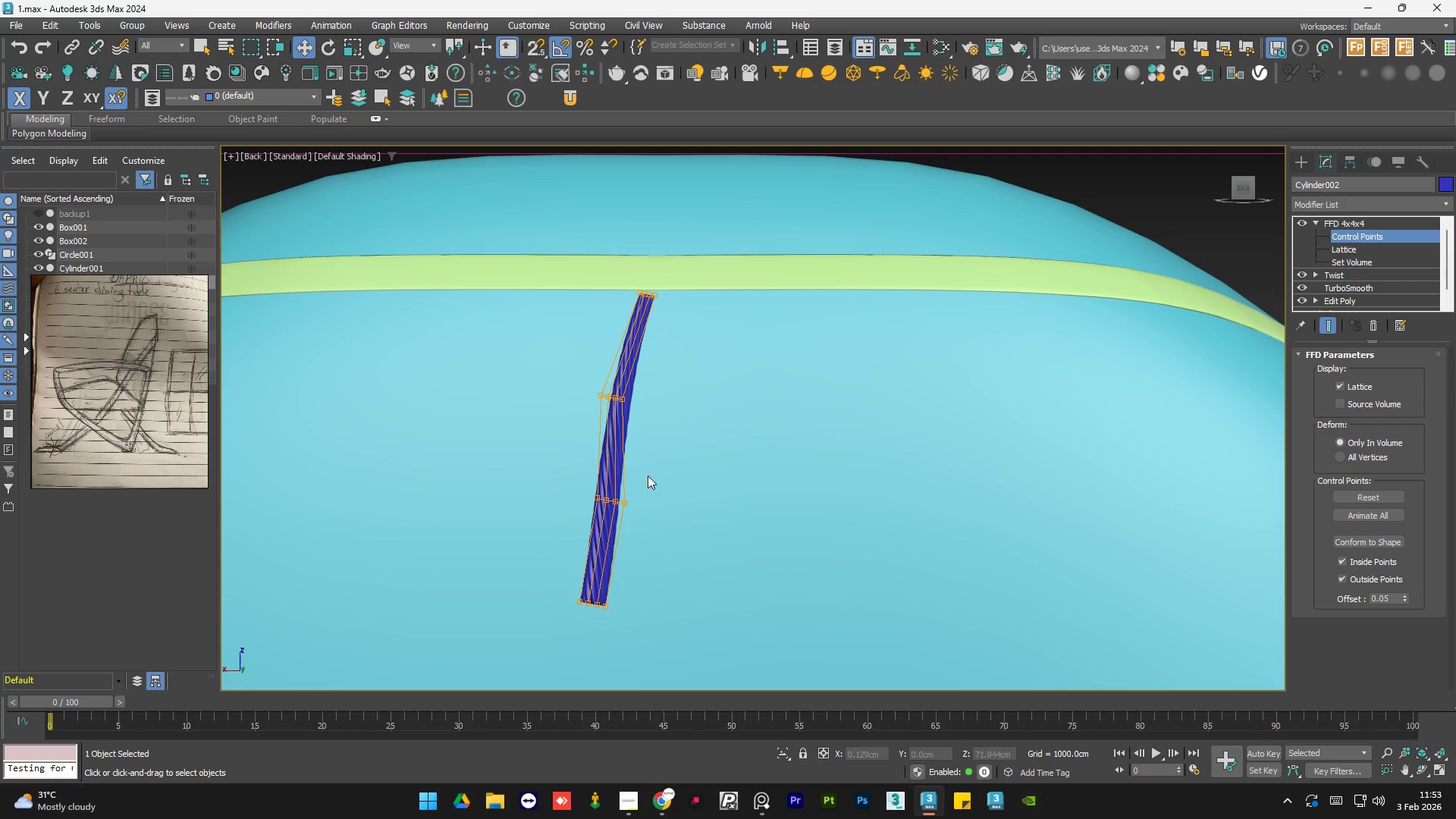 
left_click_drag(start_coordinate=[659, 475], to_coordinate=[536, 518])
 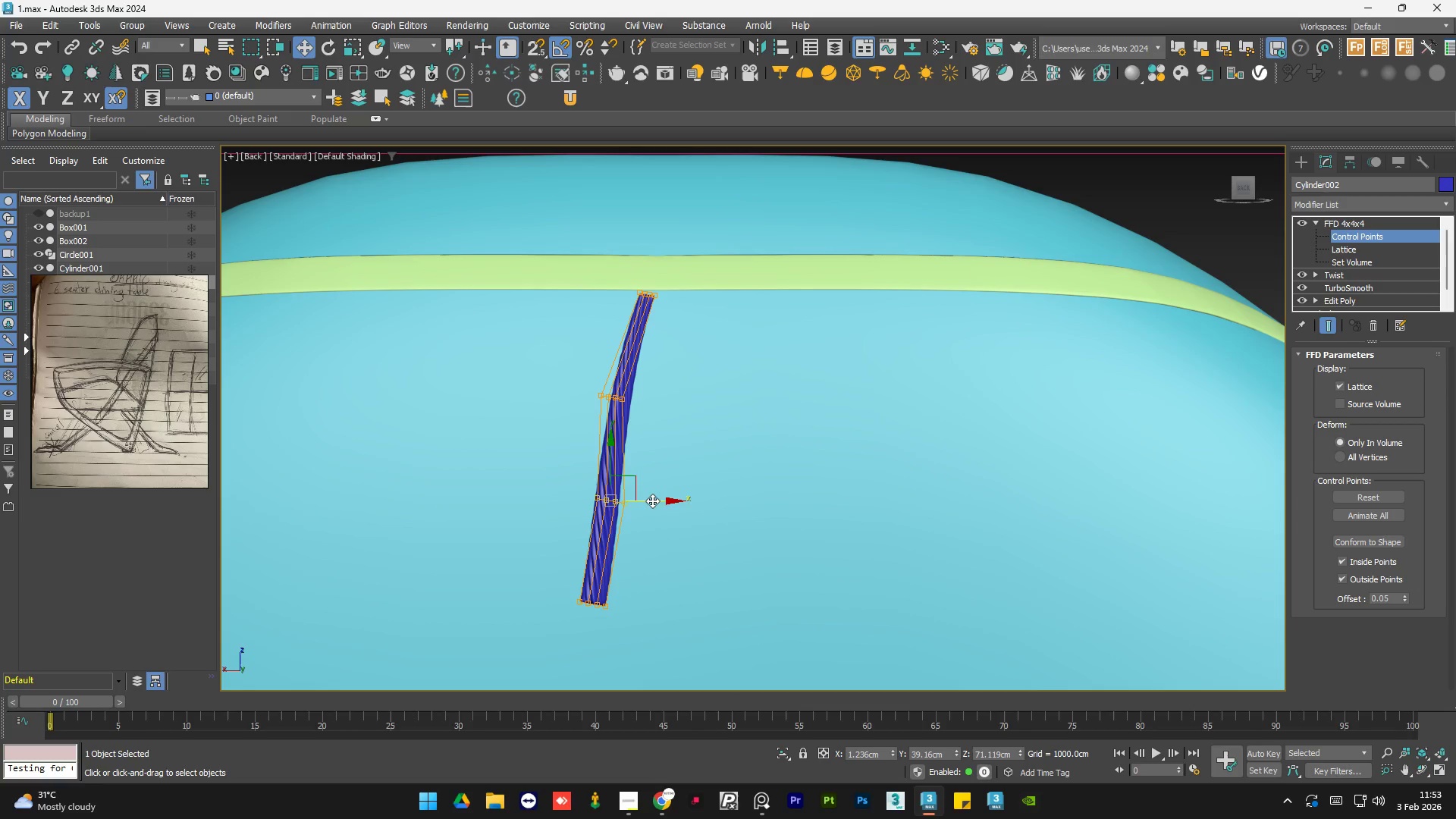 
left_click_drag(start_coordinate=[651, 500], to_coordinate=[666, 504])
 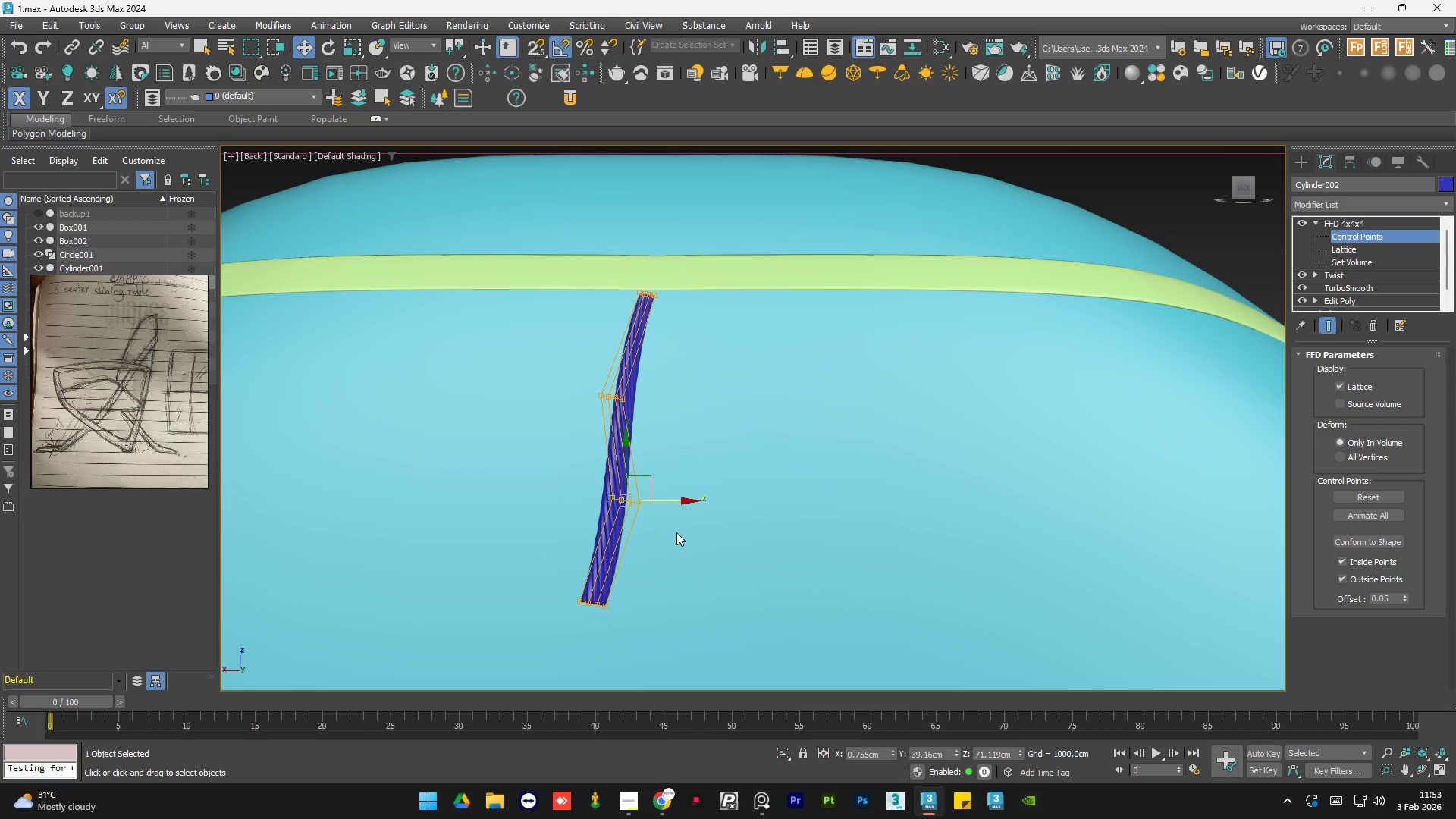 
left_click([678, 534])
 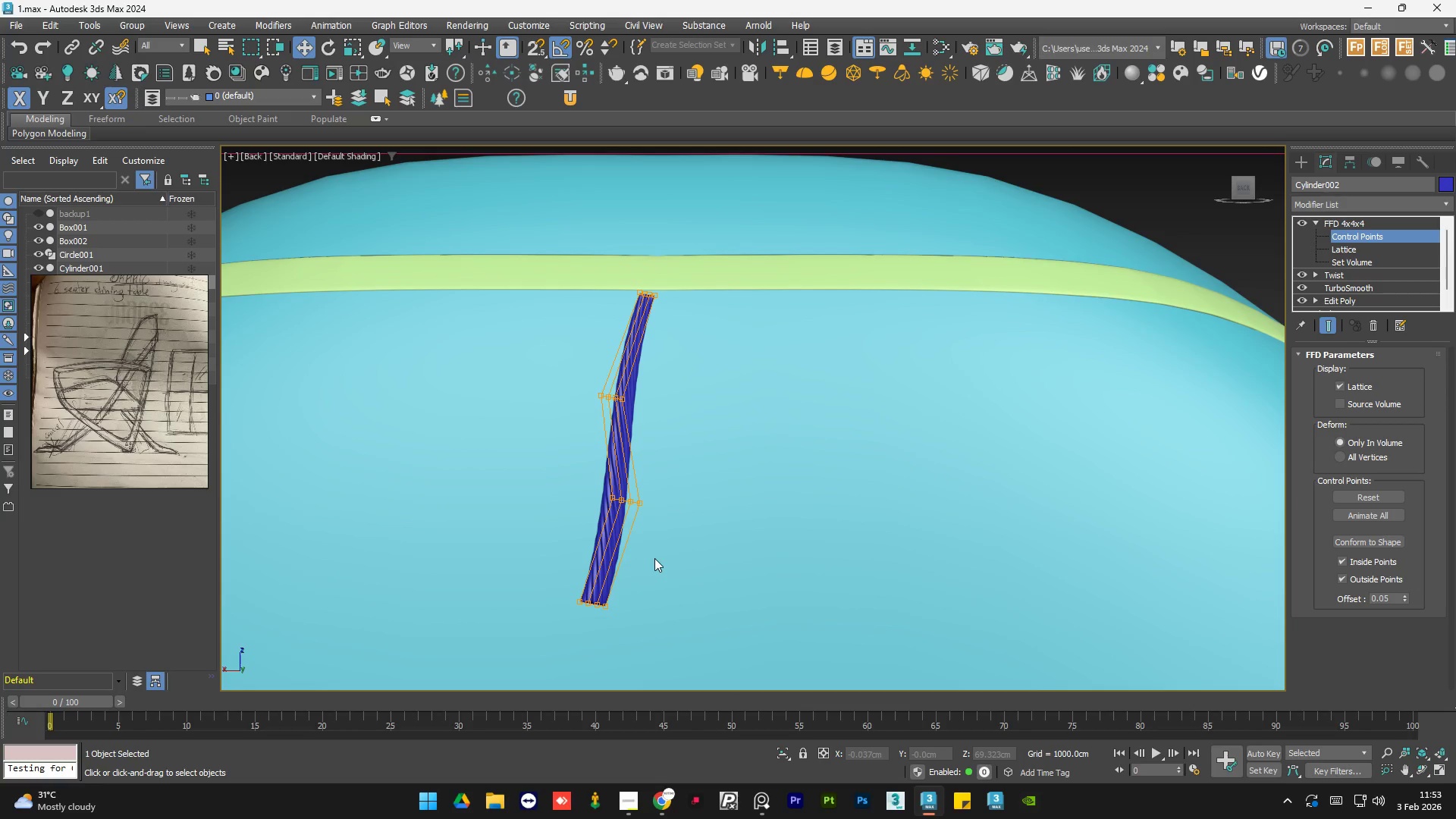 
left_click_drag(start_coordinate=[656, 558], to_coordinate=[520, 613])
 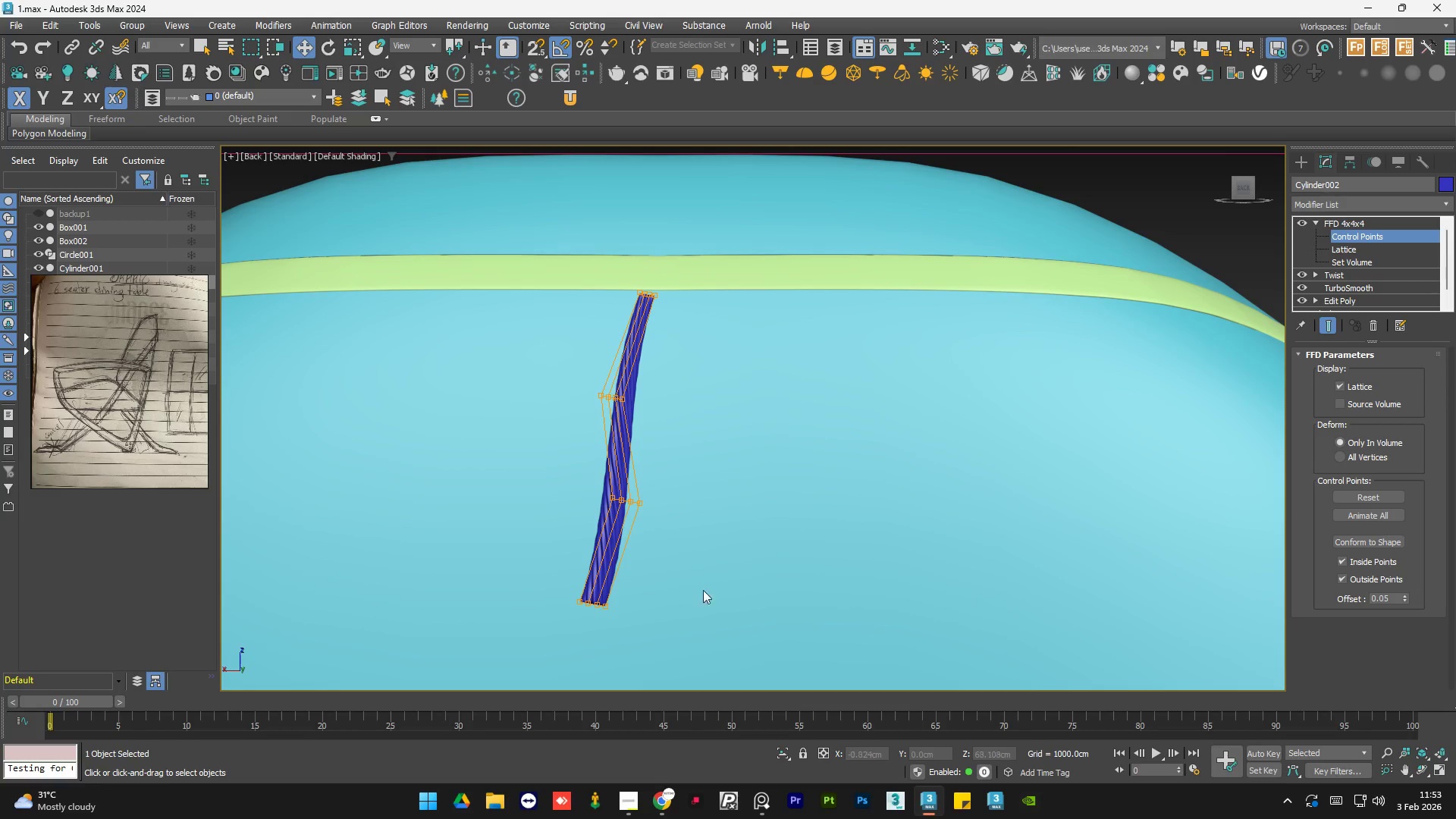 
left_click_drag(start_coordinate=[745, 565], to_coordinate=[537, 630])
 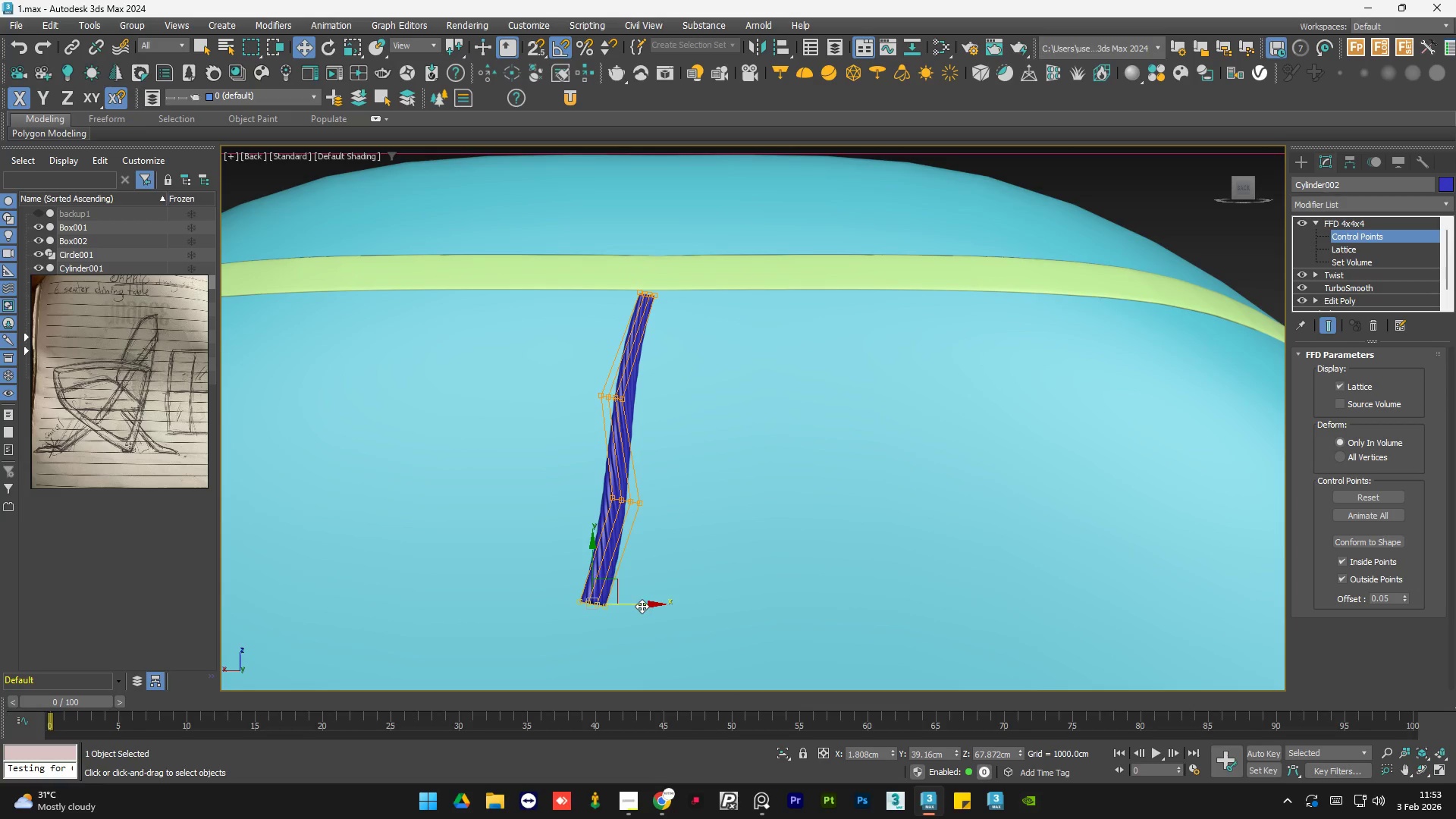 
left_click_drag(start_coordinate=[642, 606], to_coordinate=[656, 604])
 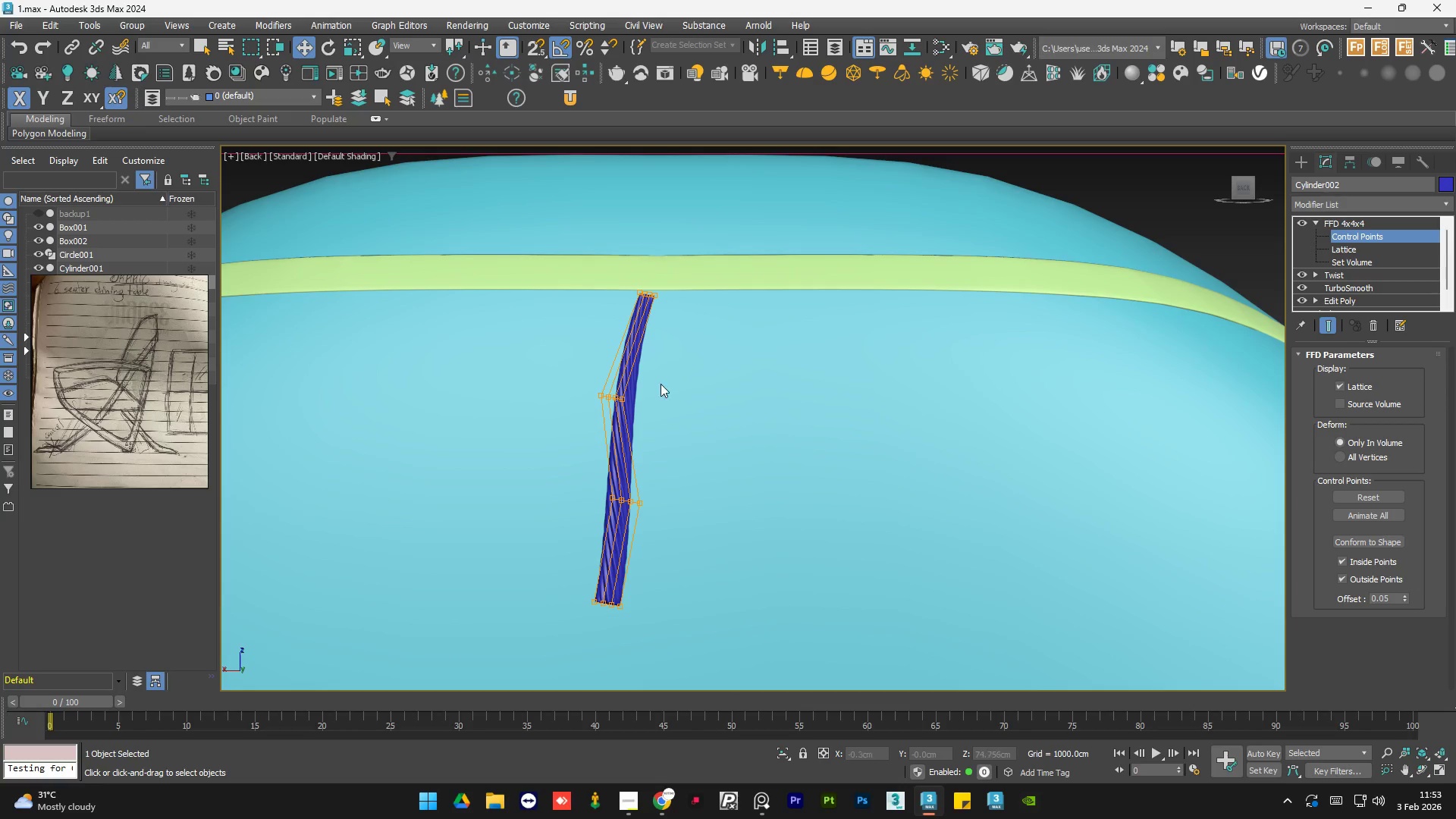 
left_click_drag(start_coordinate=[662, 380], to_coordinate=[537, 455])
 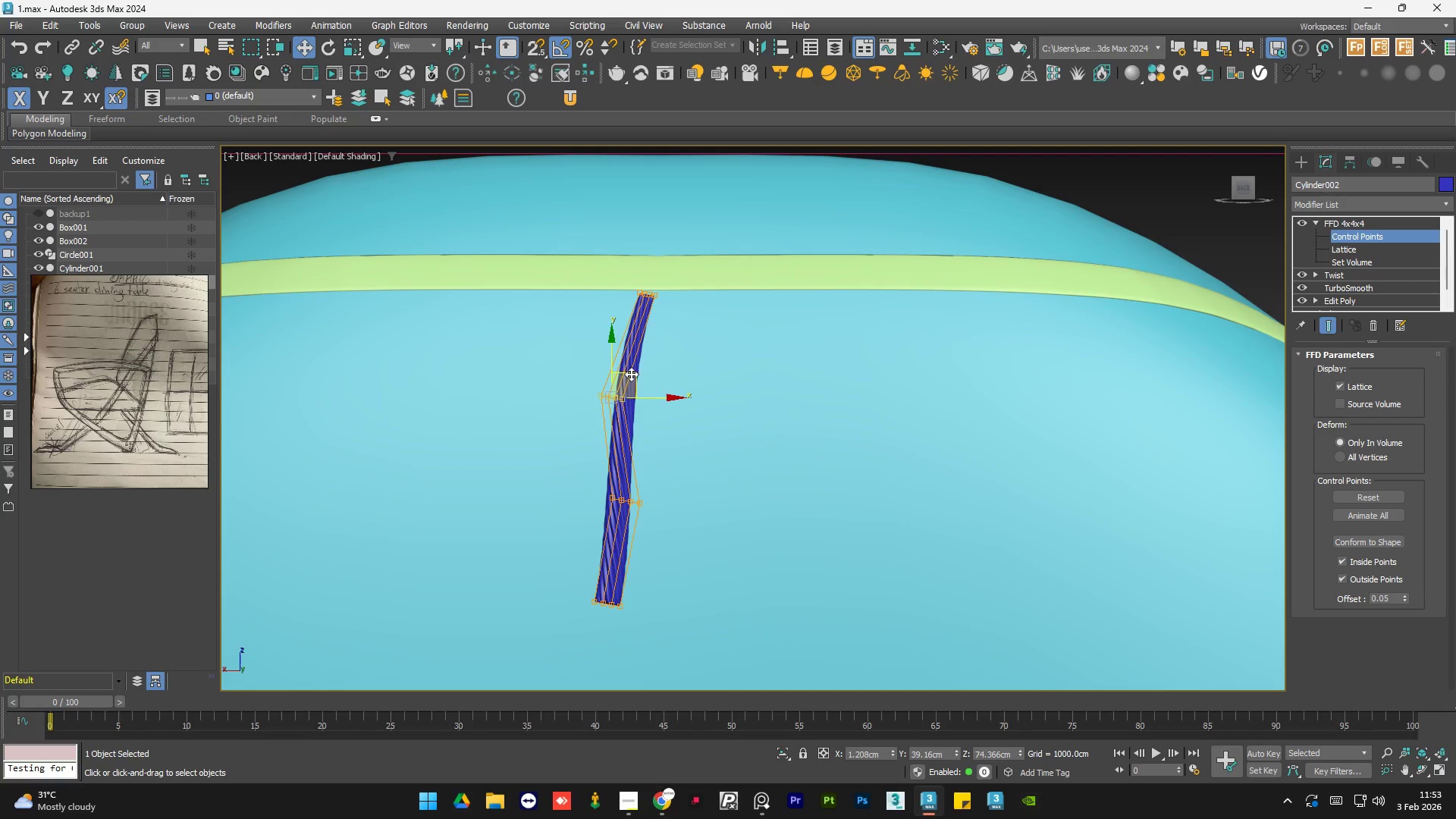 
left_click_drag(start_coordinate=[634, 374], to_coordinate=[613, 378])
 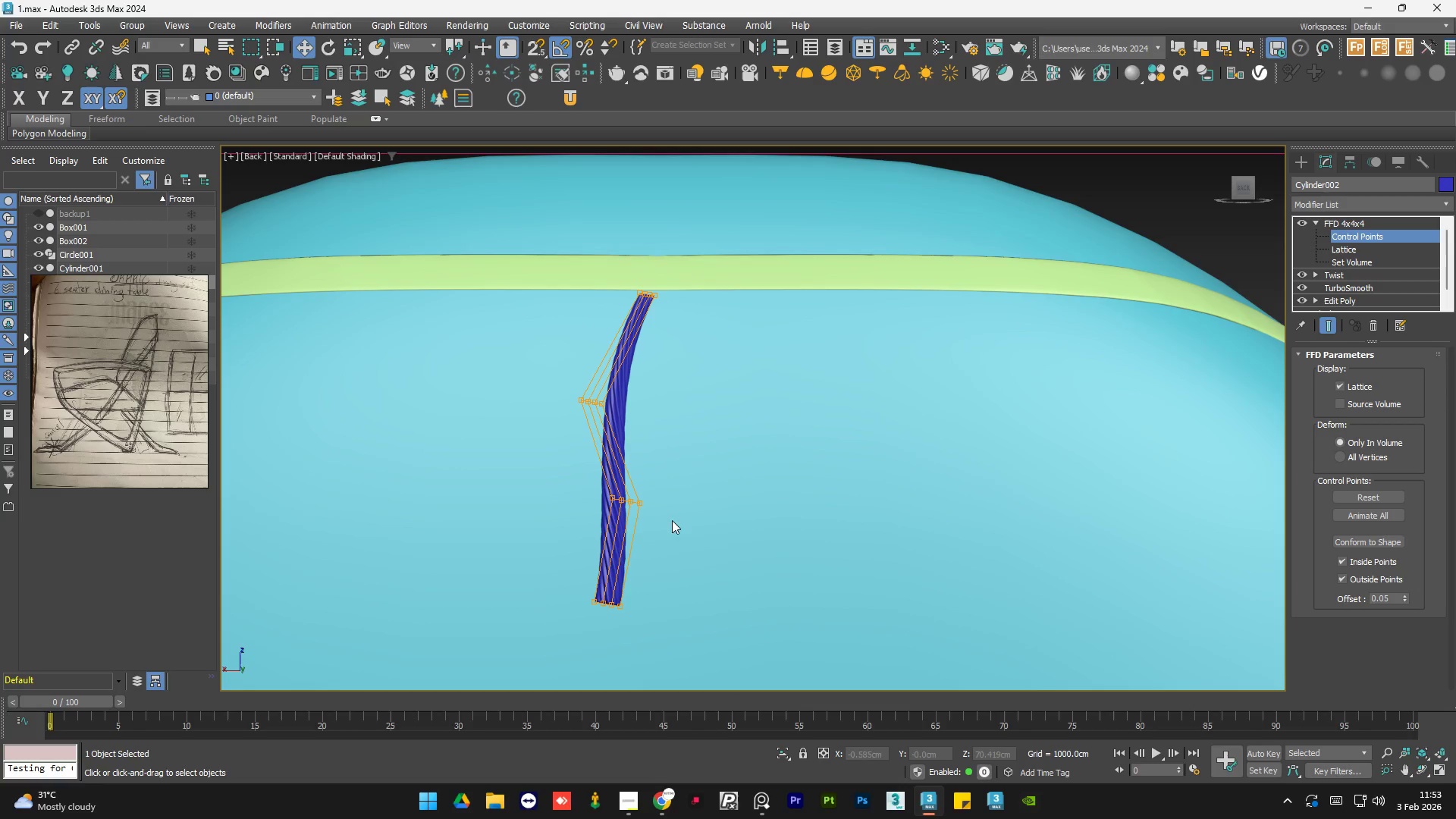 
left_click_drag(start_coordinate=[679, 499], to_coordinate=[562, 538])
 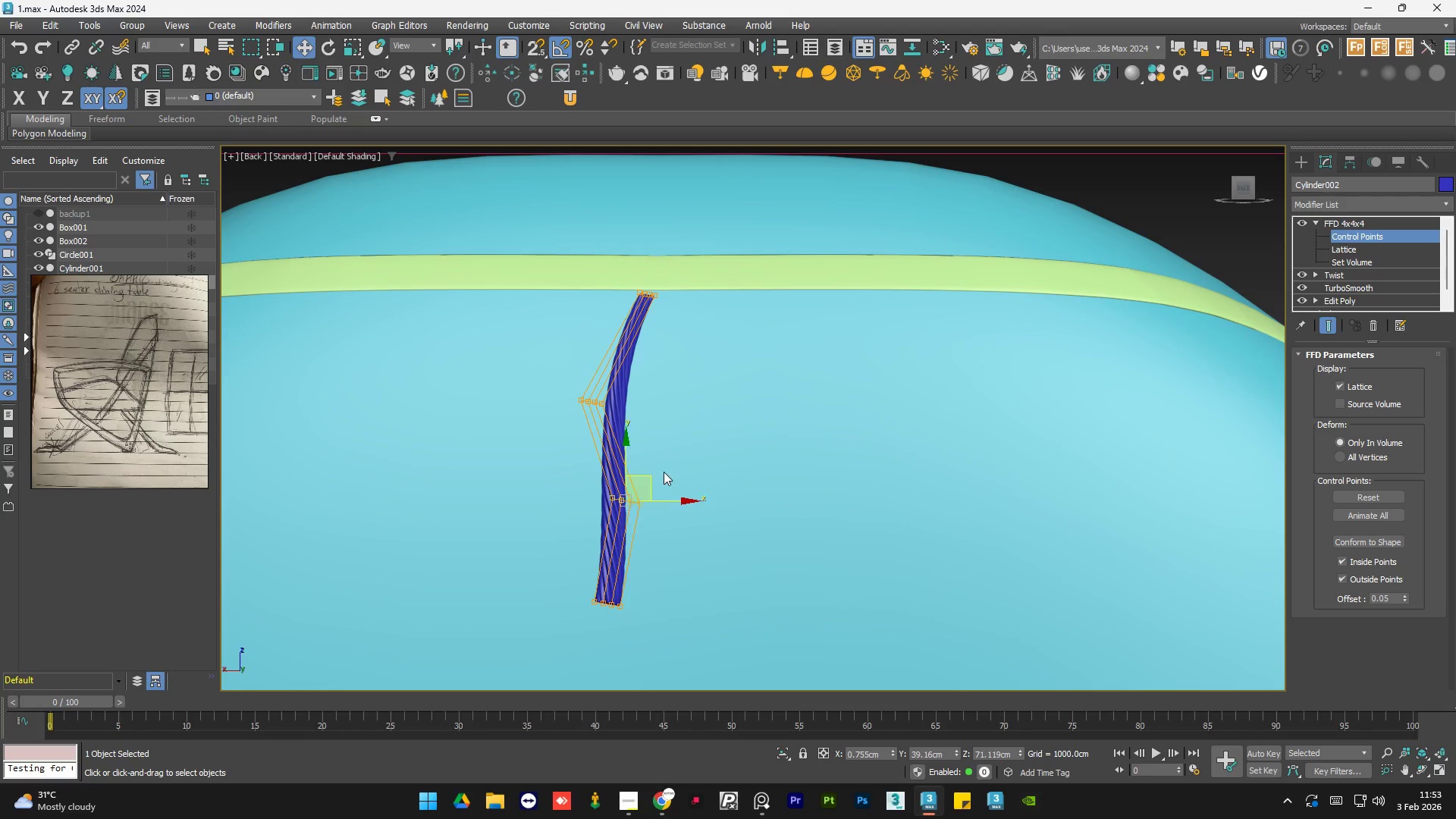 
left_click_drag(start_coordinate=[664, 471], to_coordinate=[560, 550])
 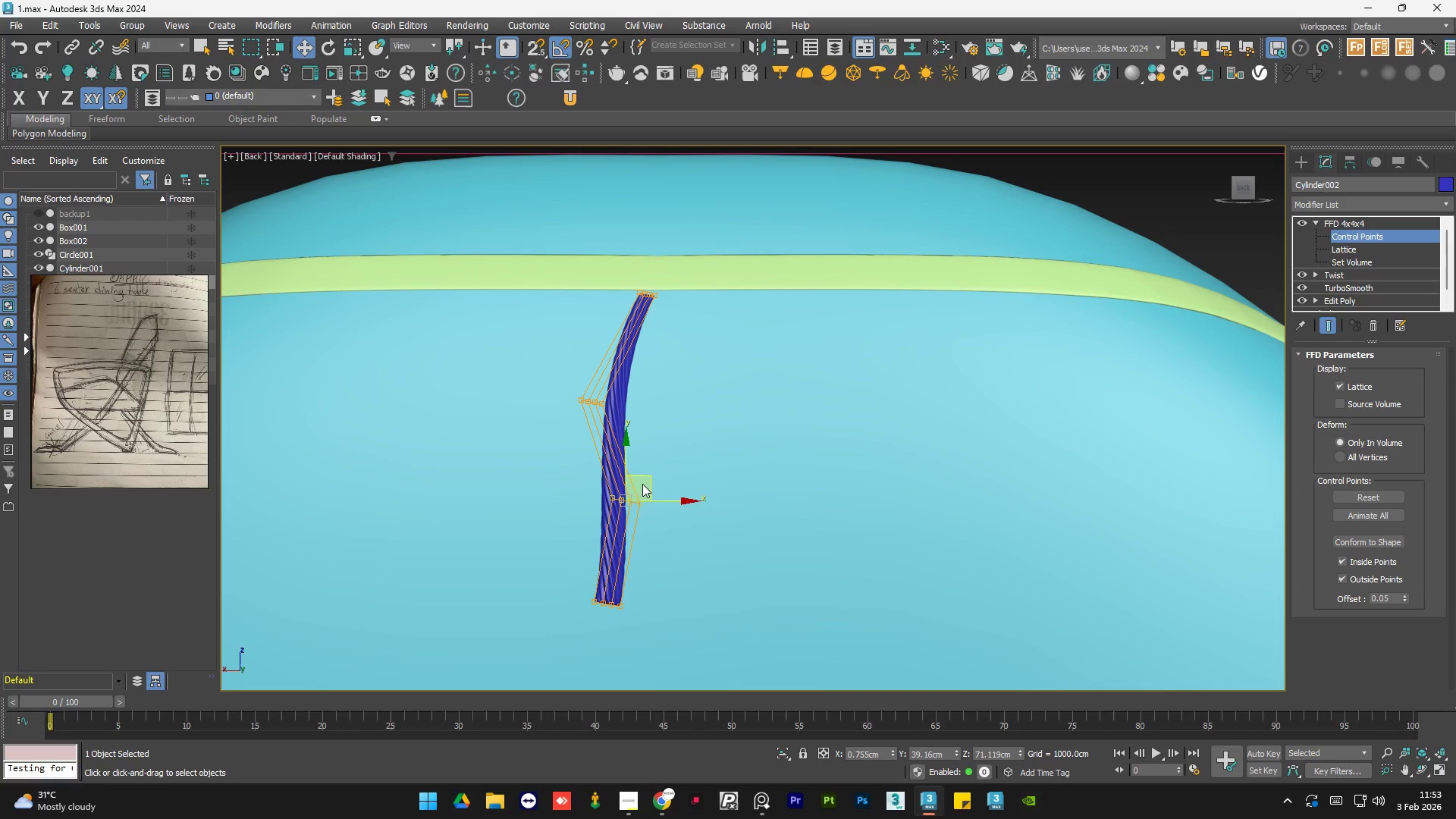 
left_click_drag(start_coordinate=[645, 483], to_coordinate=[648, 483])
 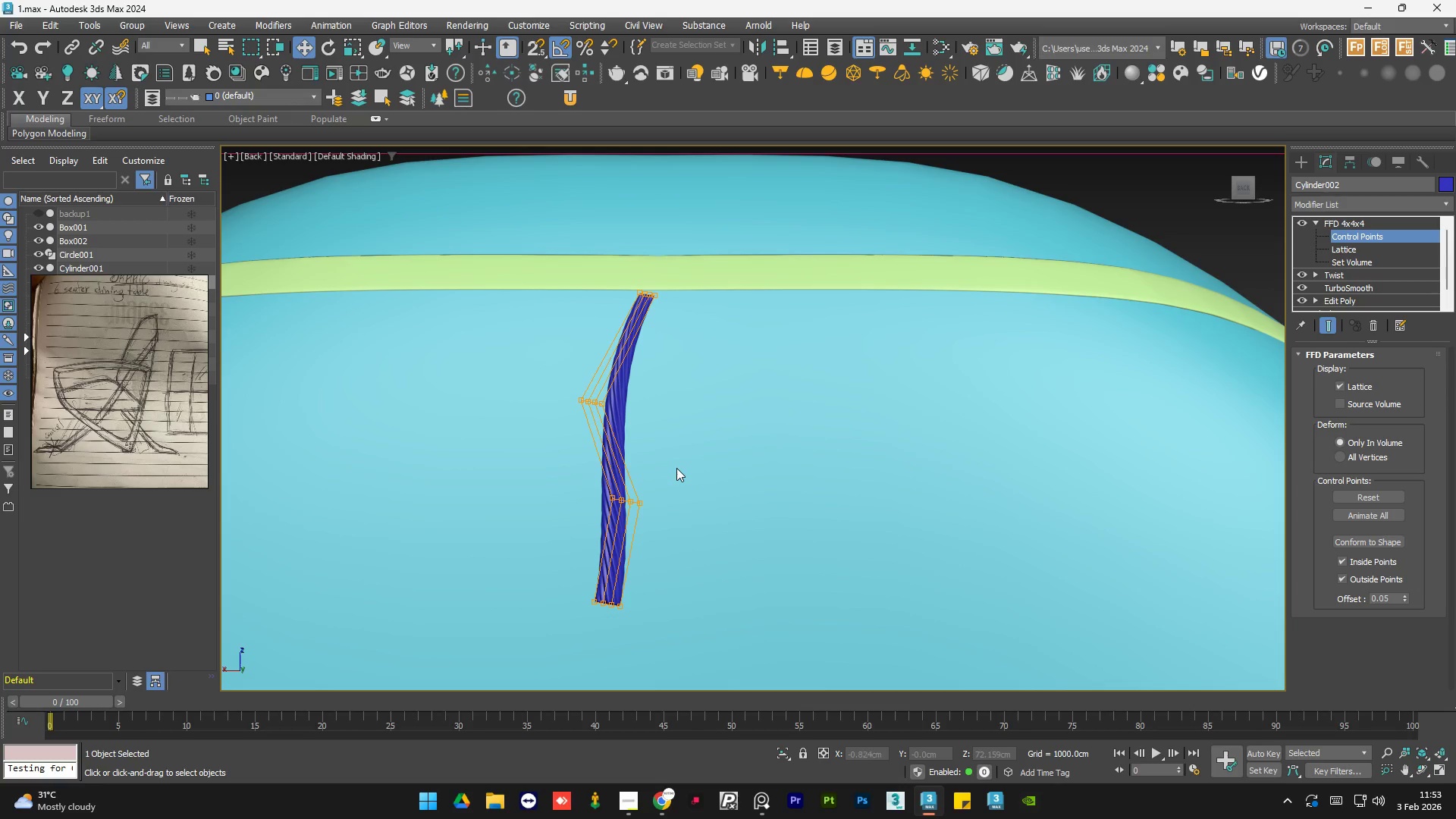 
left_click_drag(start_coordinate=[676, 468], to_coordinate=[577, 541])
 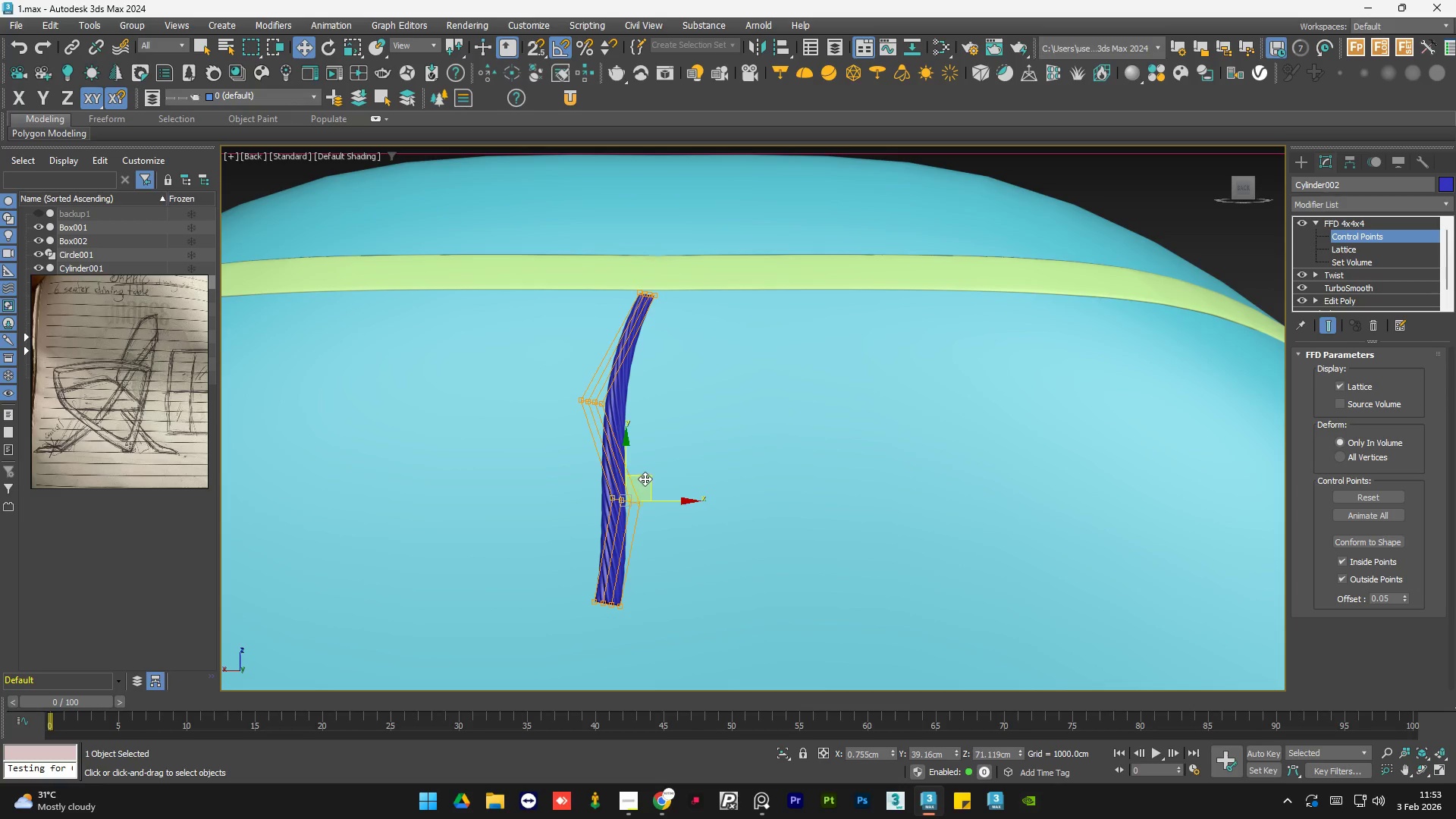 
left_click_drag(start_coordinate=[645, 479], to_coordinate=[650, 479])
 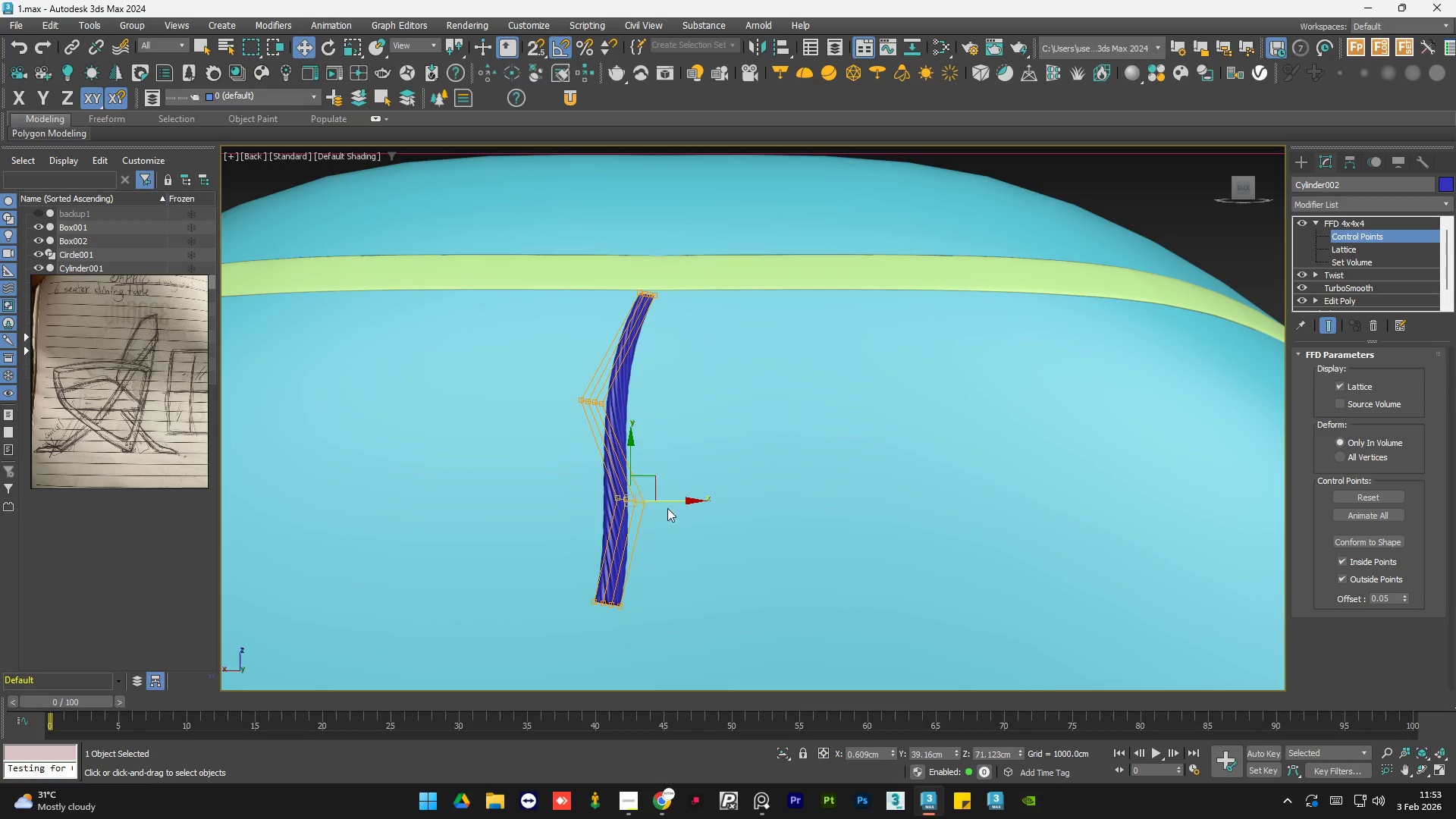 
left_click([691, 538])
 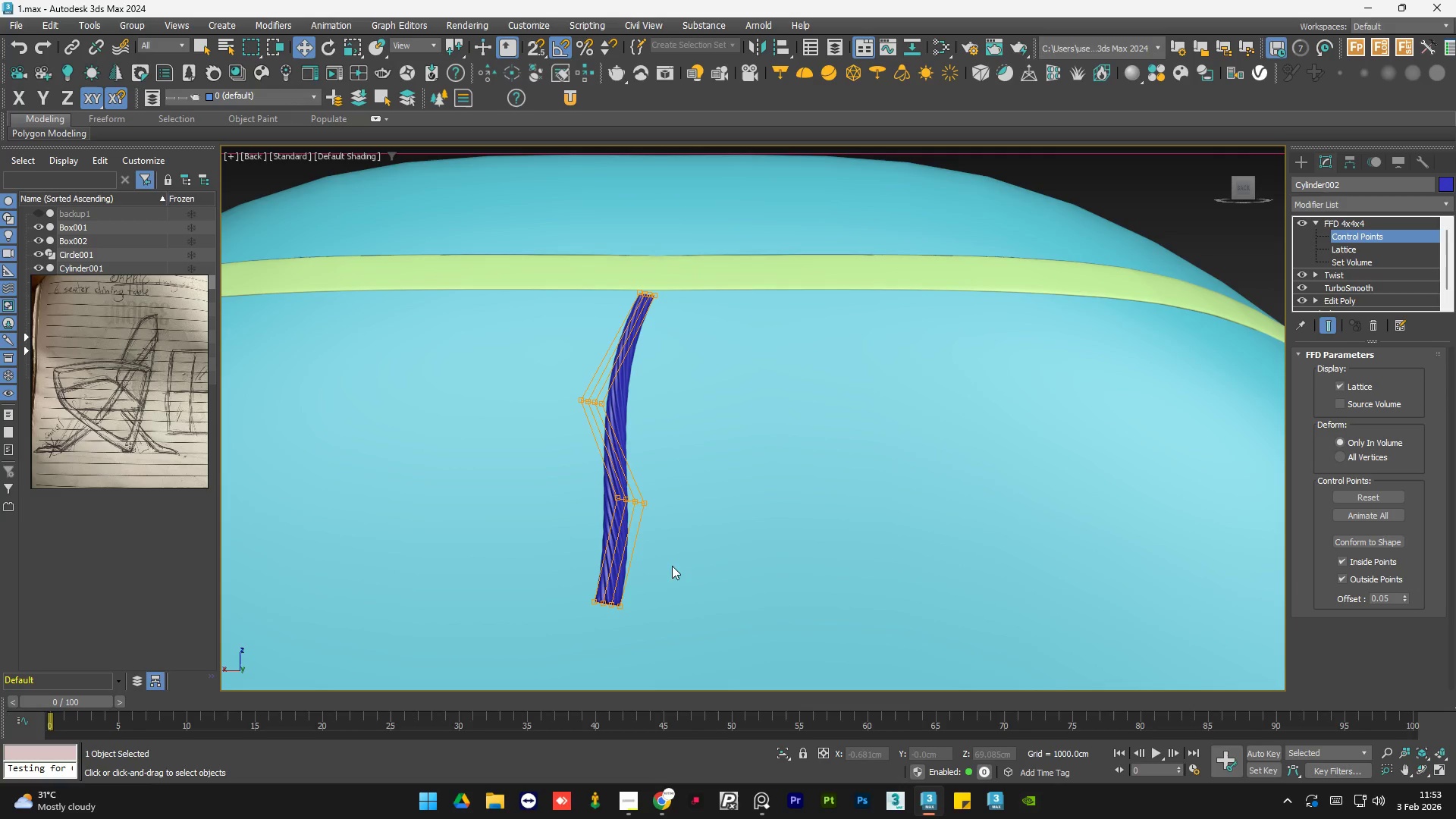 
left_click_drag(start_coordinate=[668, 569], to_coordinate=[536, 643])
 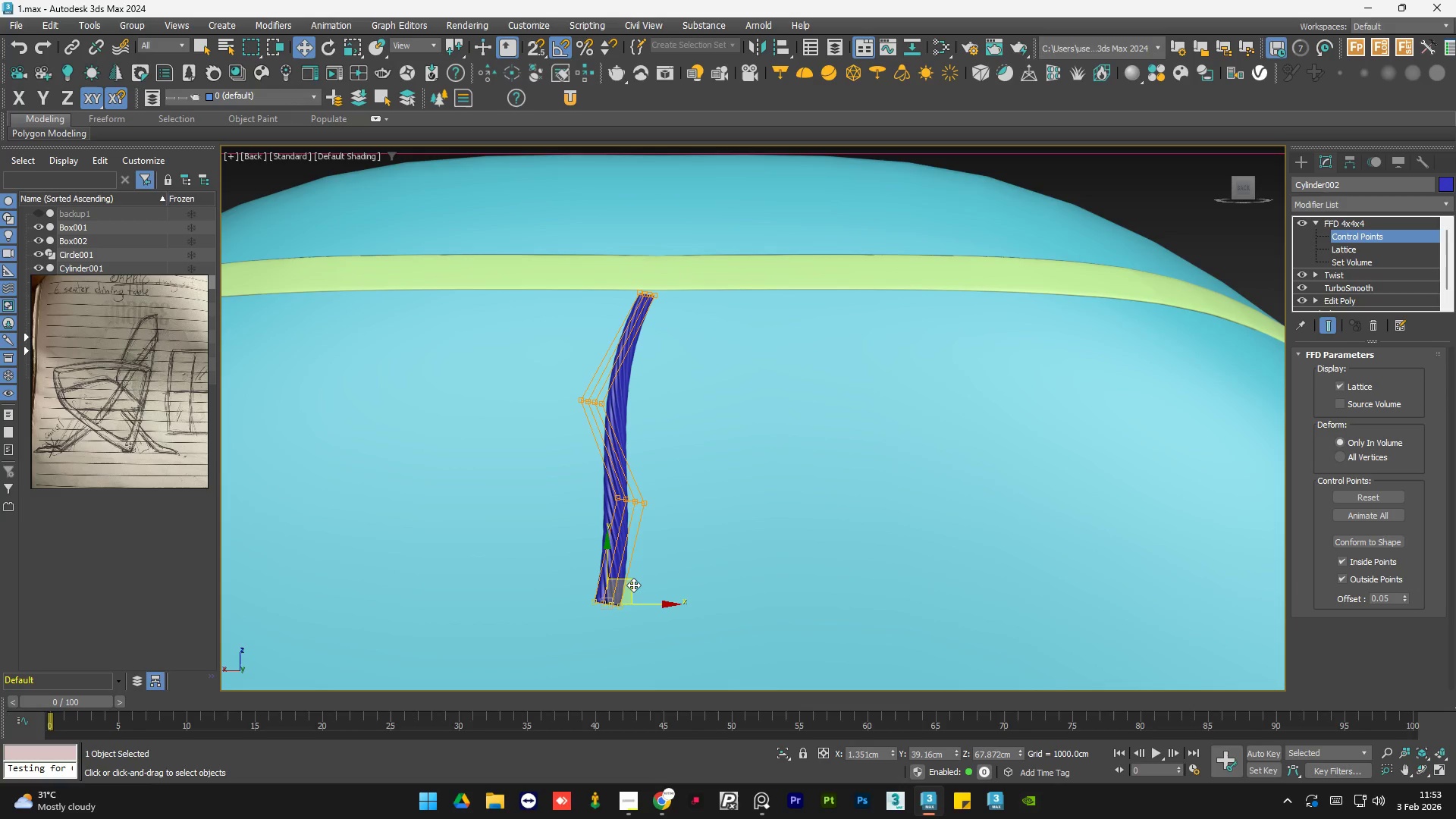 
left_click_drag(start_coordinate=[634, 584], to_coordinate=[629, 584])
 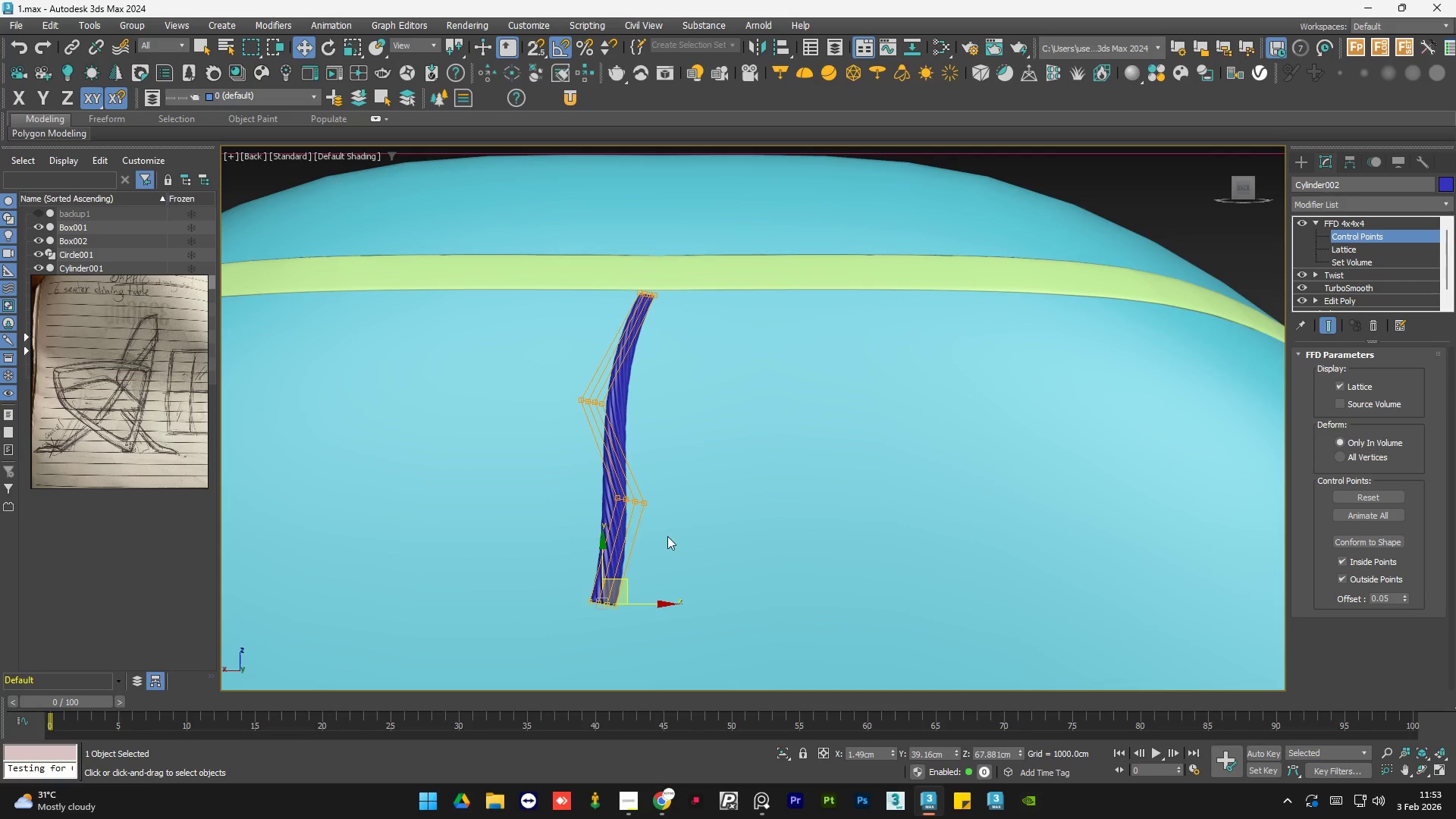 
left_click([667, 536])
 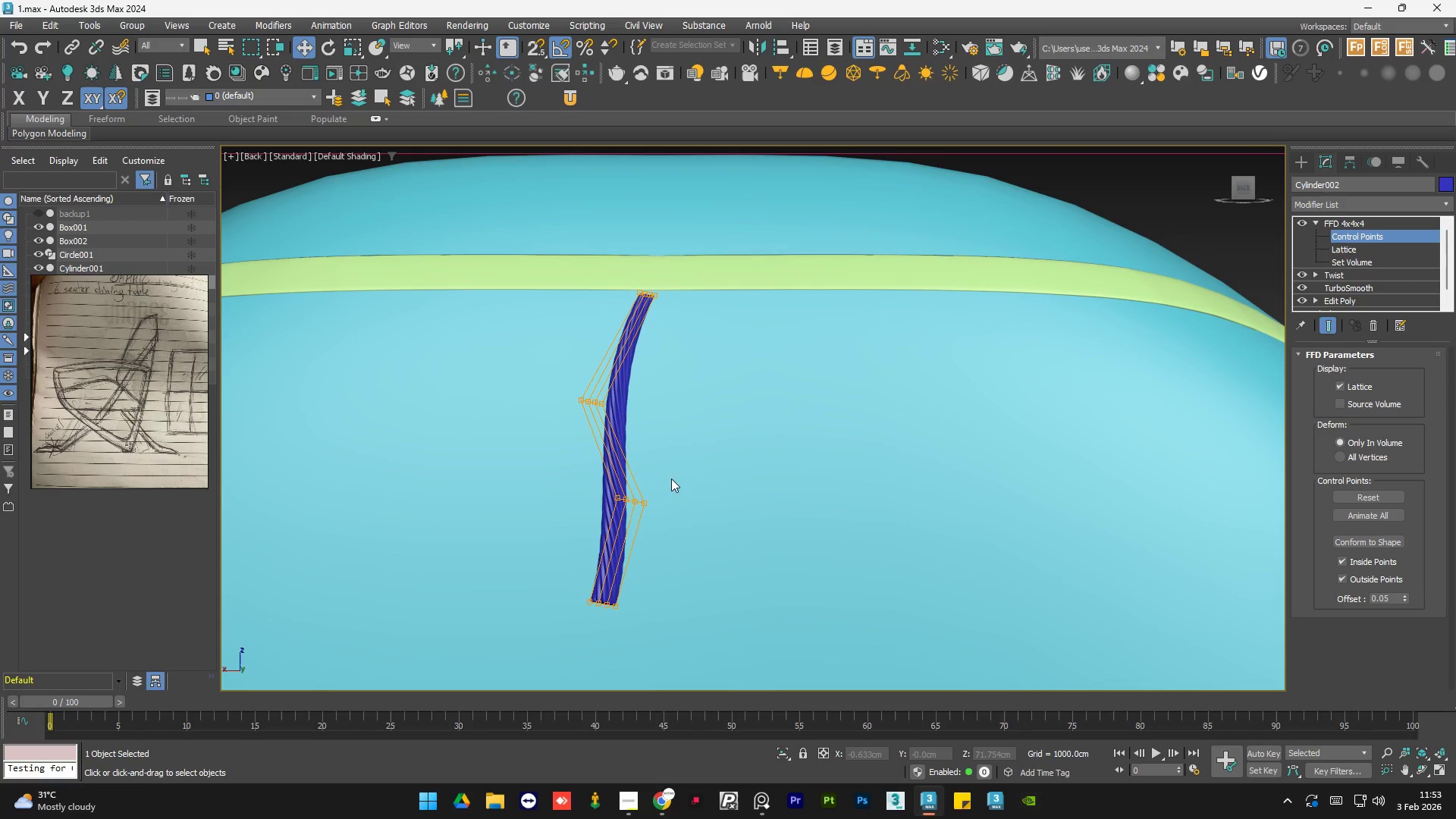 
left_click_drag(start_coordinate=[673, 477], to_coordinate=[563, 535])
 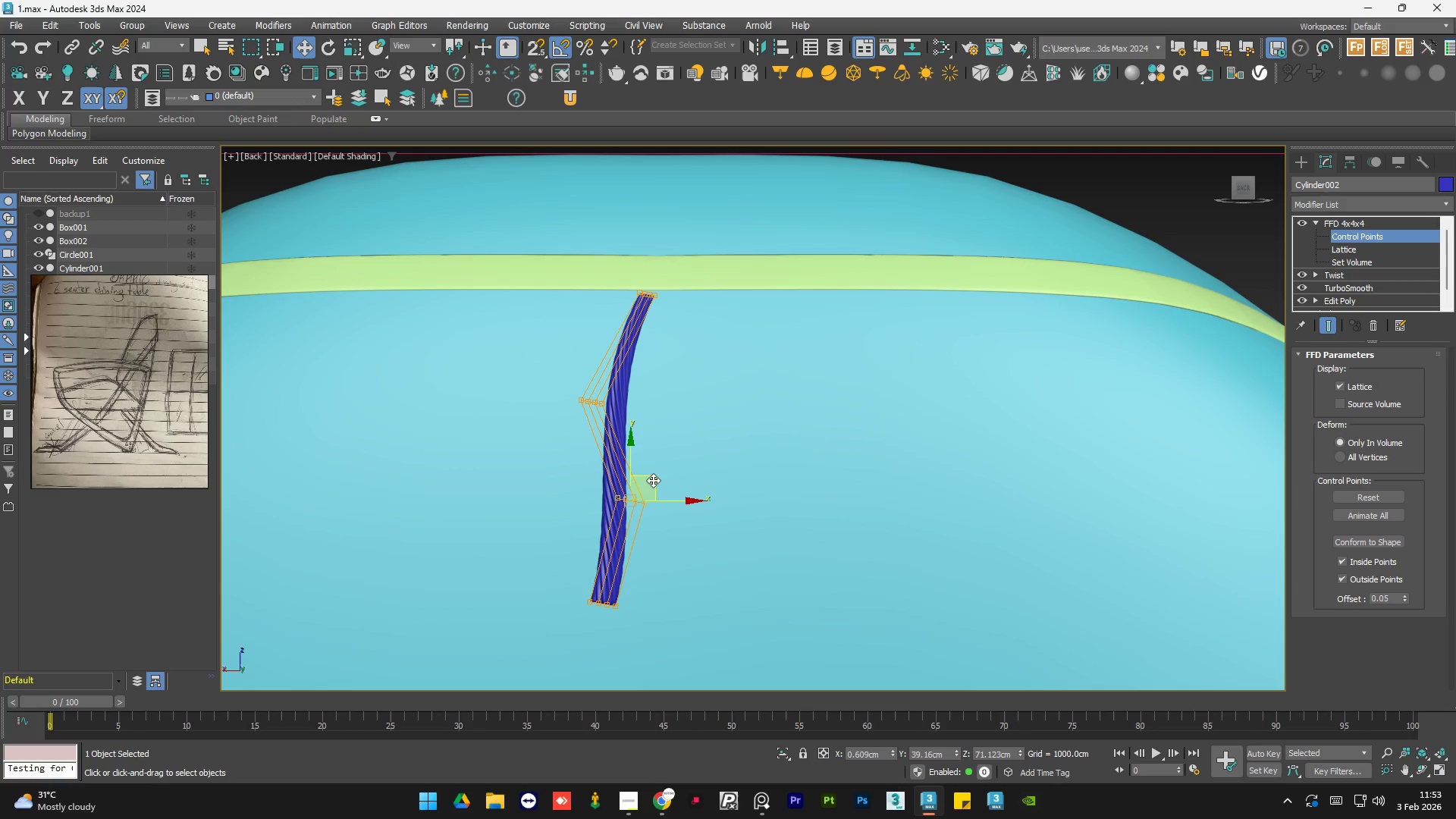 
left_click_drag(start_coordinate=[654, 479], to_coordinate=[665, 448])
 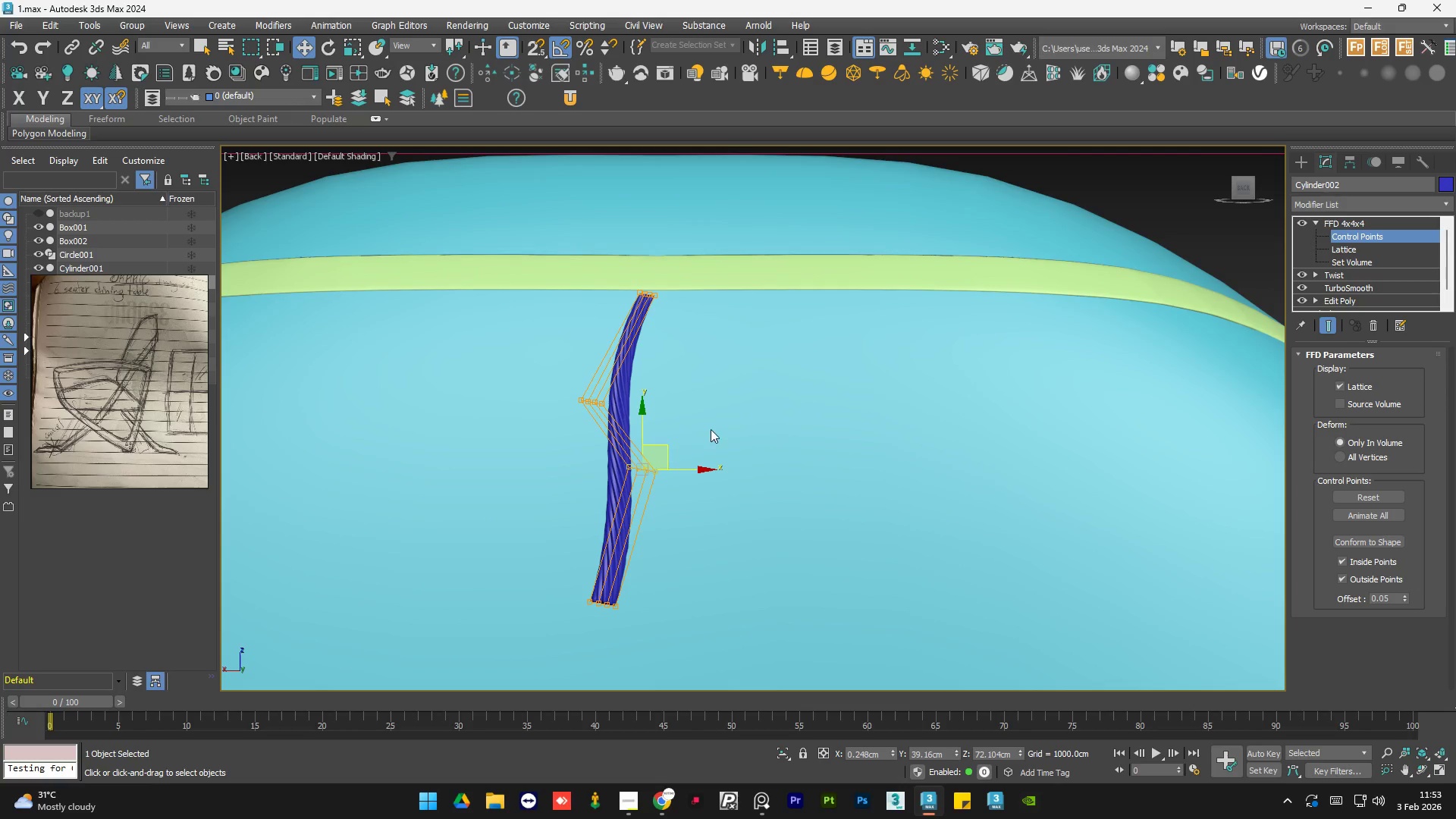 
left_click([711, 429])
 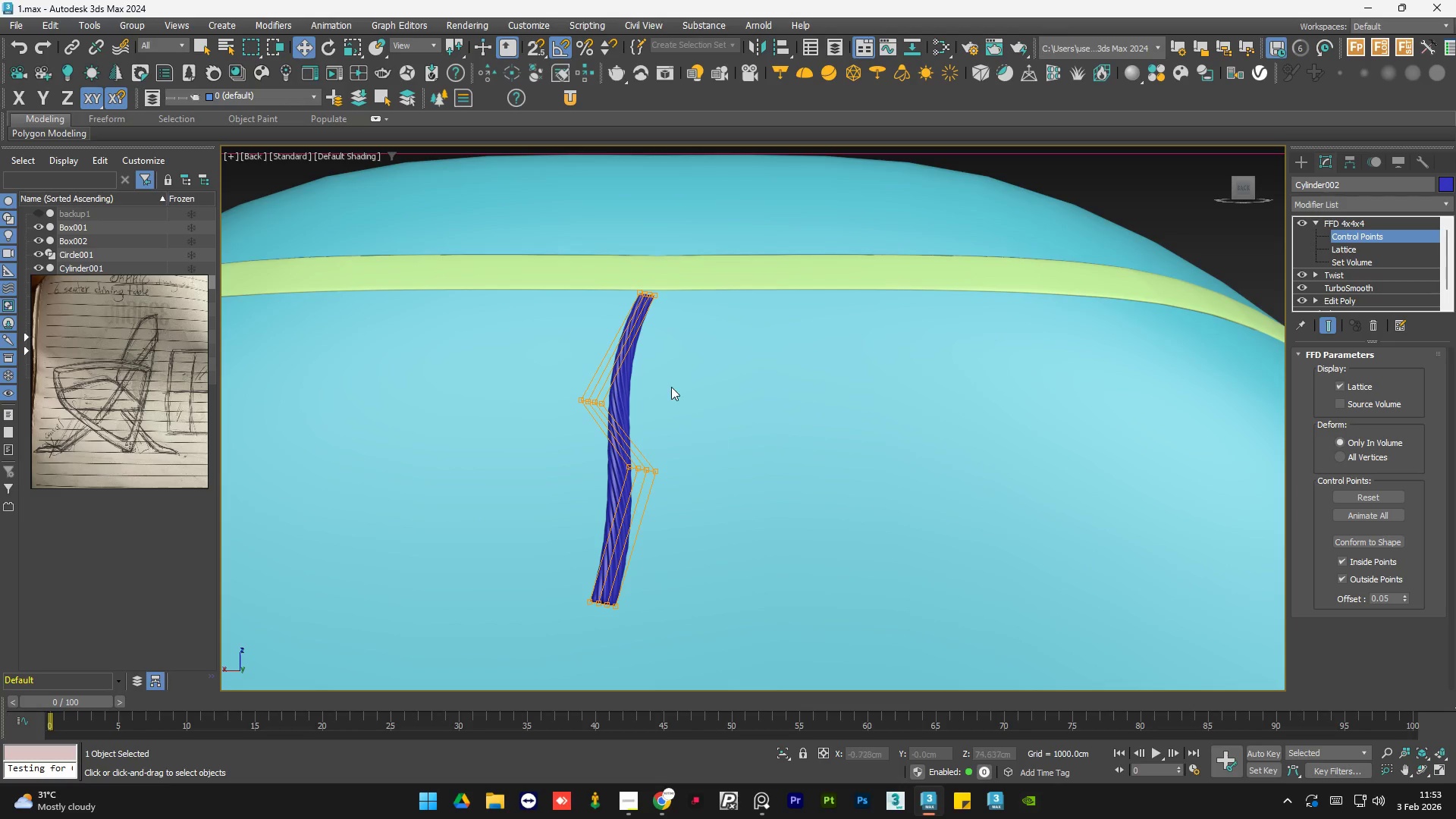 
scroll: coordinate [669, 402], scroll_direction: down, amount: 1.0
 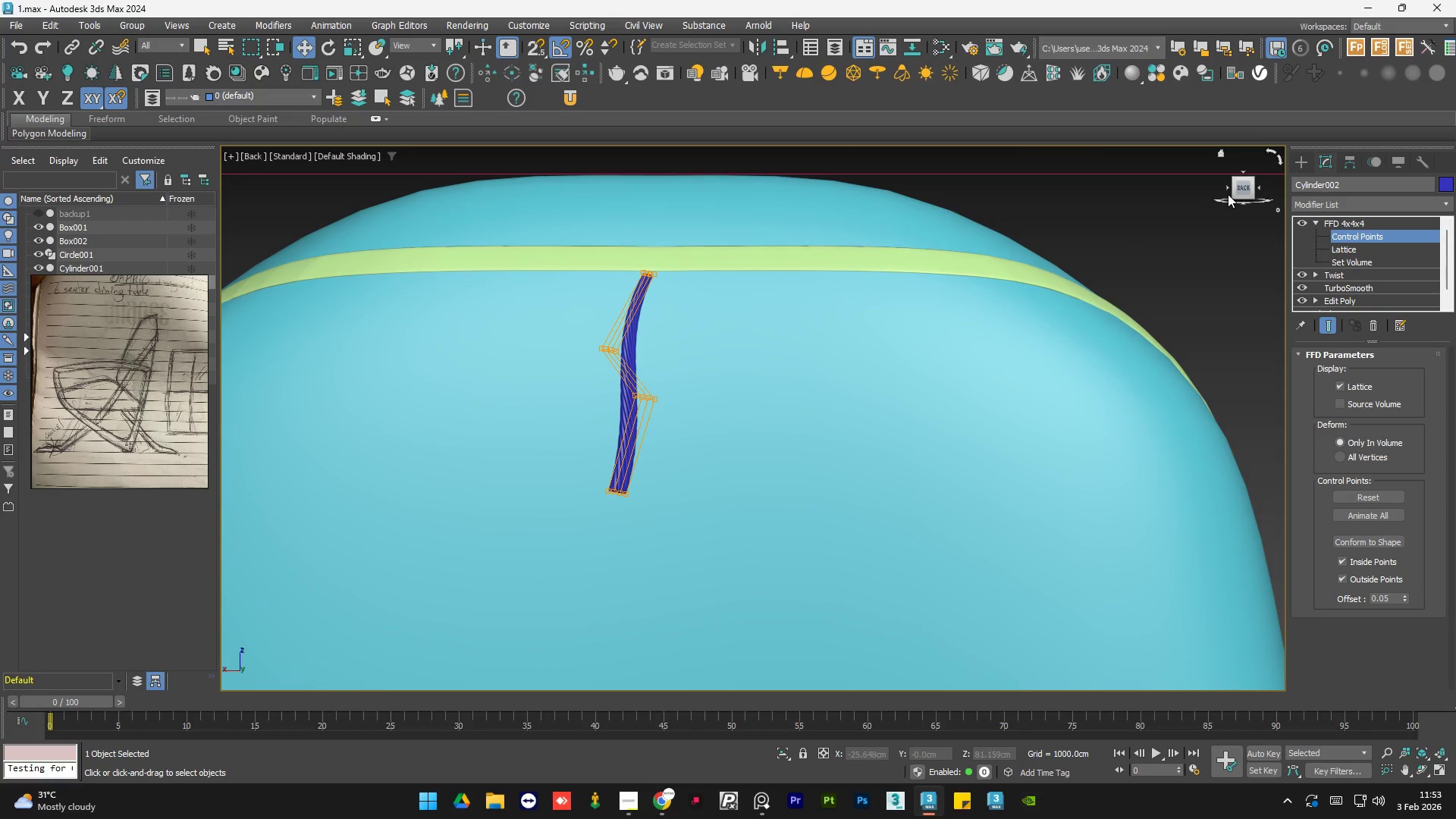 
left_click([1228, 186])
 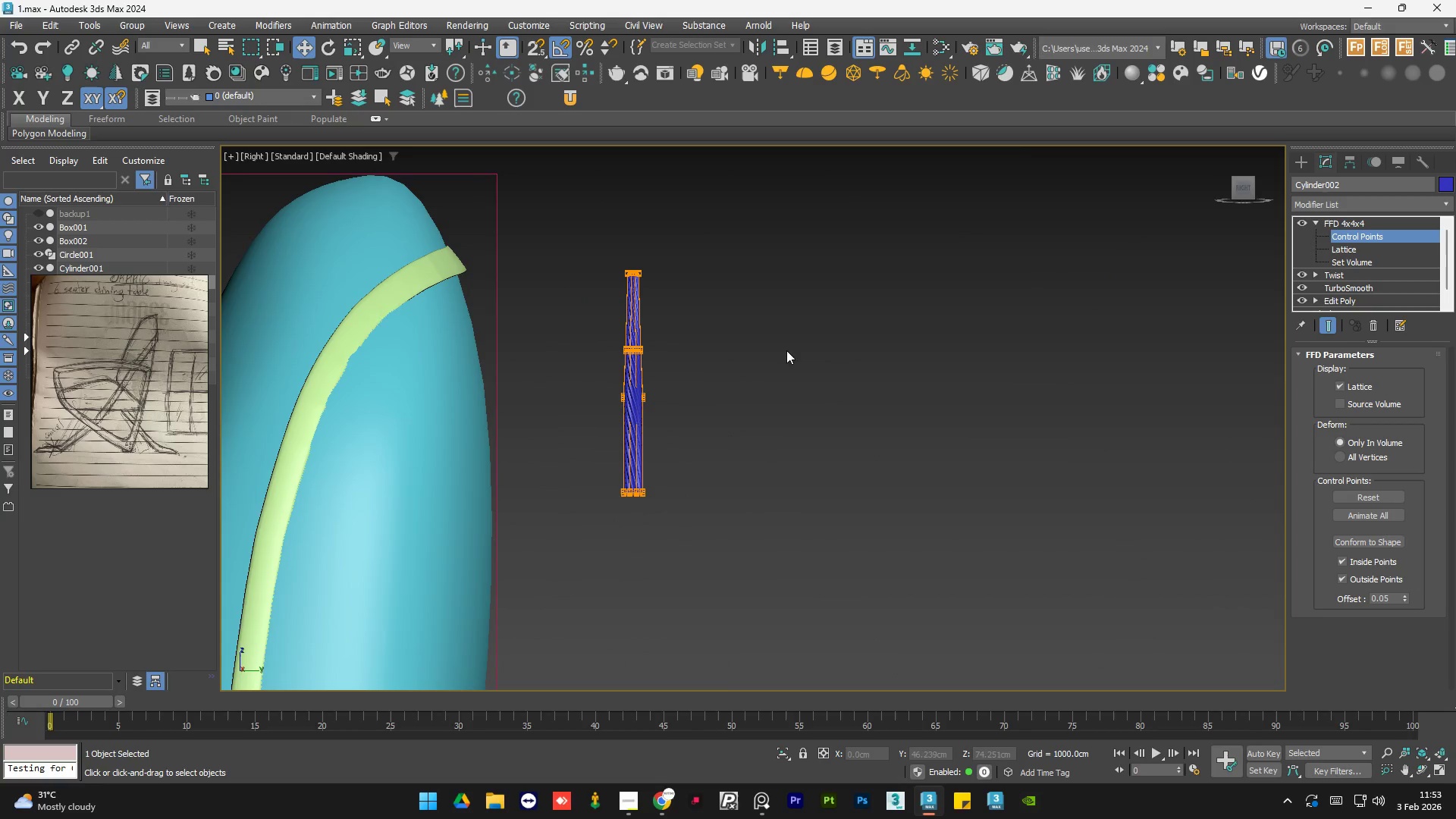 
left_click_drag(start_coordinate=[686, 319], to_coordinate=[568, 388])
 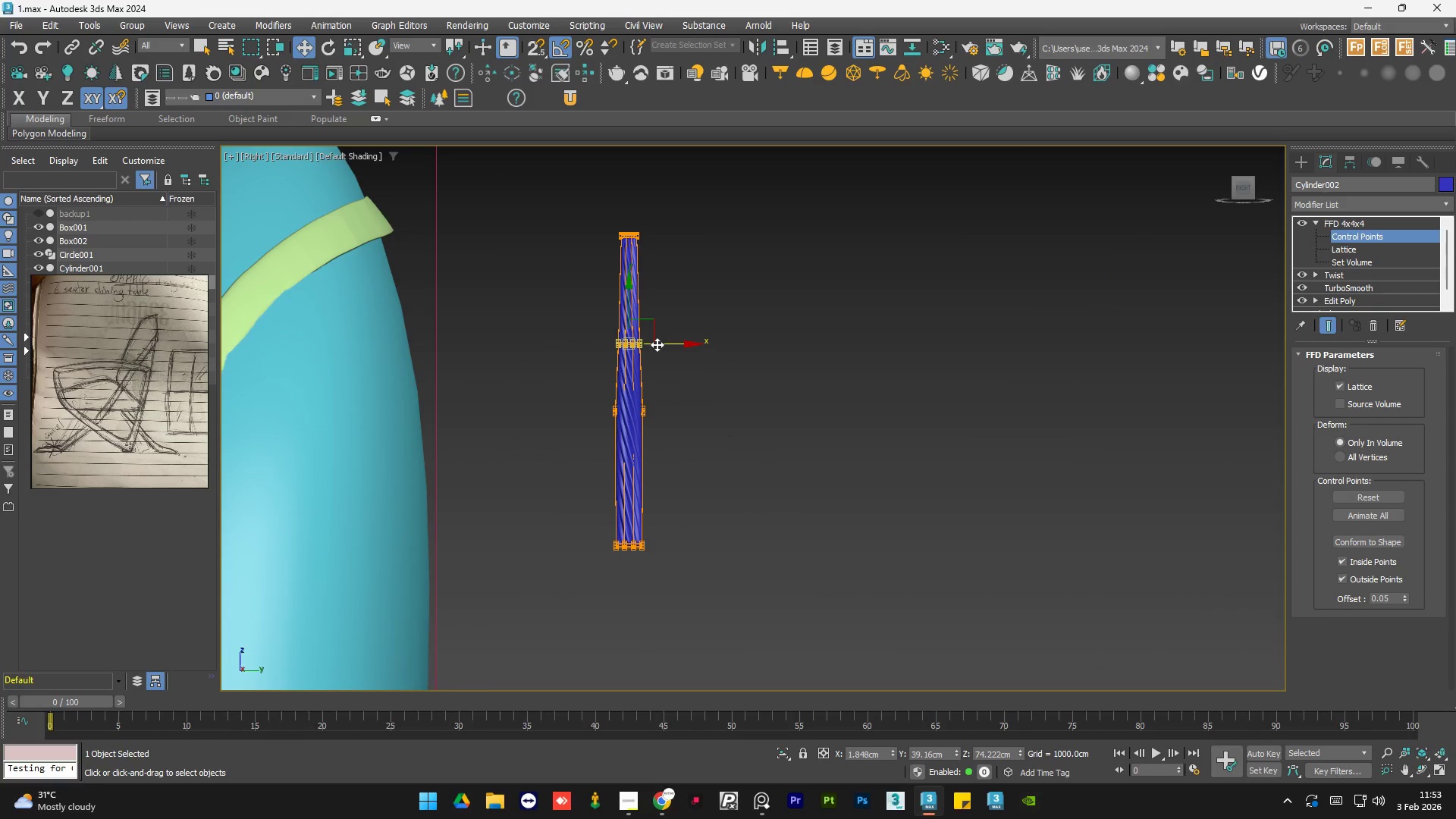 
scroll: coordinate [643, 365], scroll_direction: up, amount: 1.0
 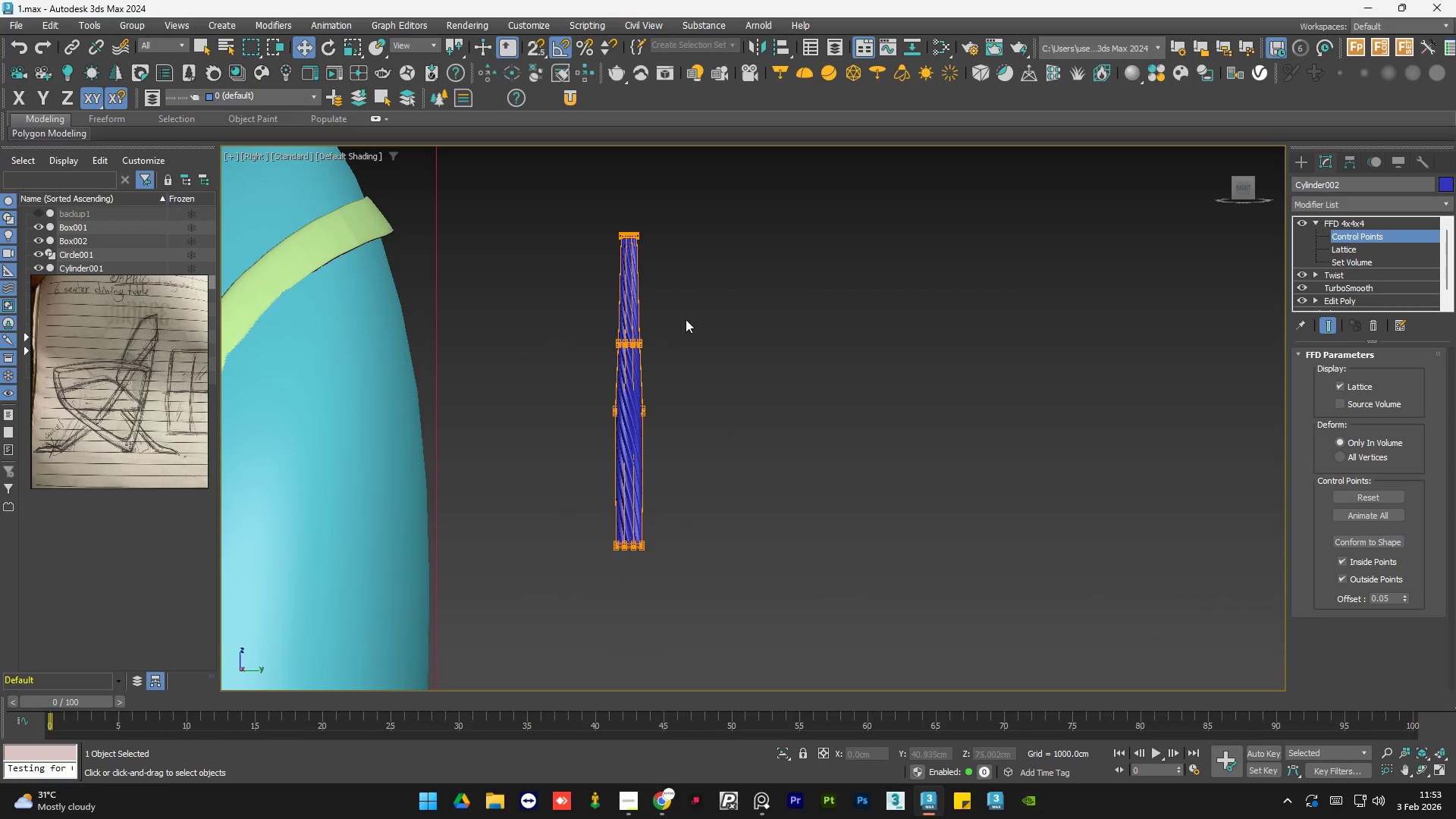 
left_click_drag(start_coordinate=[657, 344], to_coordinate=[679, 343])
 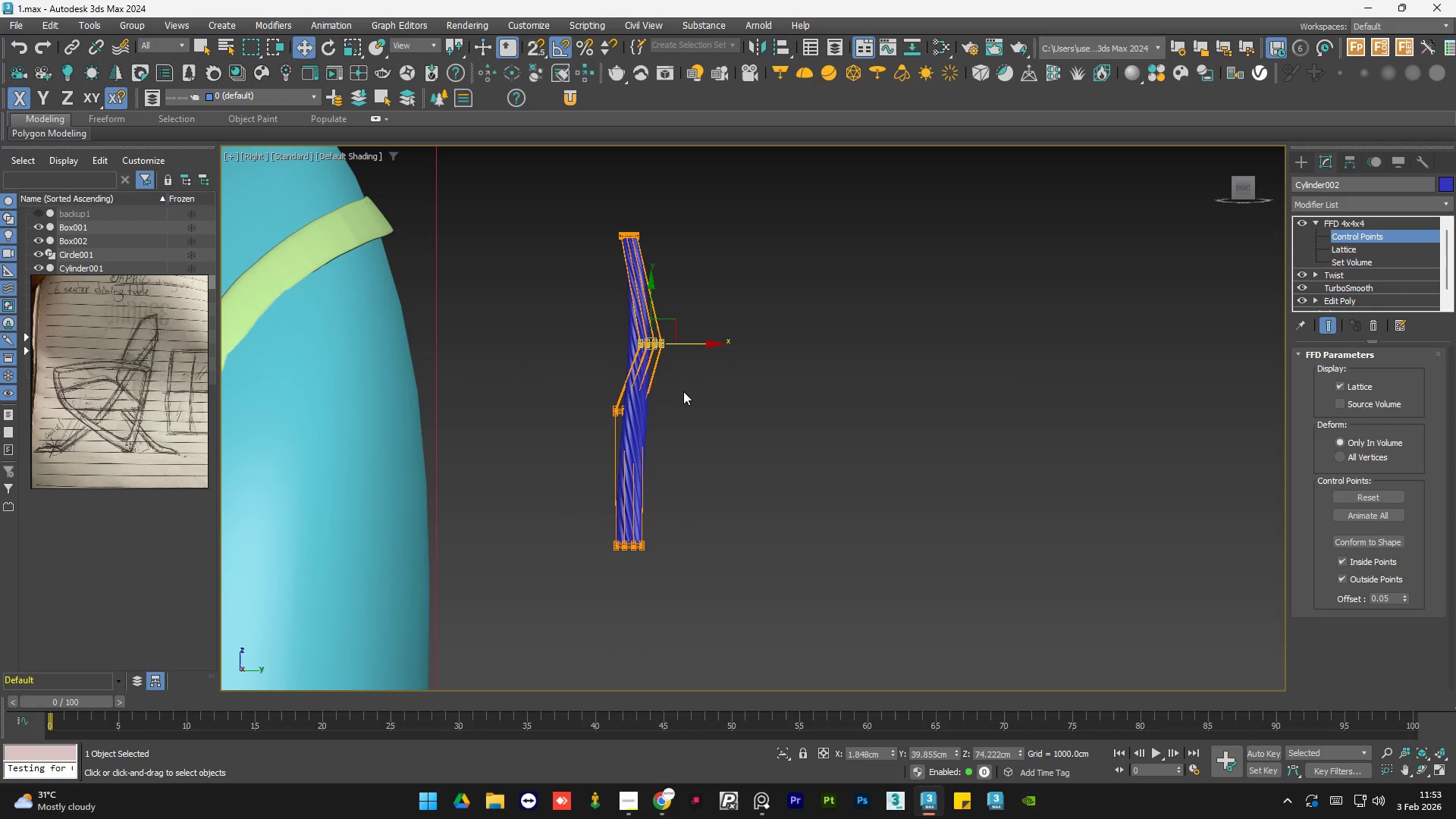 
left_click([683, 391])
 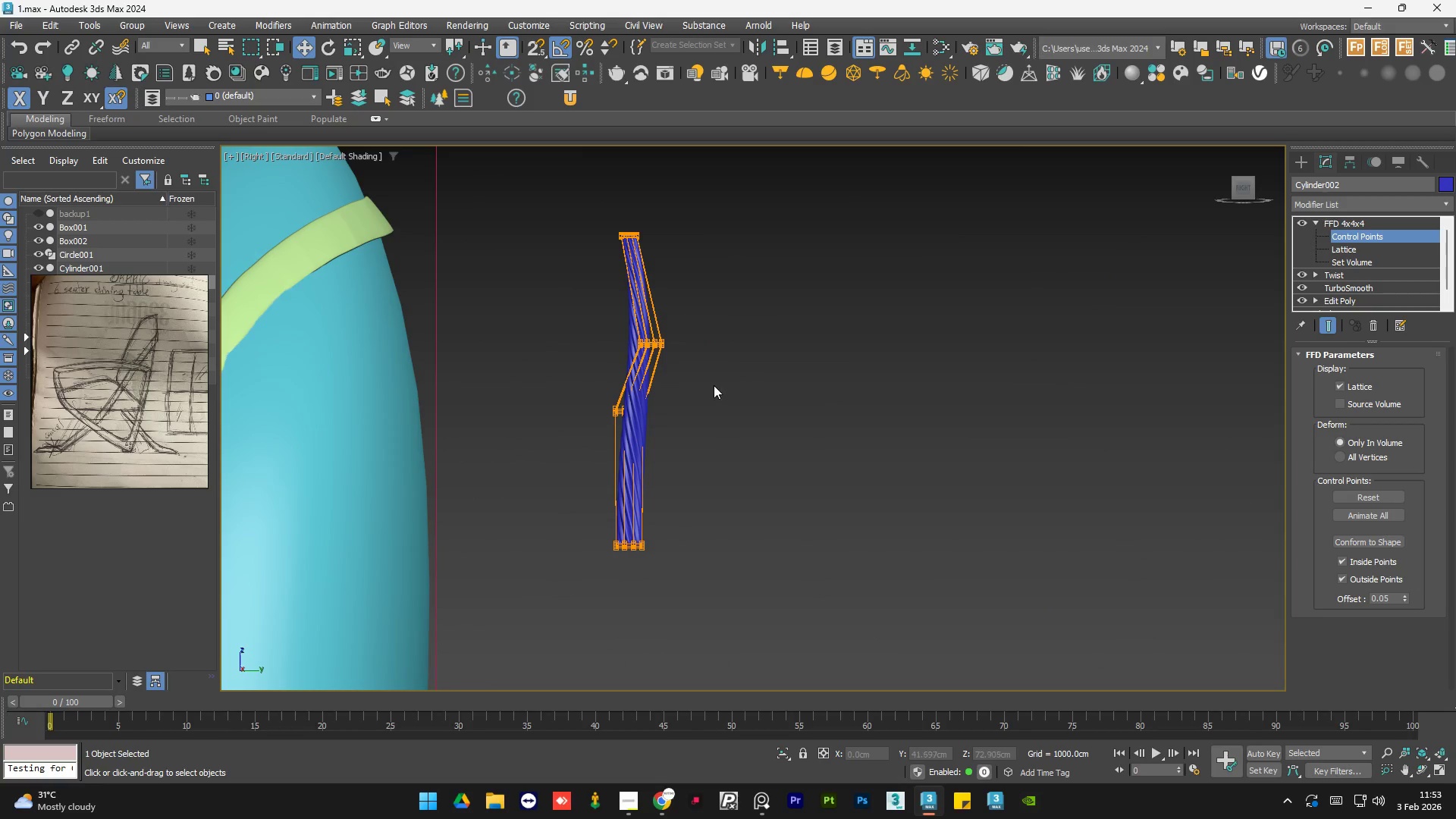 
left_click_drag(start_coordinate=[712, 385], to_coordinate=[527, 473])
 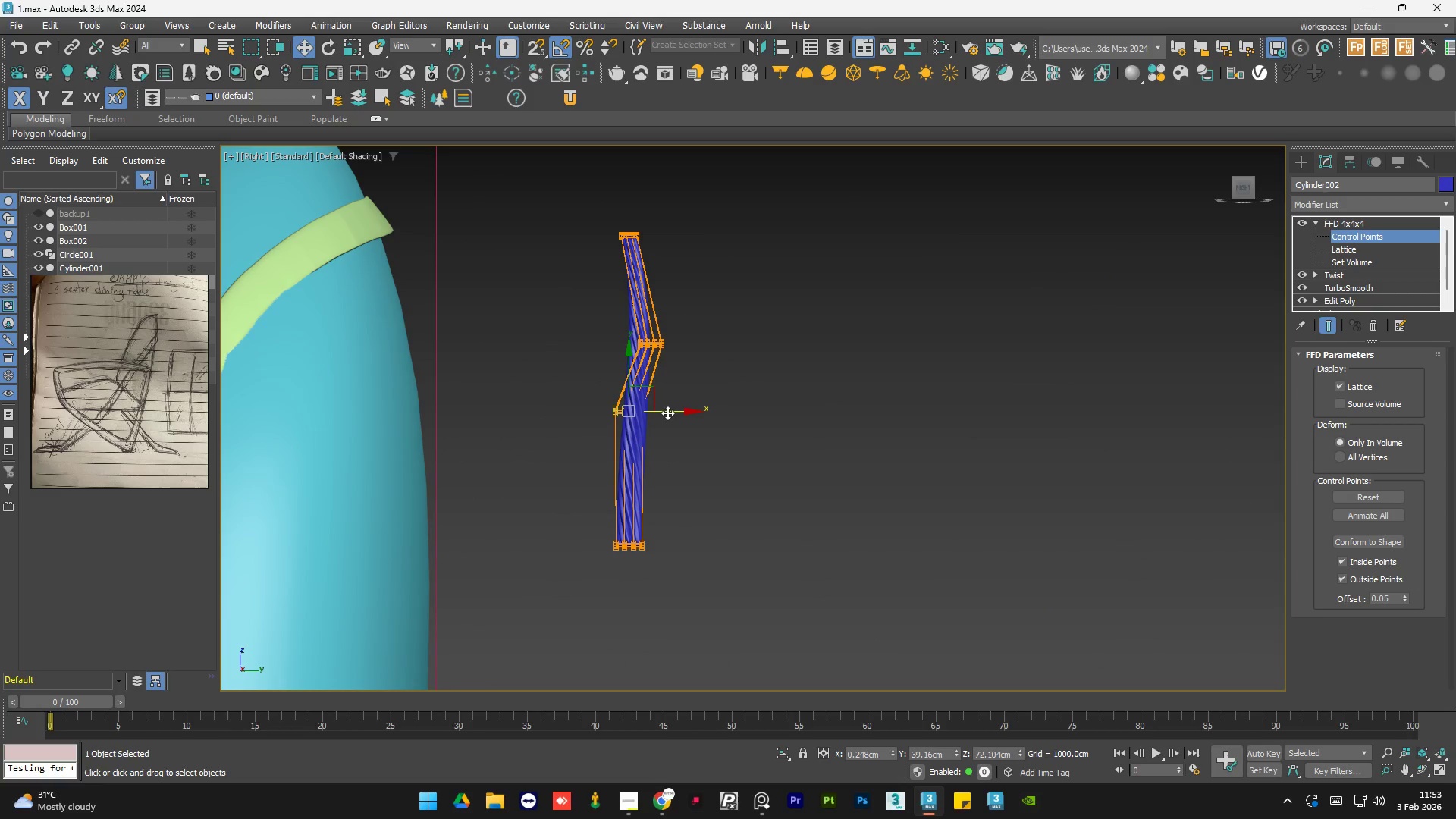 
left_click_drag(start_coordinate=[669, 411], to_coordinate=[649, 420])
 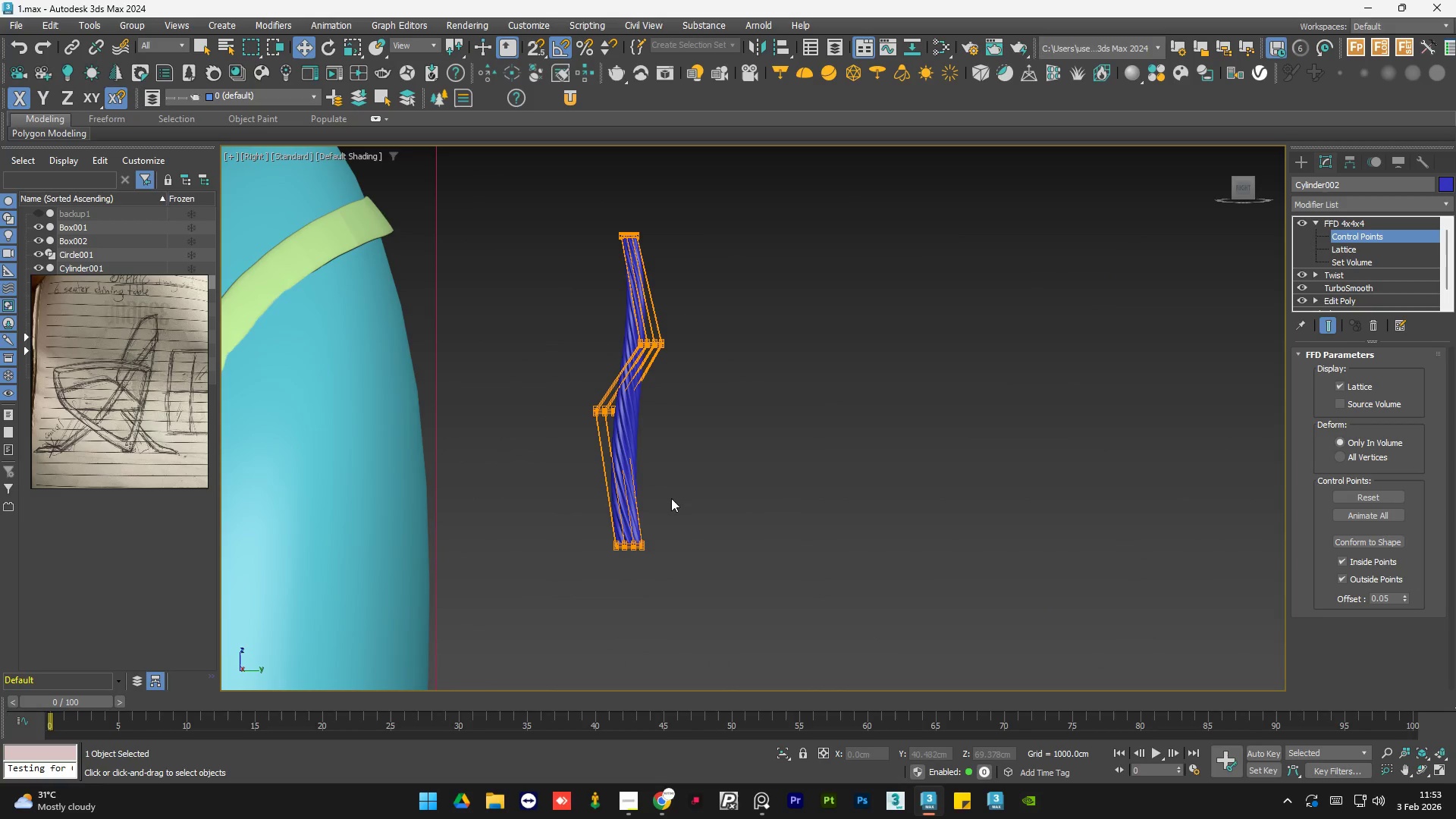 
left_click_drag(start_coordinate=[678, 504], to_coordinate=[553, 610])
 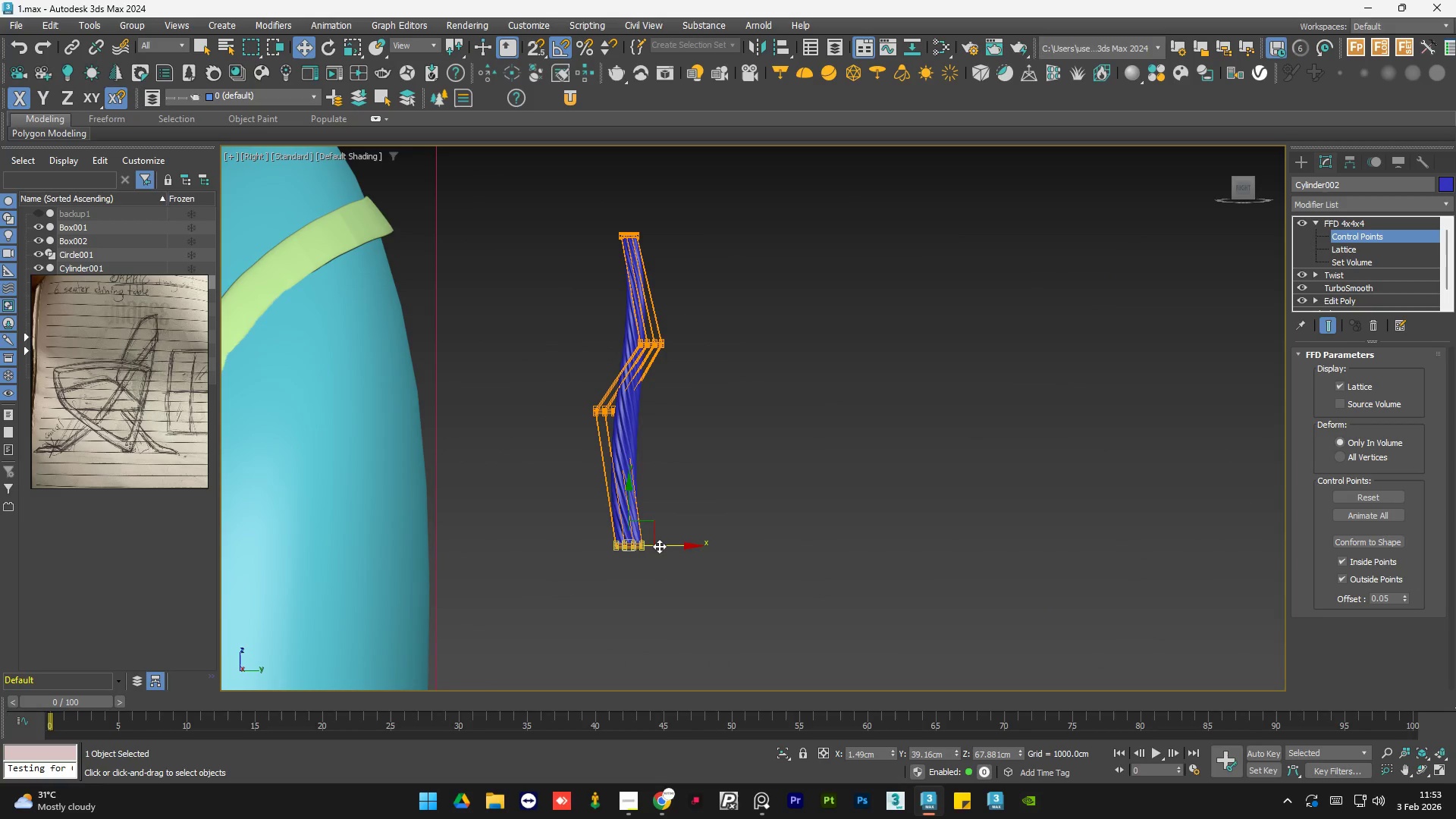 
left_click_drag(start_coordinate=[664, 546], to_coordinate=[657, 548])
 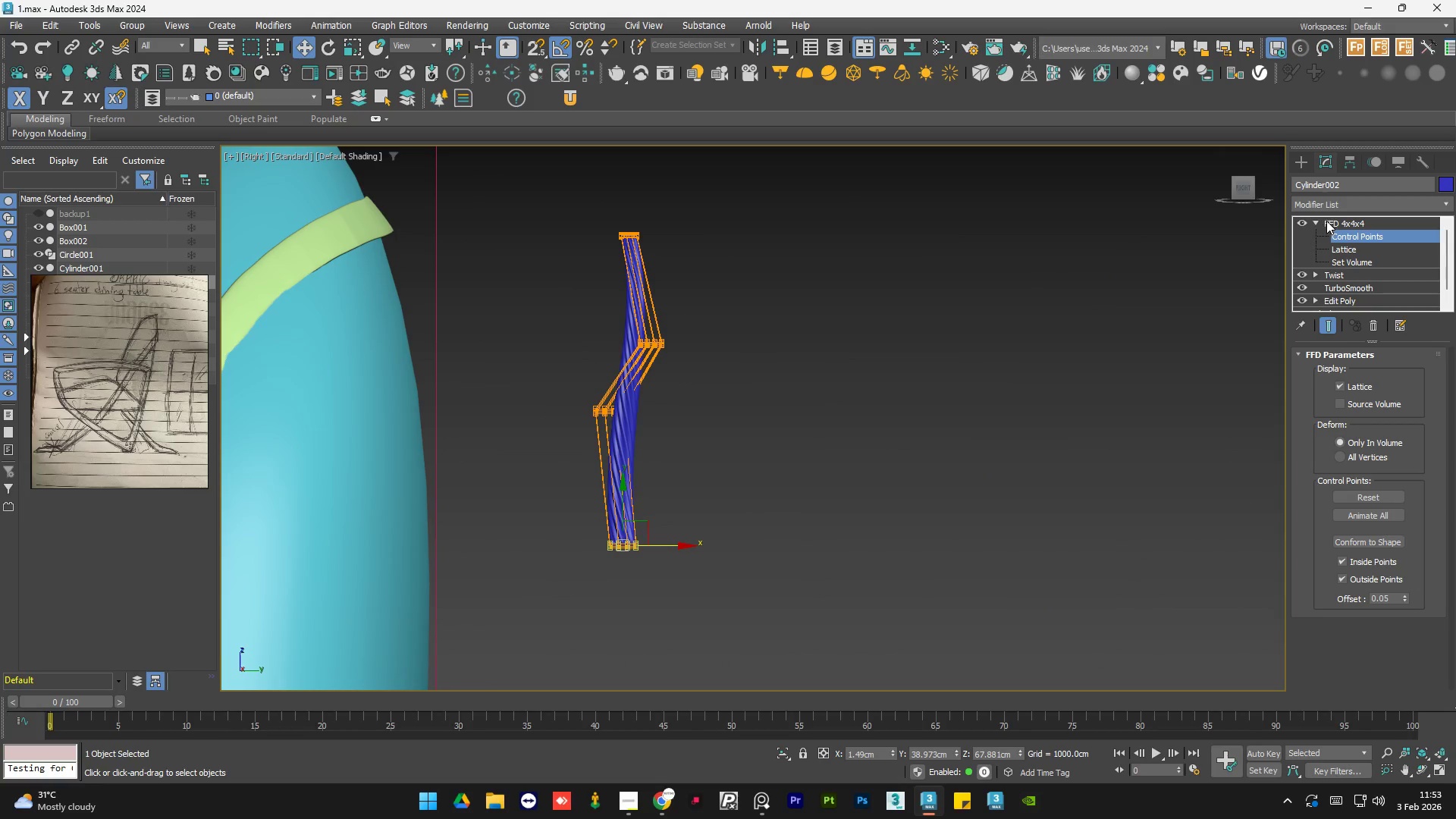 
left_click([1341, 221])
 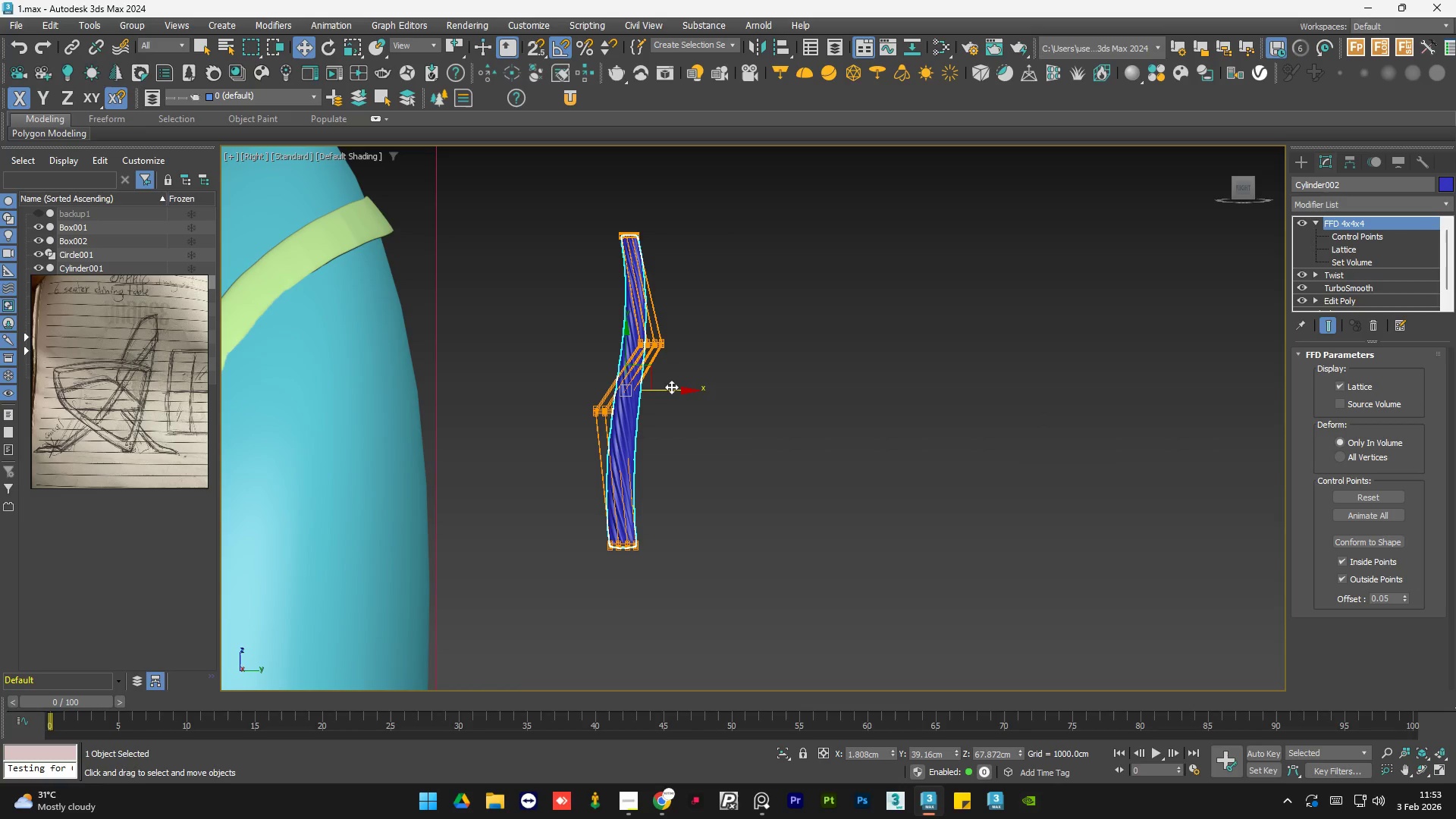 
left_click_drag(start_coordinate=[671, 388], to_coordinate=[460, 389])
 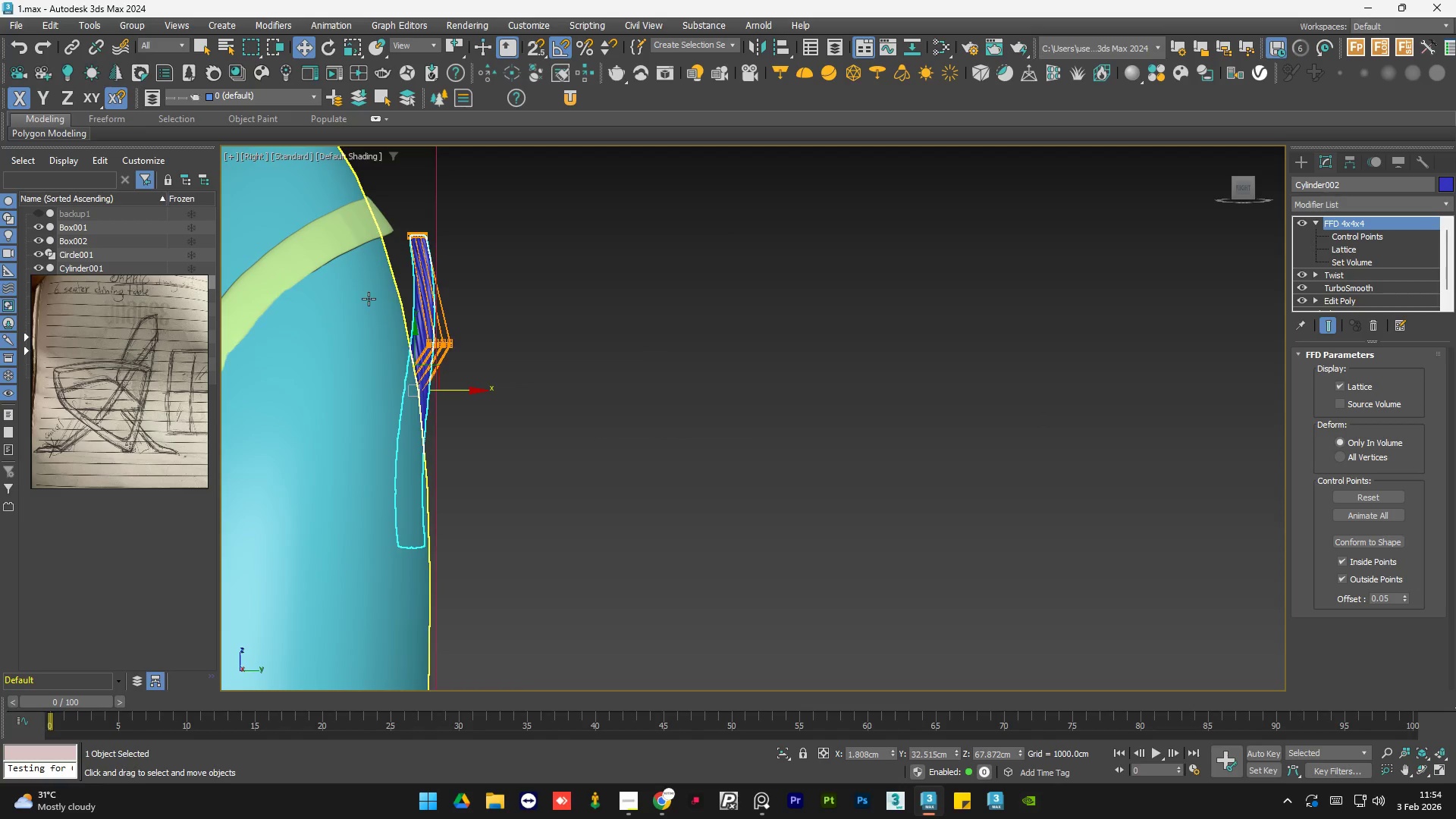 
scroll: coordinate [369, 298], scroll_direction: up, amount: 1.0
 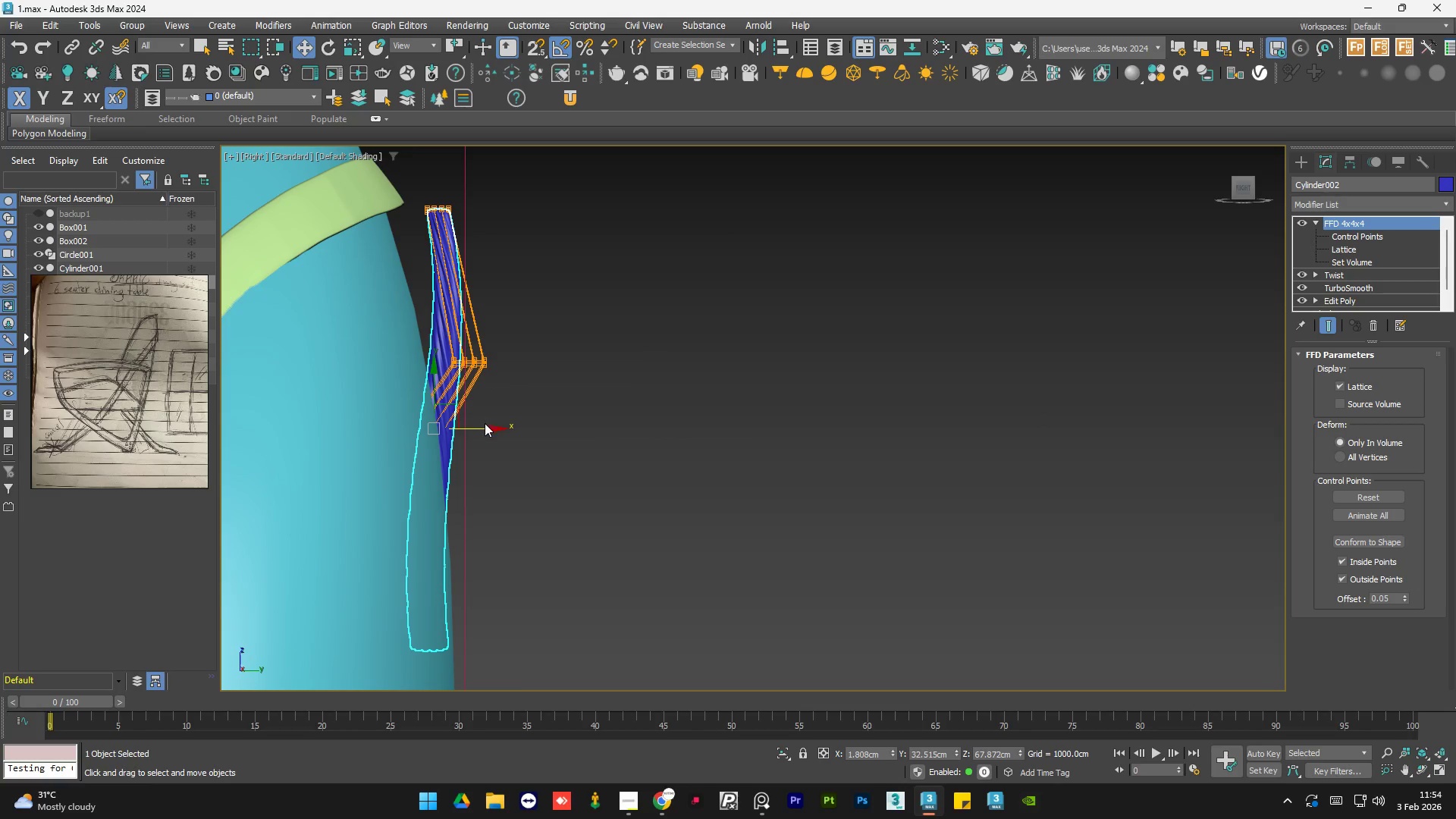 
left_click_drag(start_coordinate=[483, 425], to_coordinate=[453, 424])
 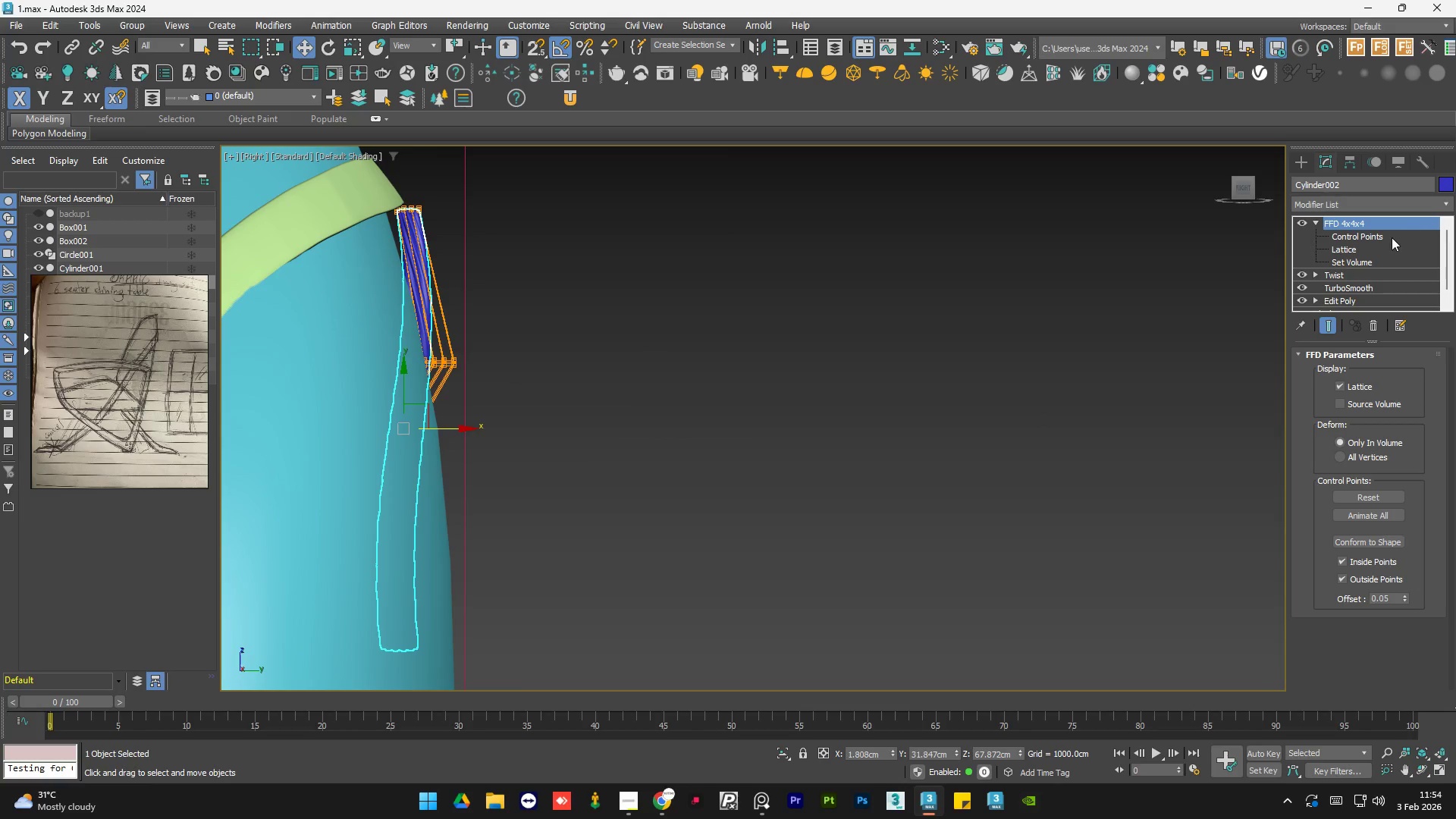 
left_click([1392, 237])
 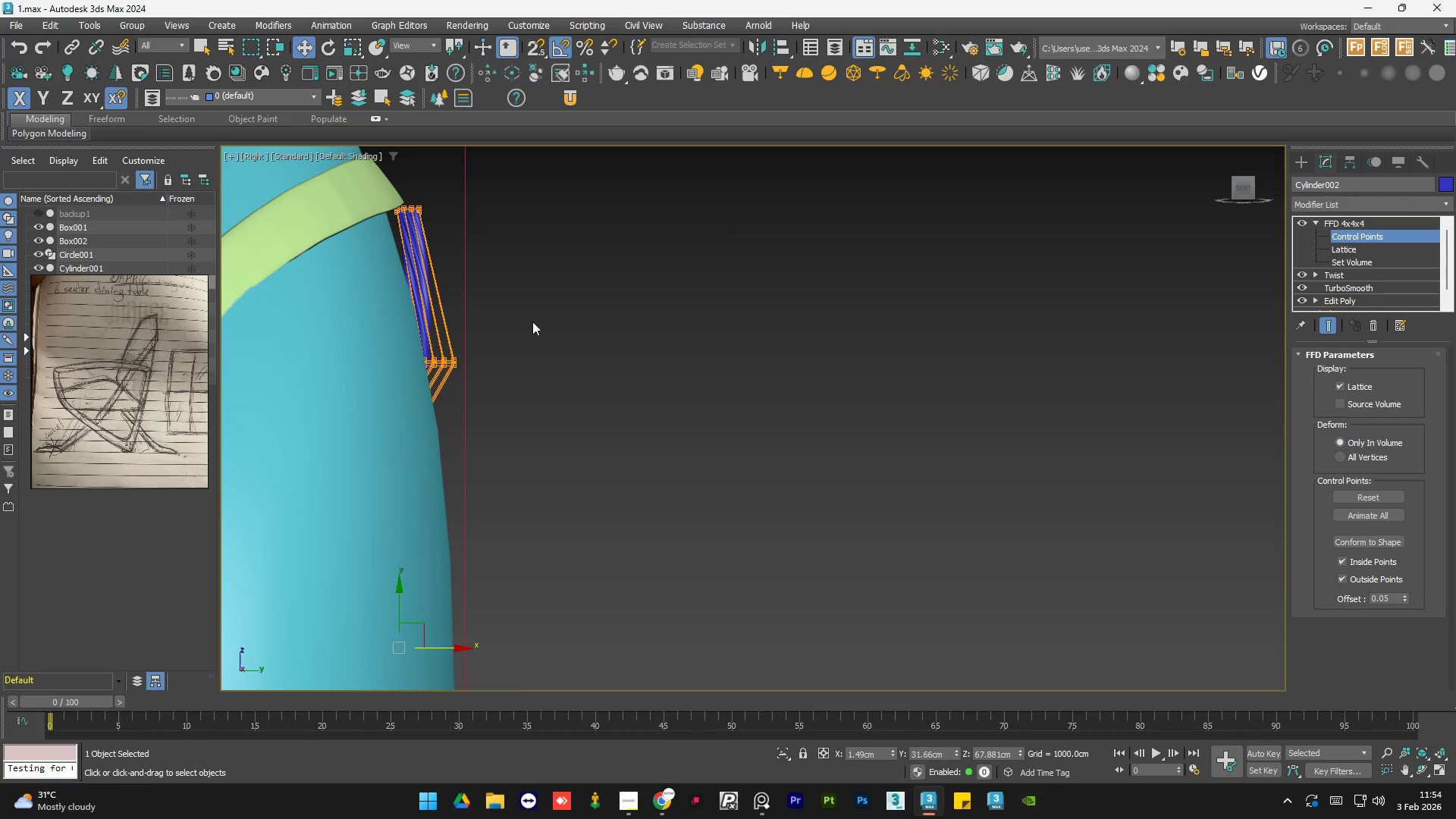 
left_click_drag(start_coordinate=[545, 317], to_coordinate=[251, 411])
 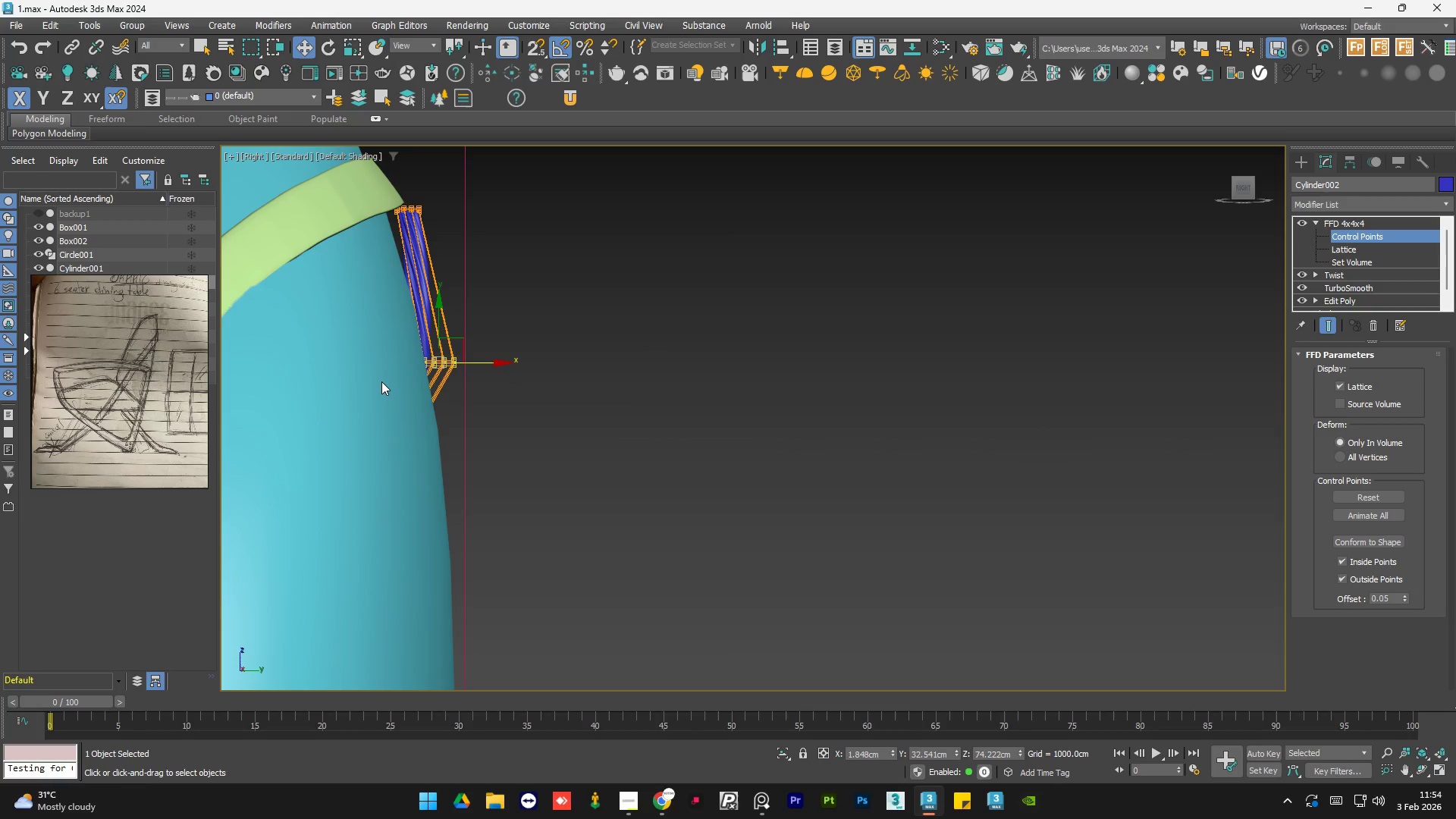 
key(F3)
 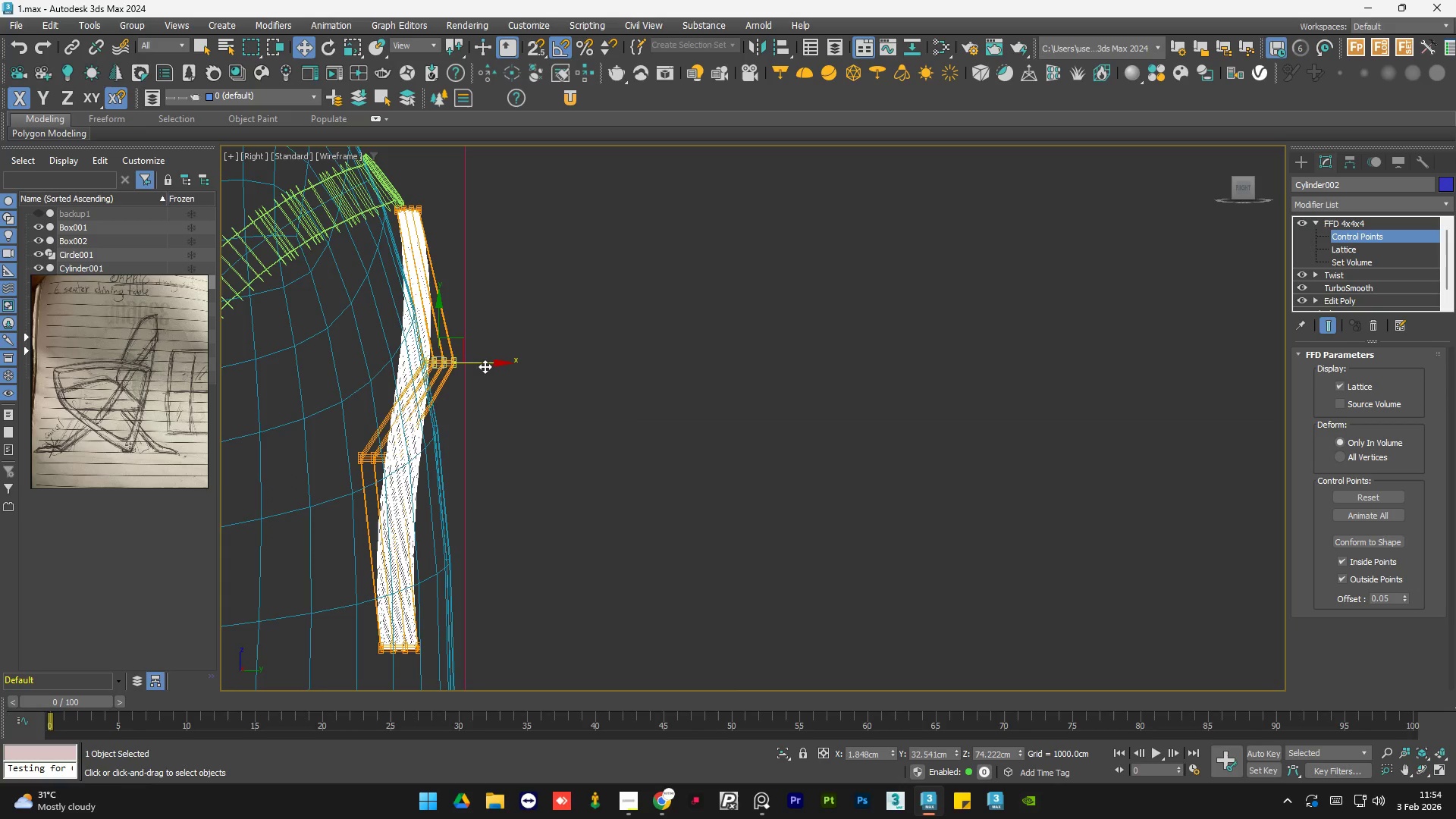 
left_click_drag(start_coordinate=[485, 366], to_coordinate=[513, 363])
 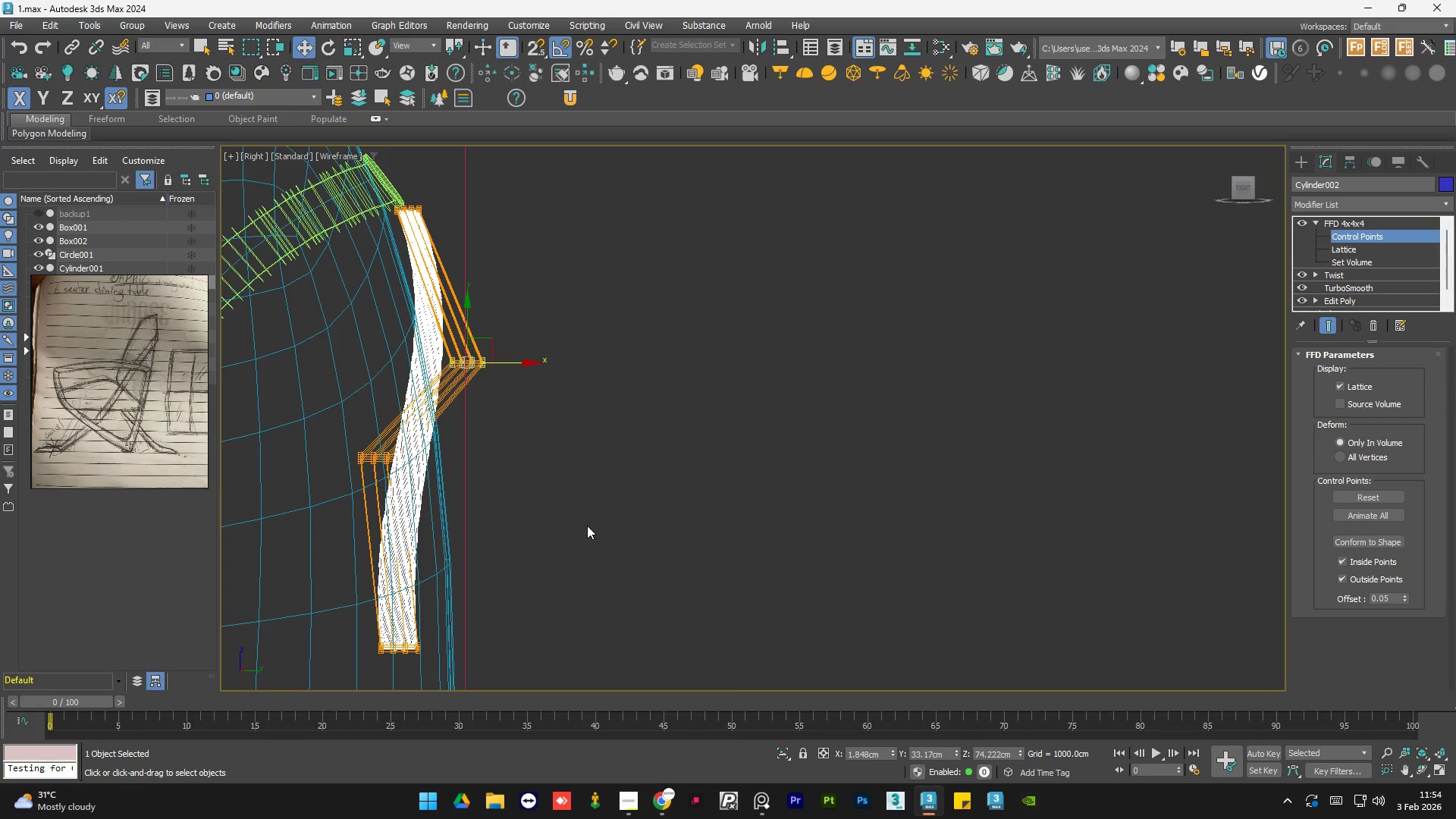 
left_click([587, 526])
 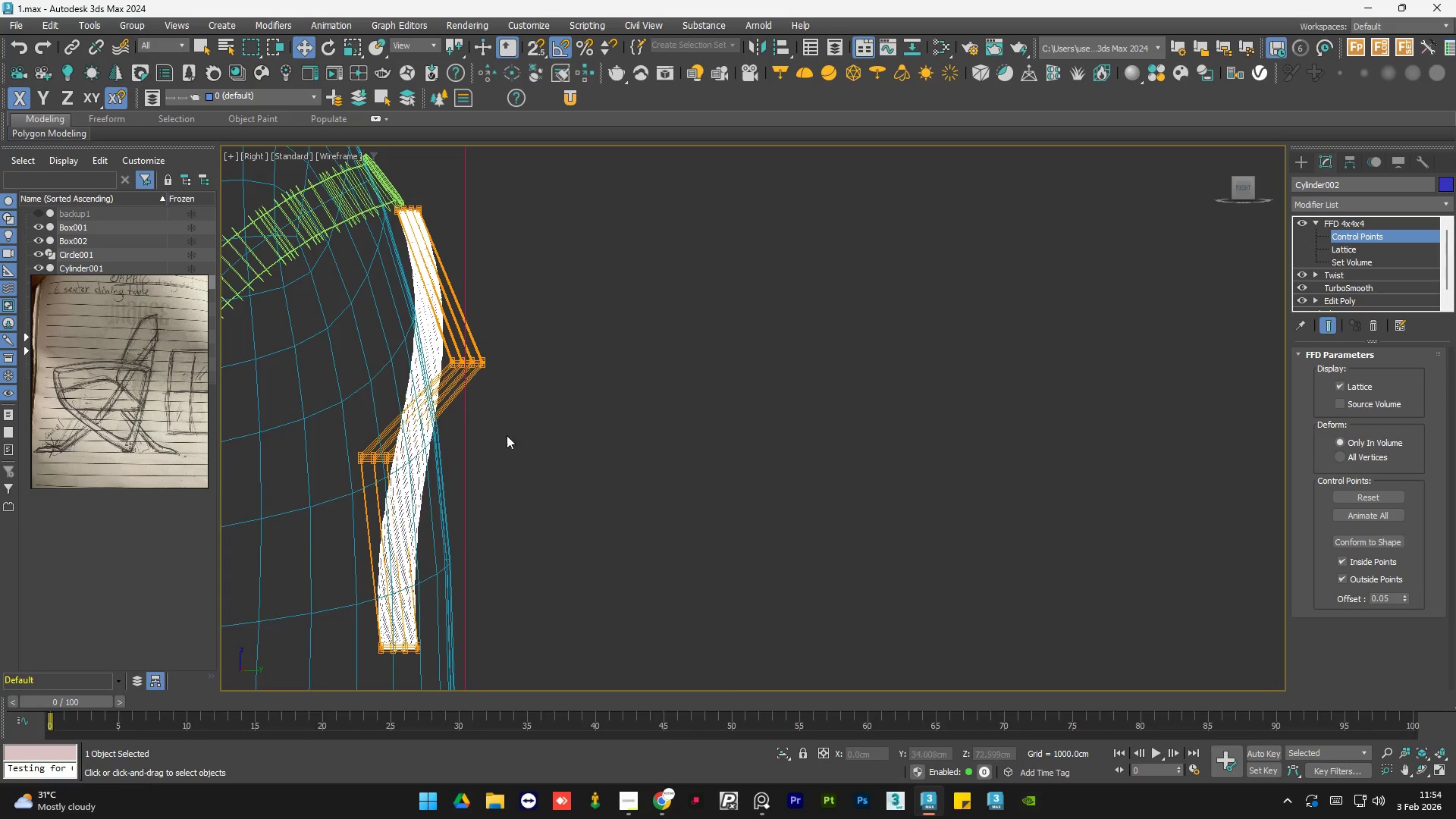 
left_click_drag(start_coordinate=[507, 431], to_coordinate=[245, 534])
 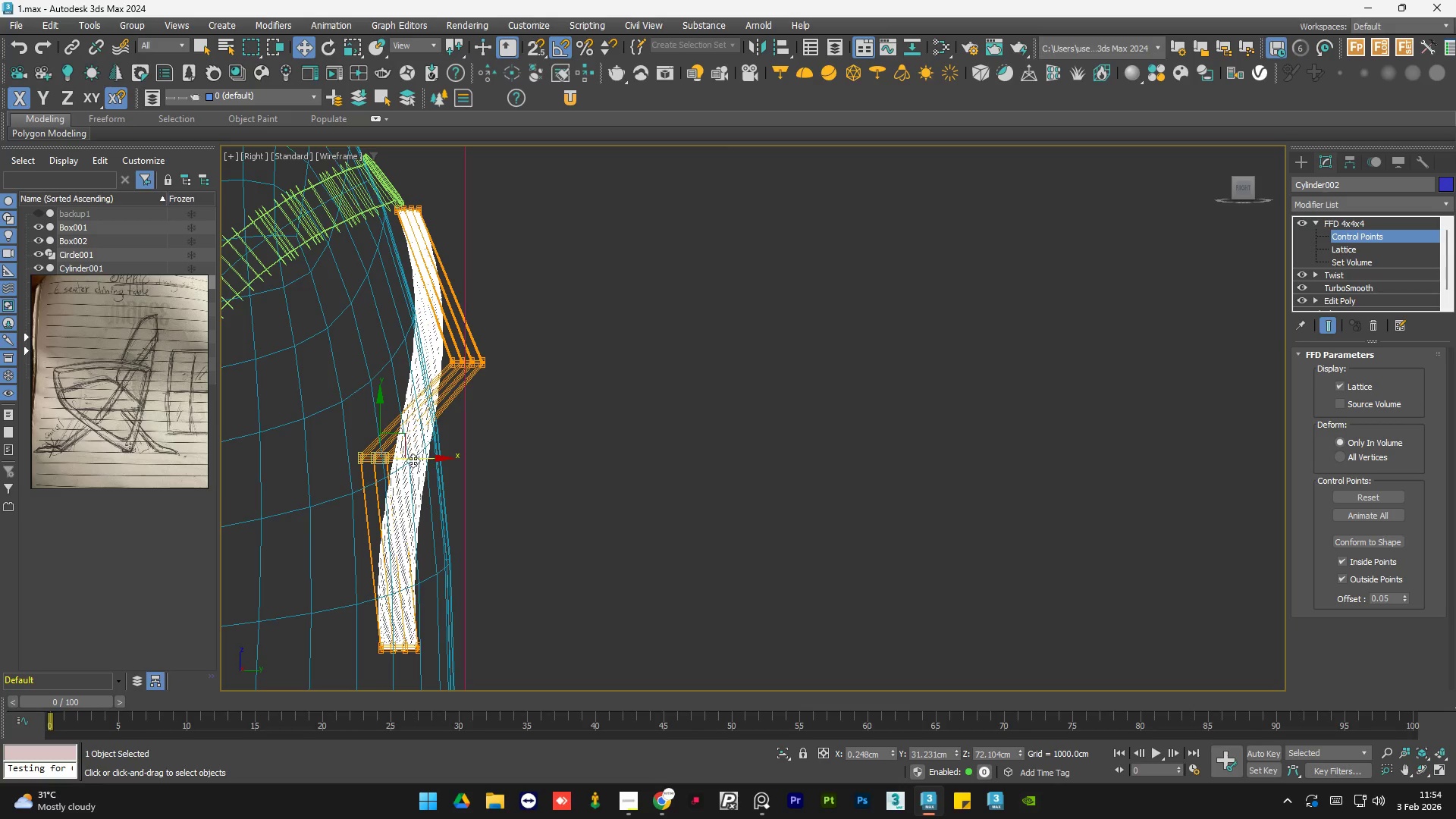 
left_click_drag(start_coordinate=[413, 460], to_coordinate=[507, 457])
 